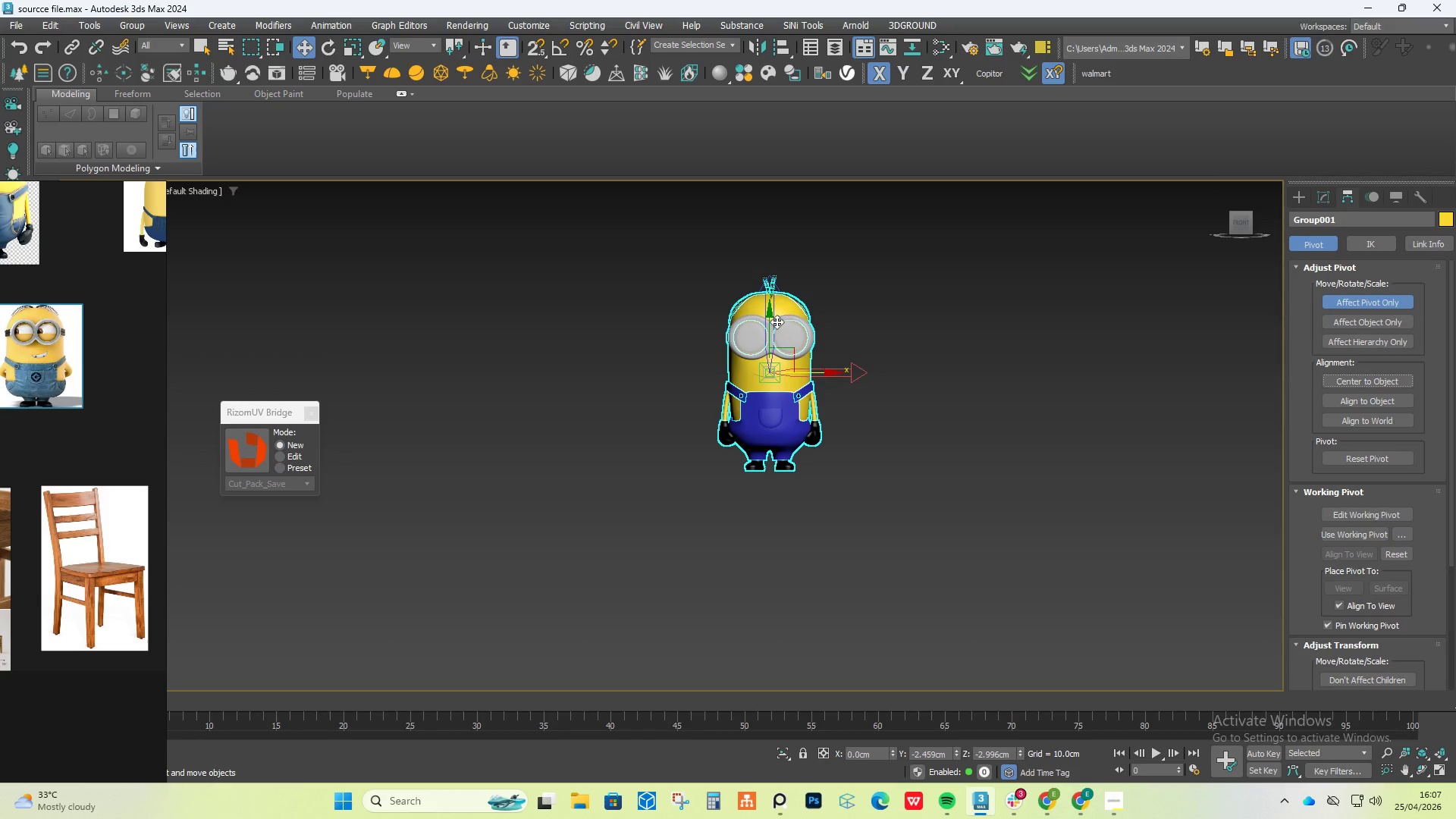 
key(S)
 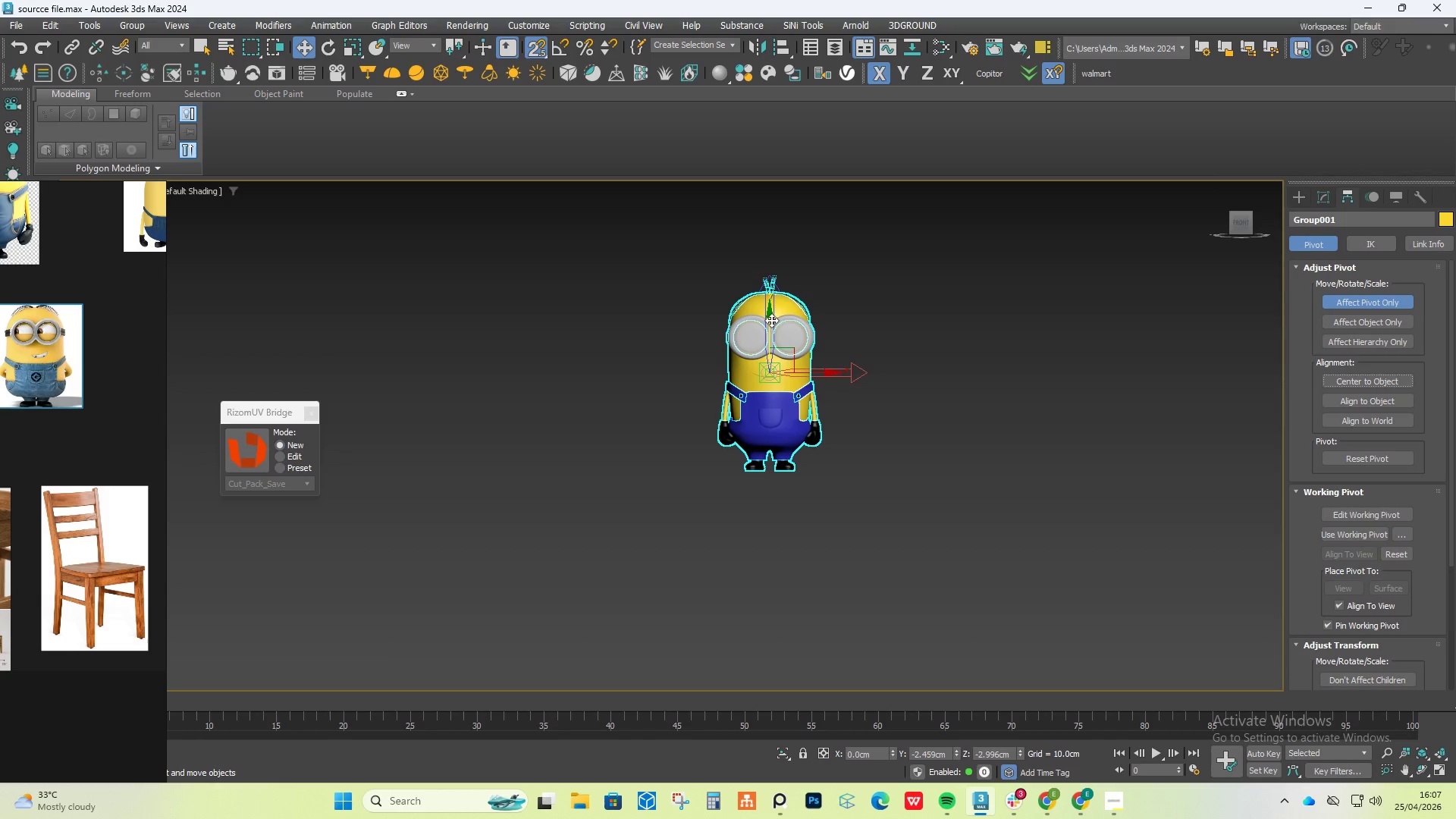 
left_click_drag(start_coordinate=[771, 320], to_coordinate=[852, 362])
 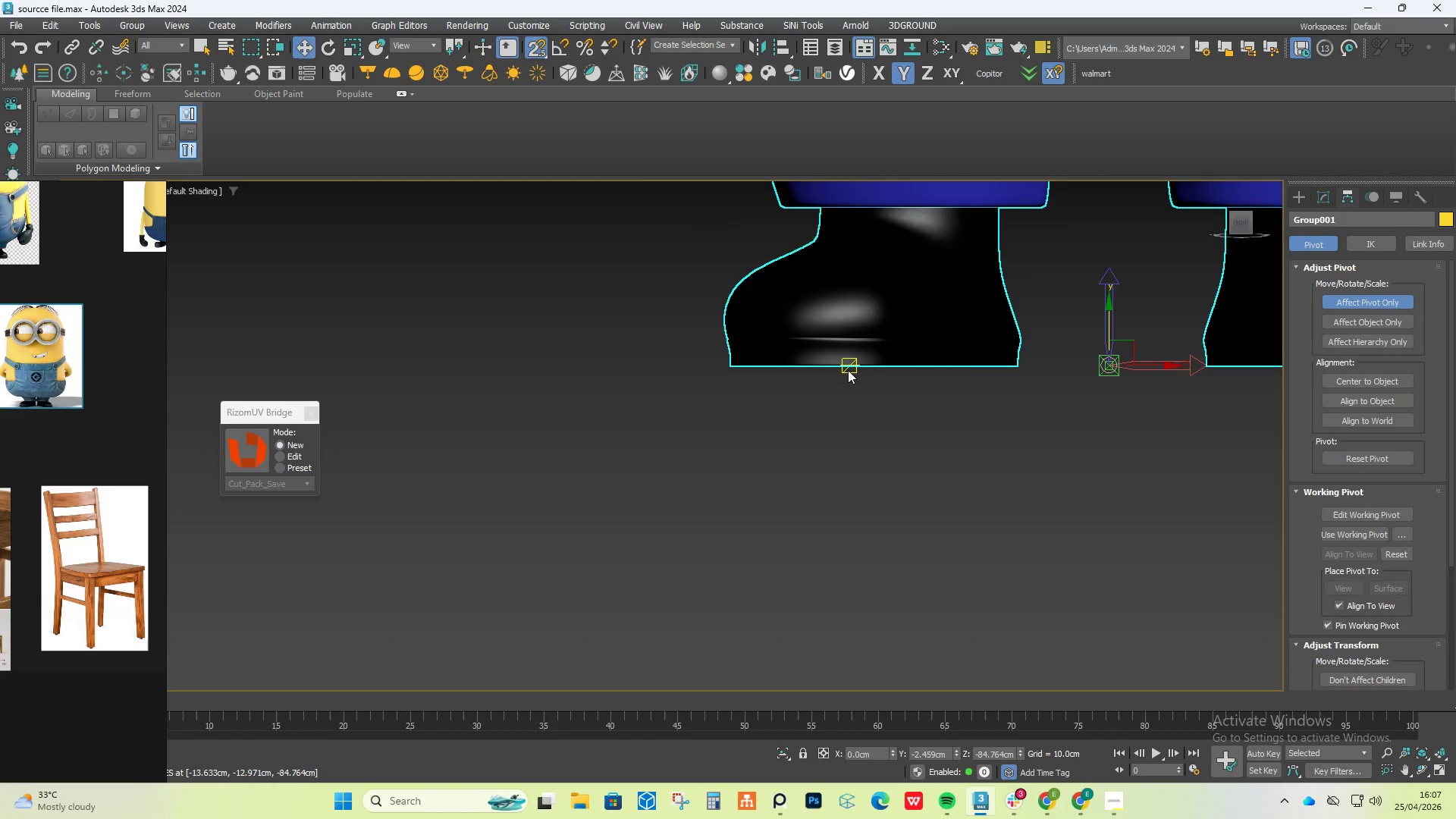 
scroll: coordinate [836, 340], scroll_direction: up, amount: 16.0
 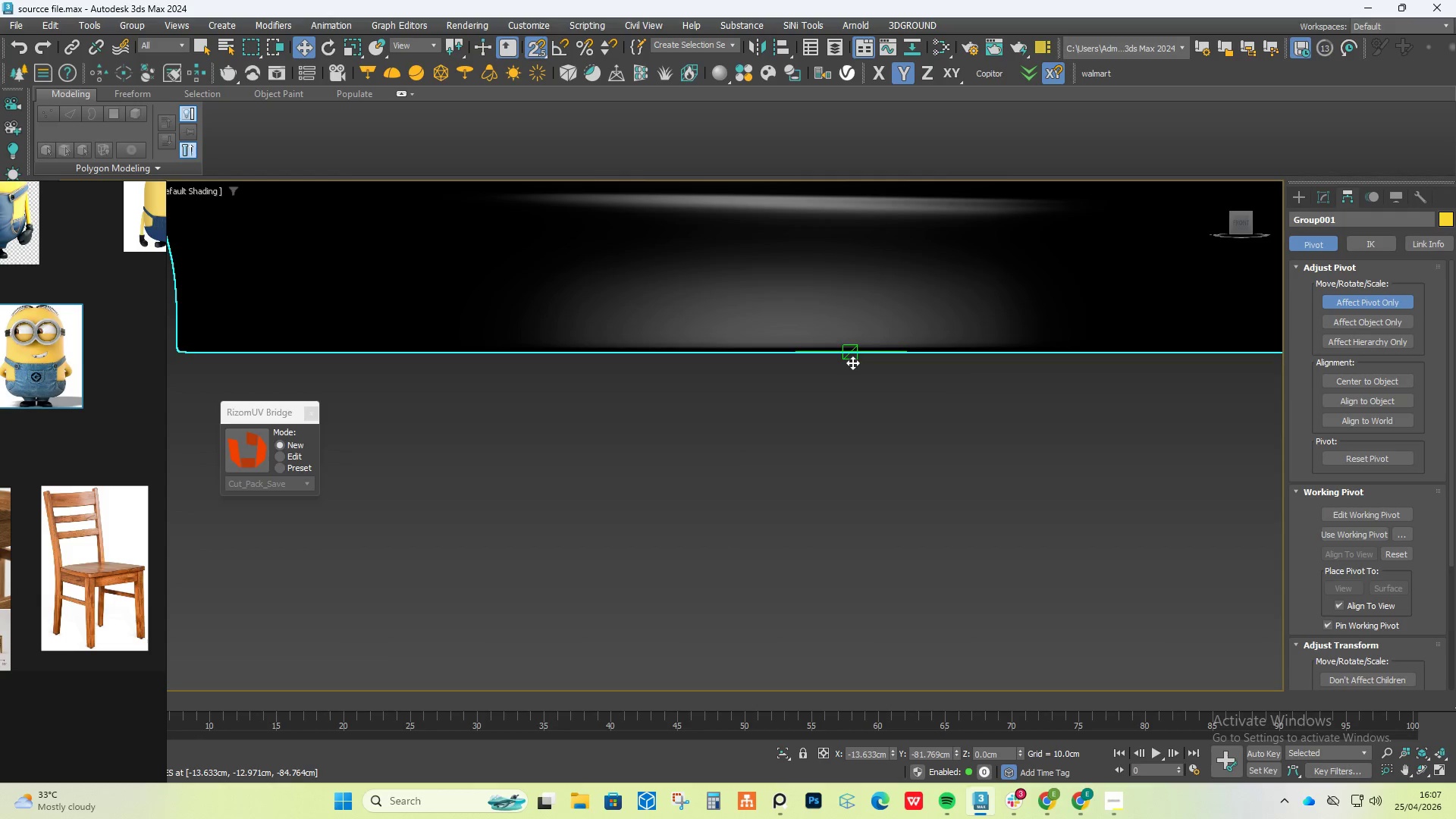 
scroll: coordinate [848, 378], scroll_direction: down, amount: 19.0
 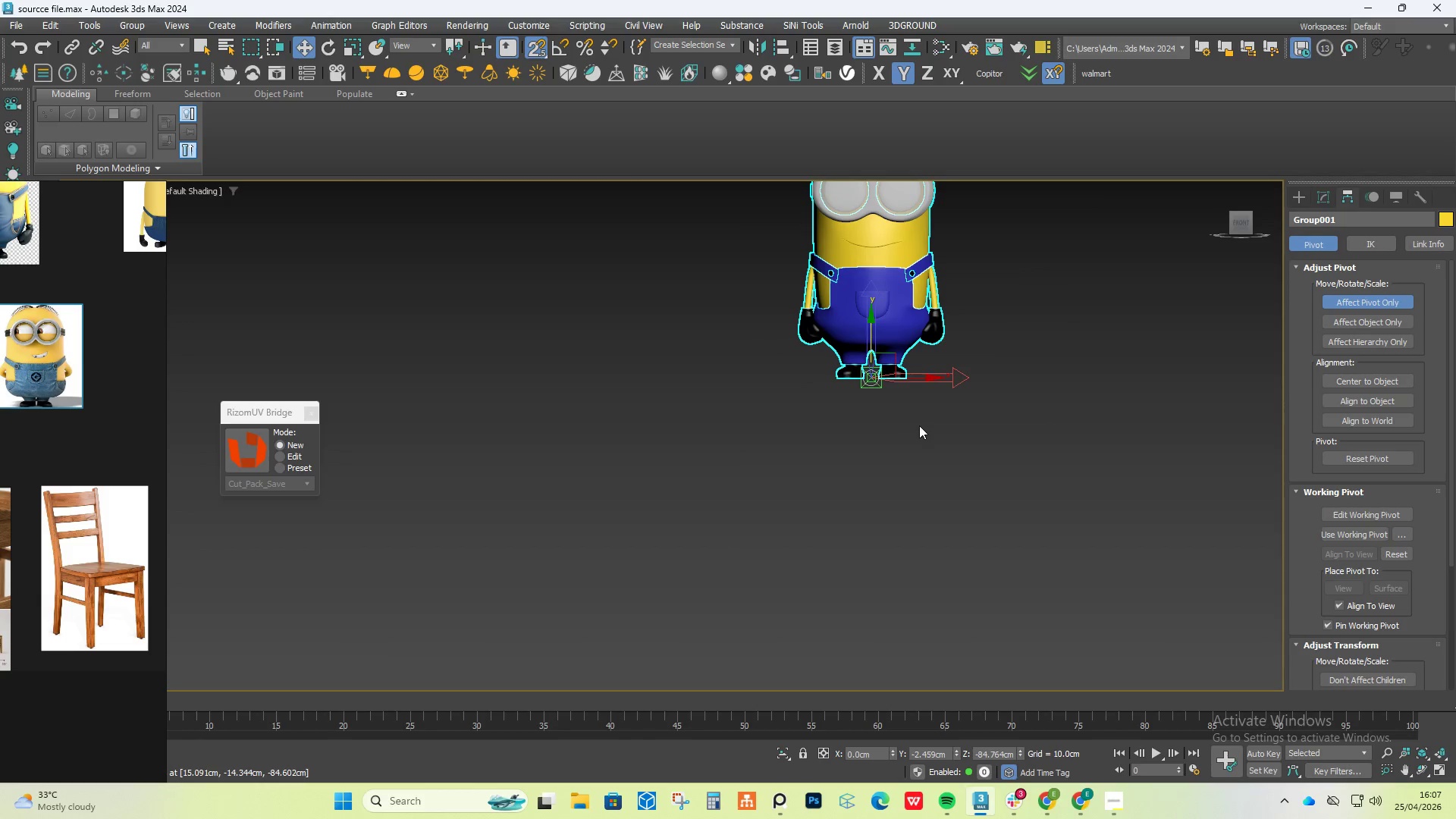 
key(W)
 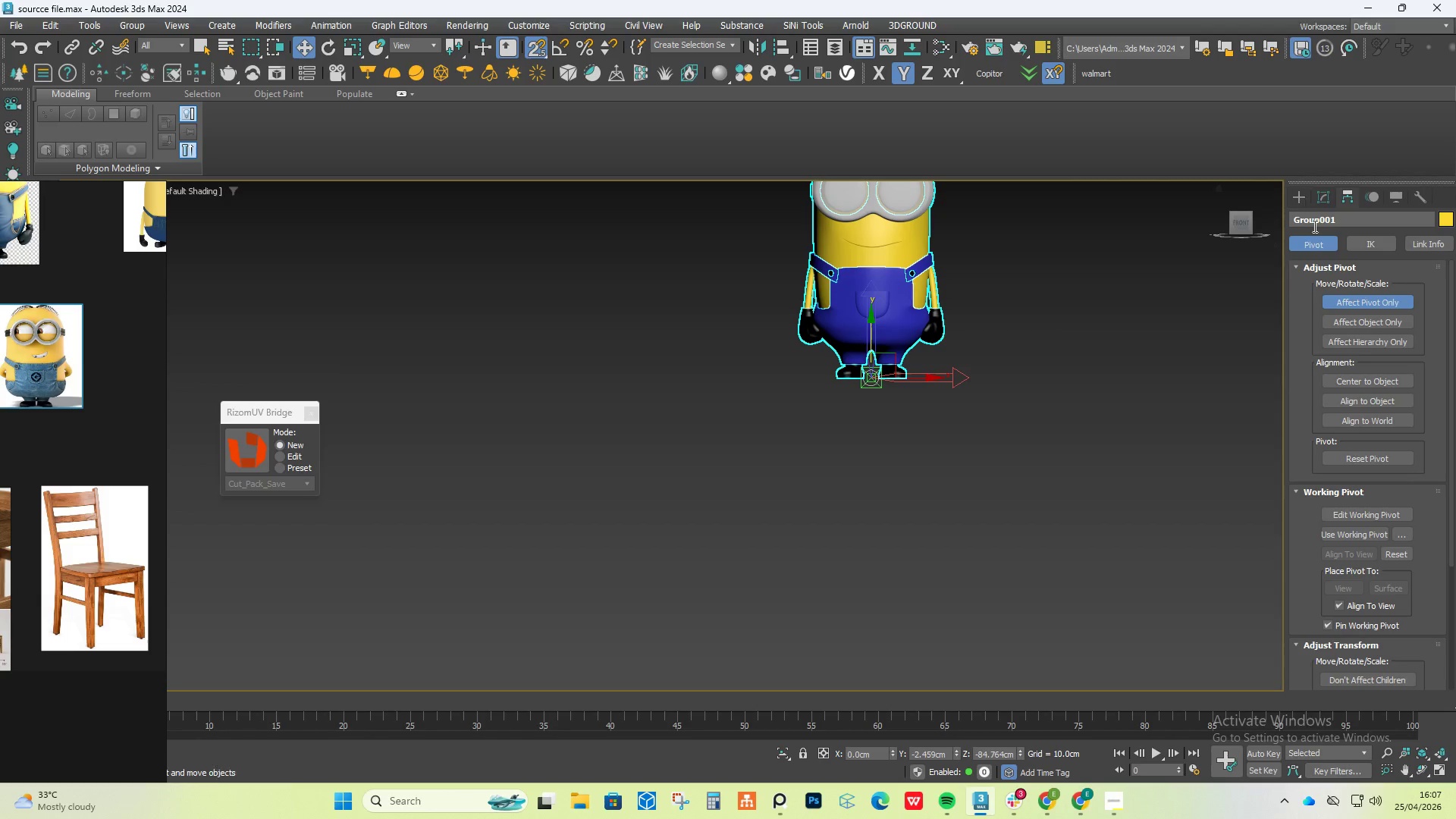 
left_click([1295, 202])
 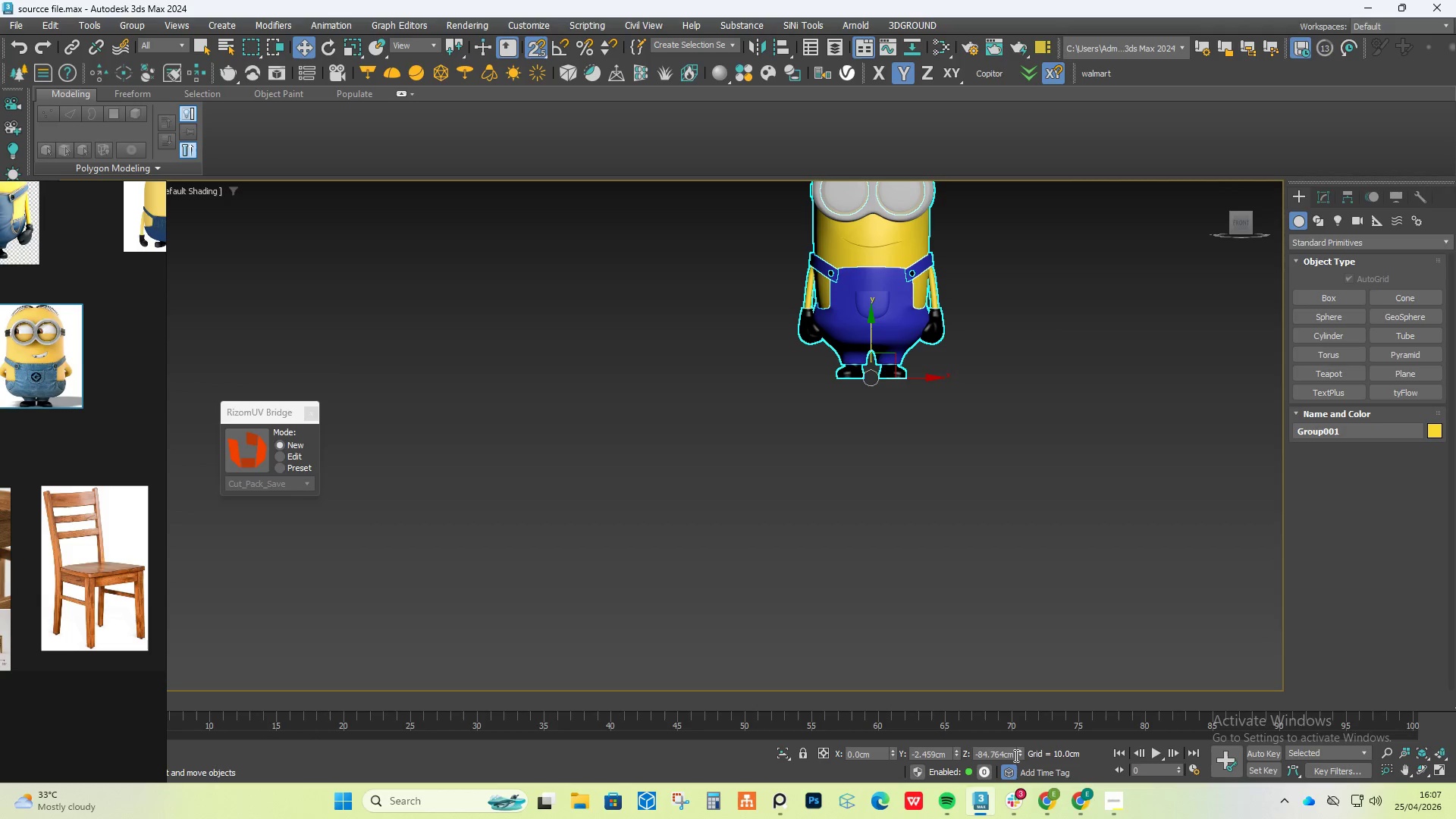 
right_click([1018, 753])
 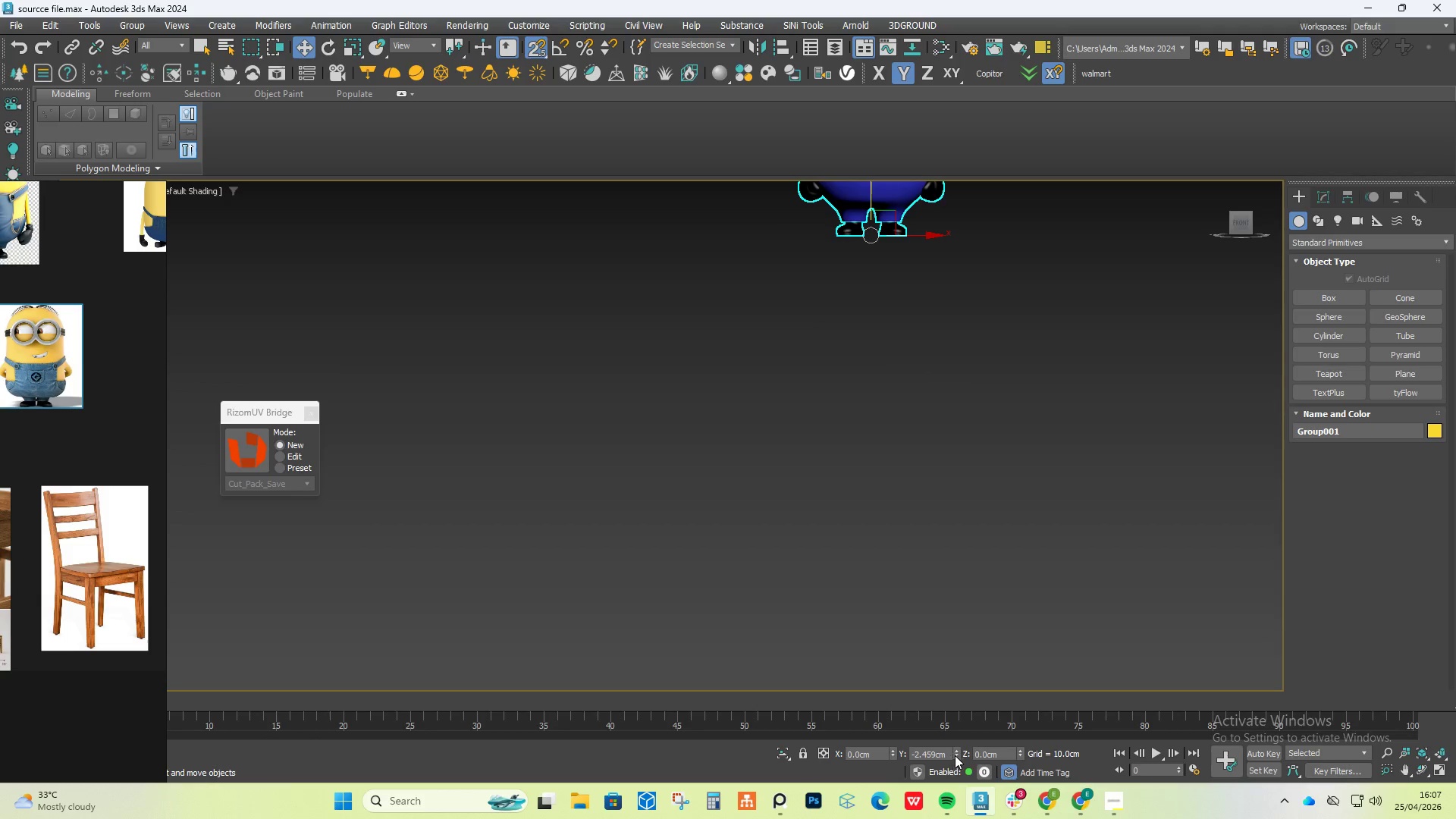 
right_click([957, 753])
 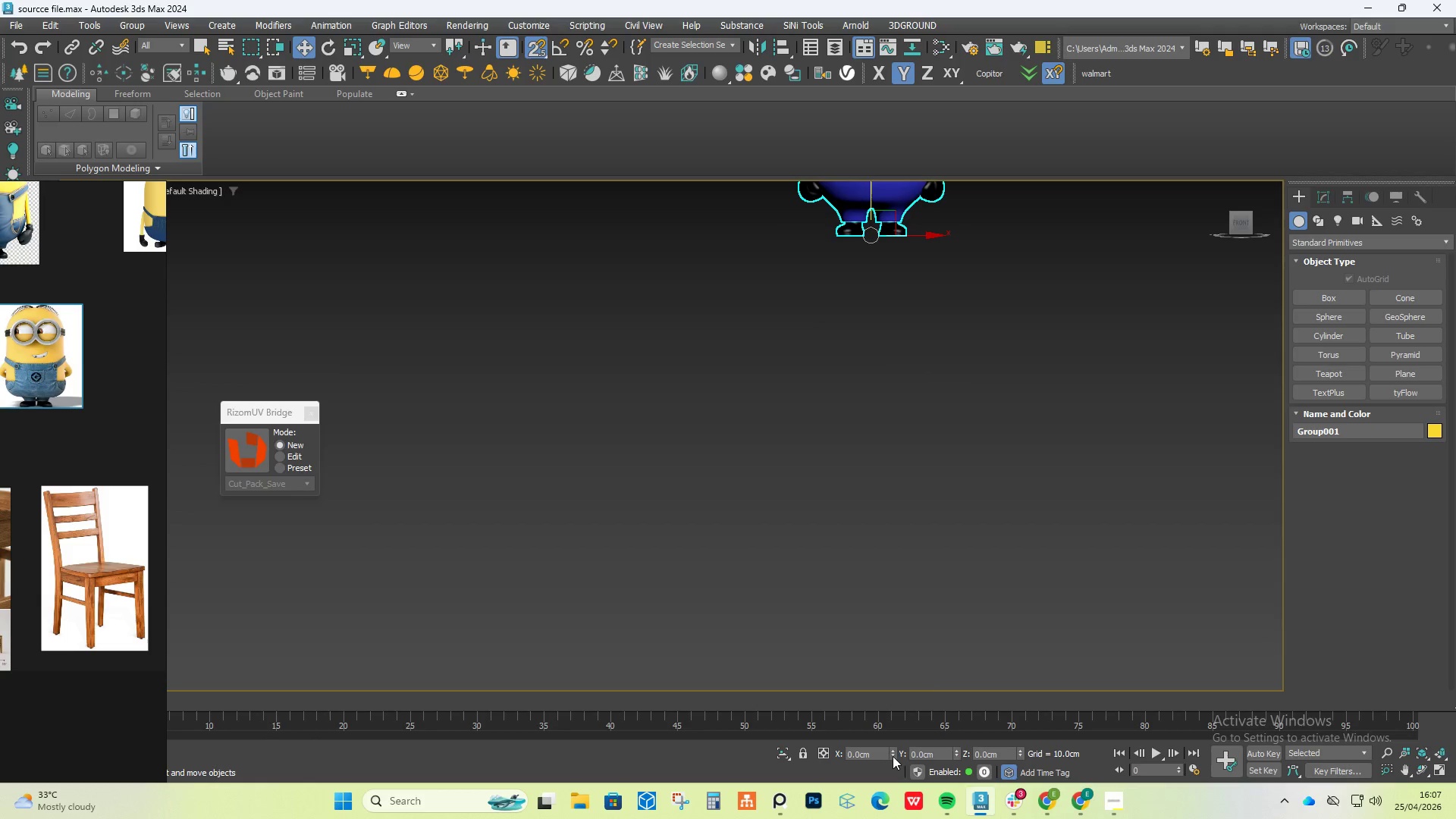 
scroll: coordinate [937, 629], scroll_direction: down, amount: 4.0
 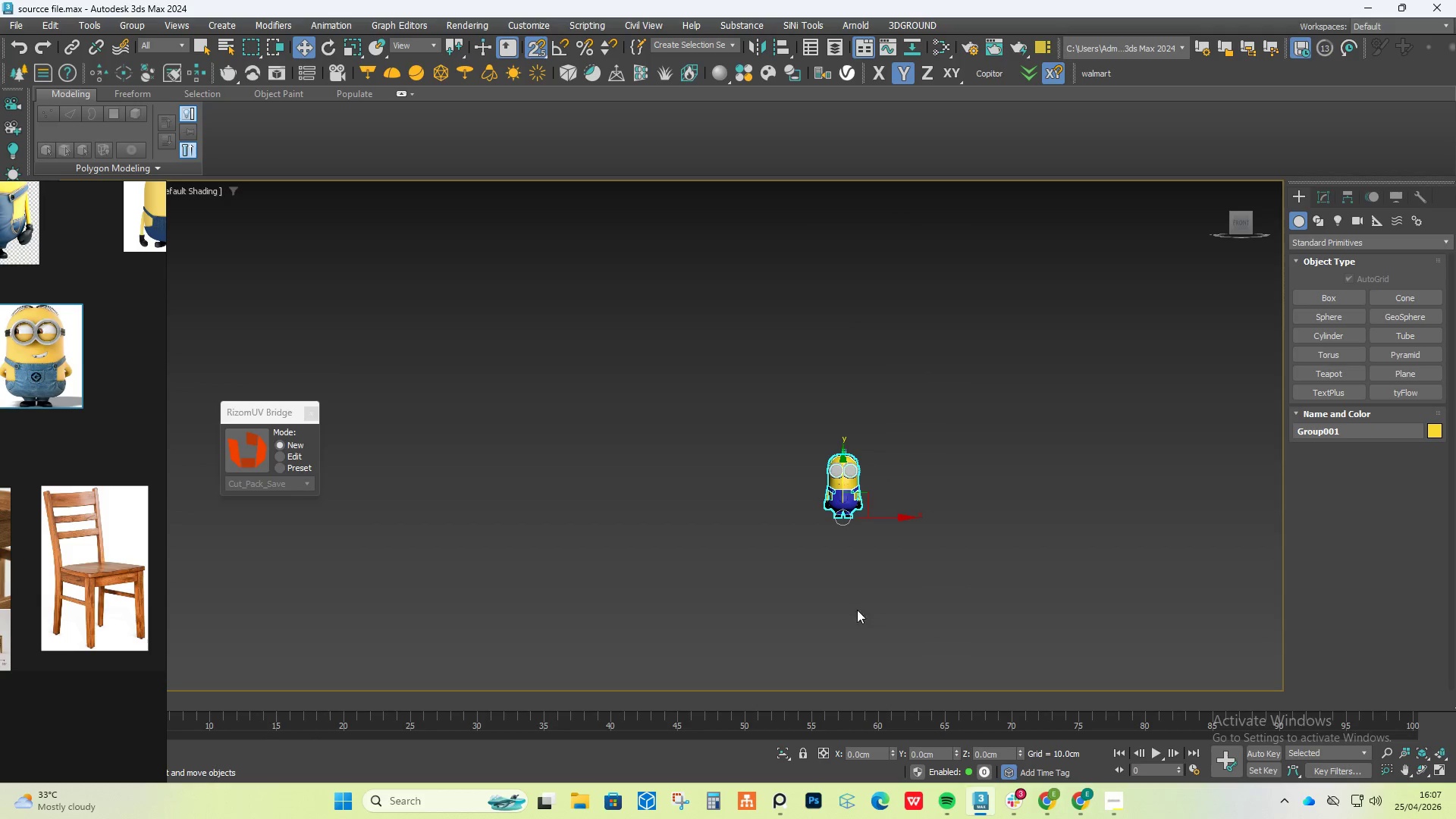 
scroll: coordinate [855, 541], scroll_direction: up, amount: 2.0
 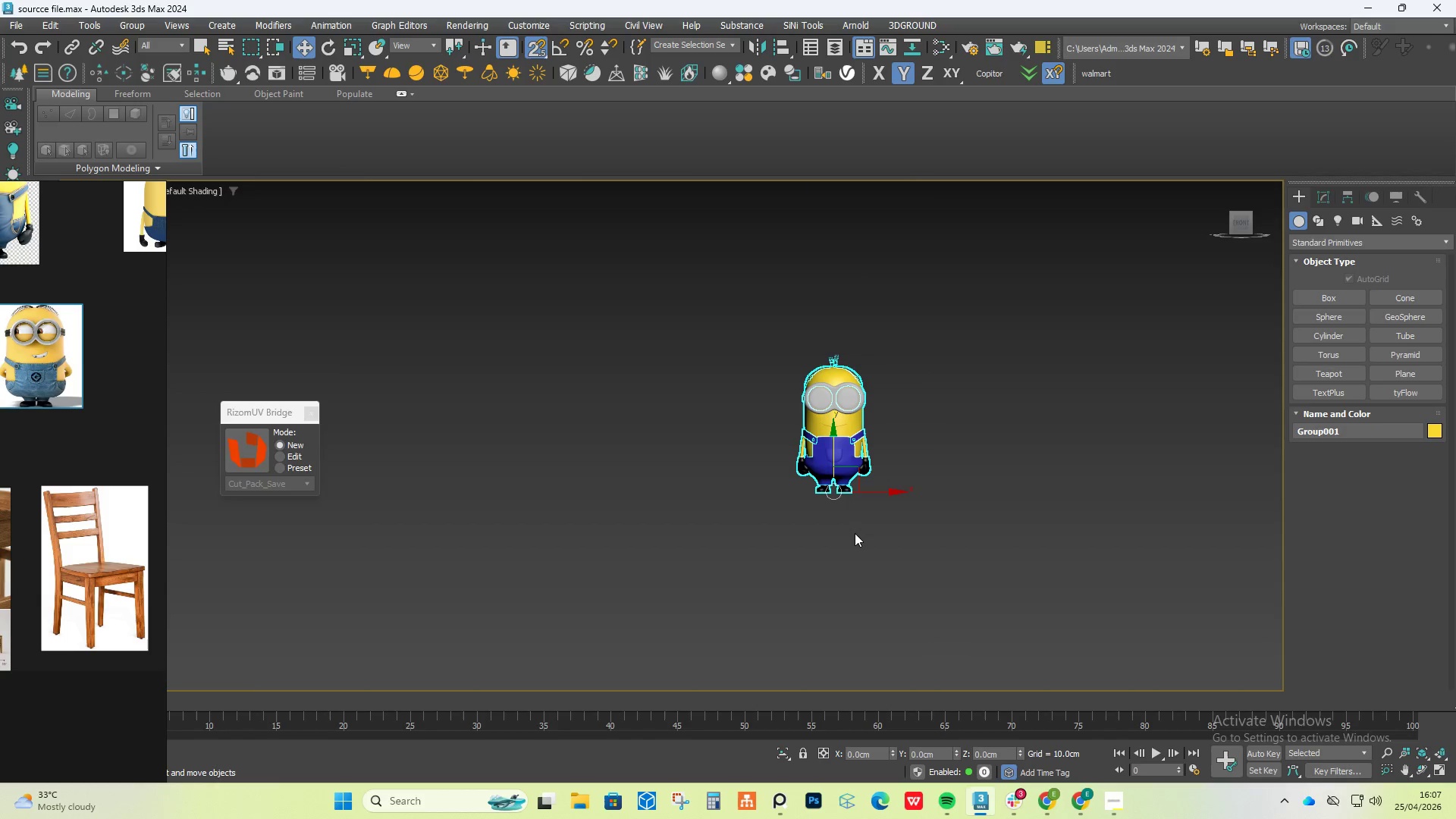 
type(gp)
 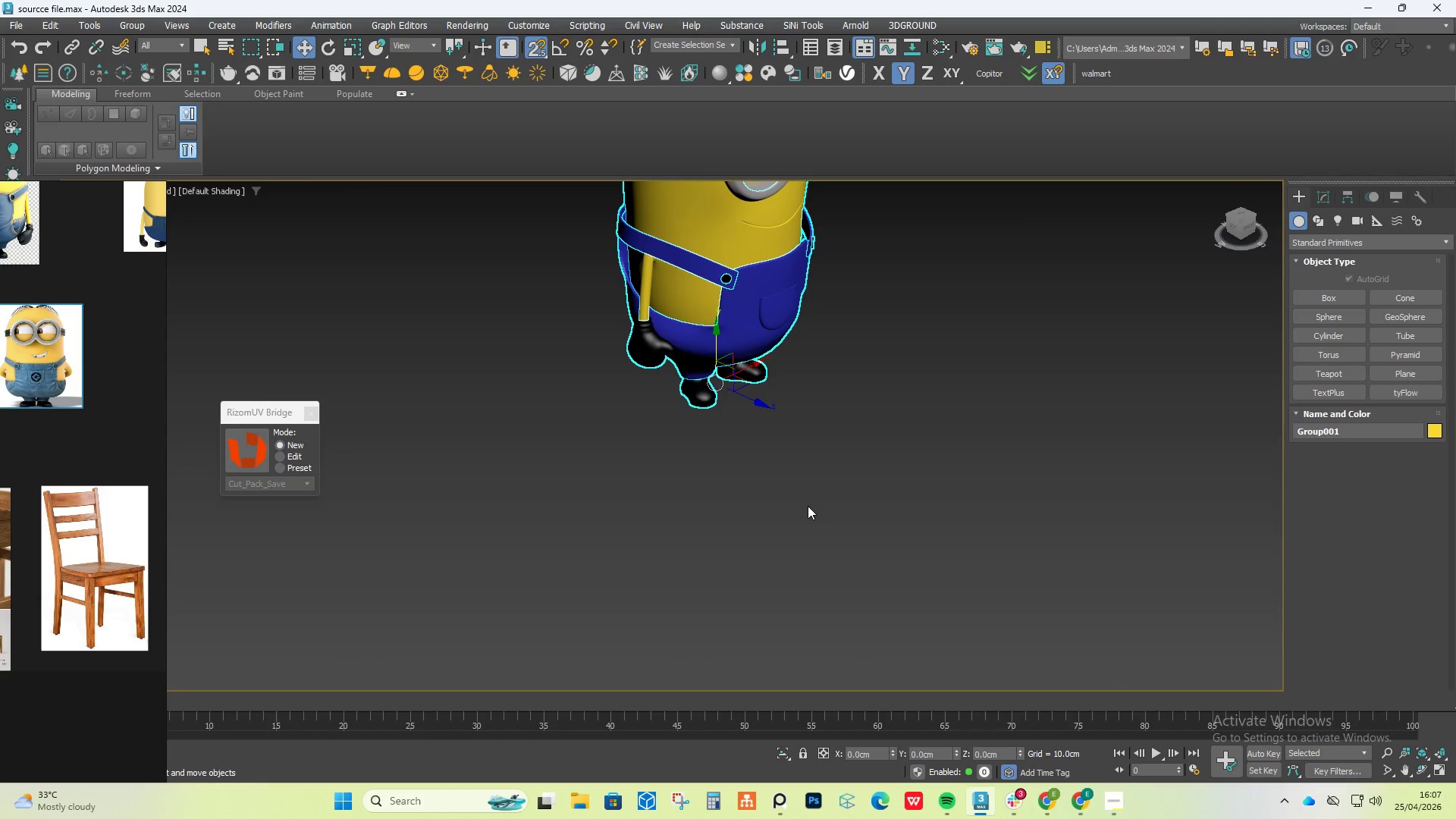 
key(G)
 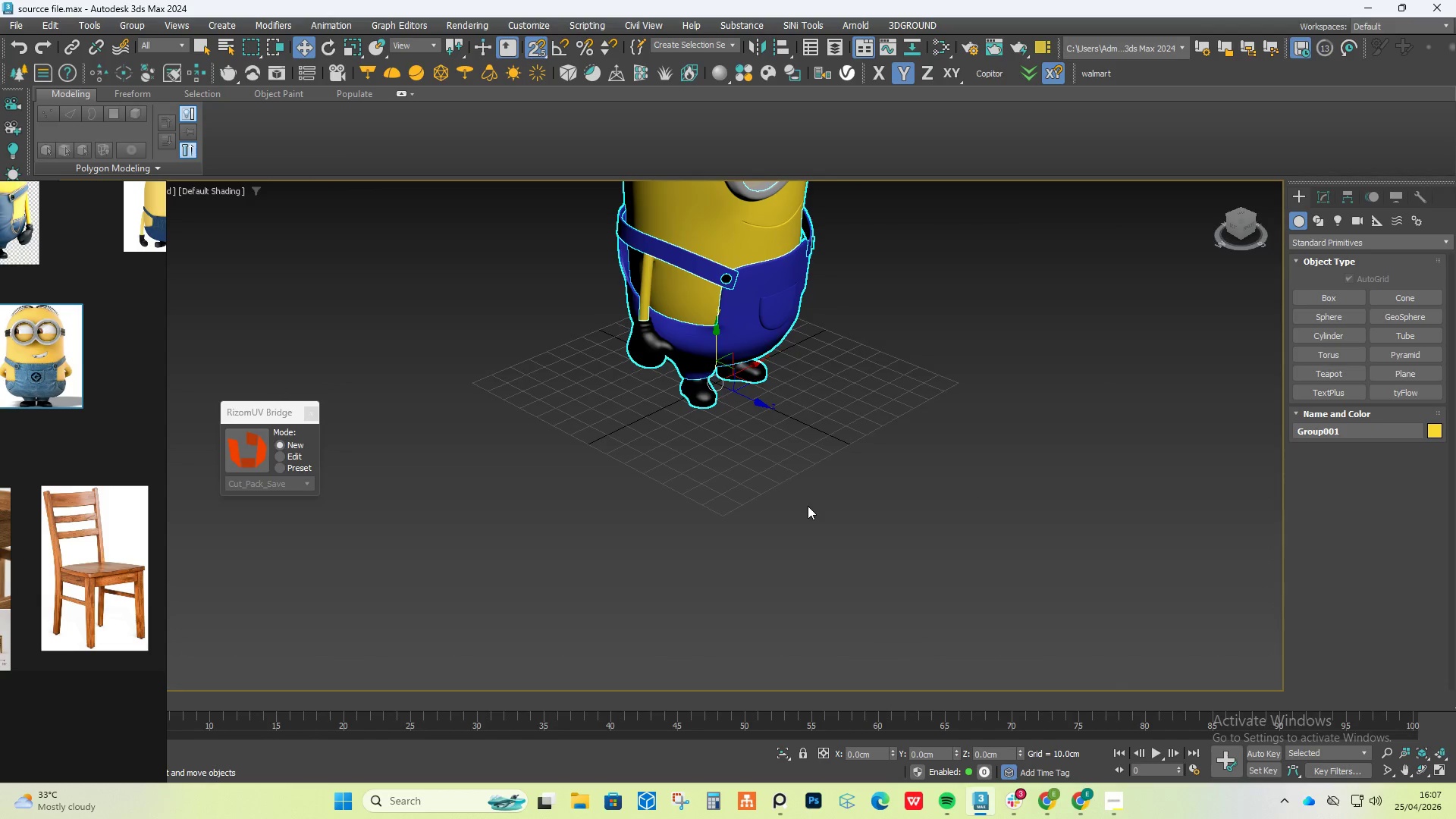 
hold_key(key=AltLeft, duration=0.92)
 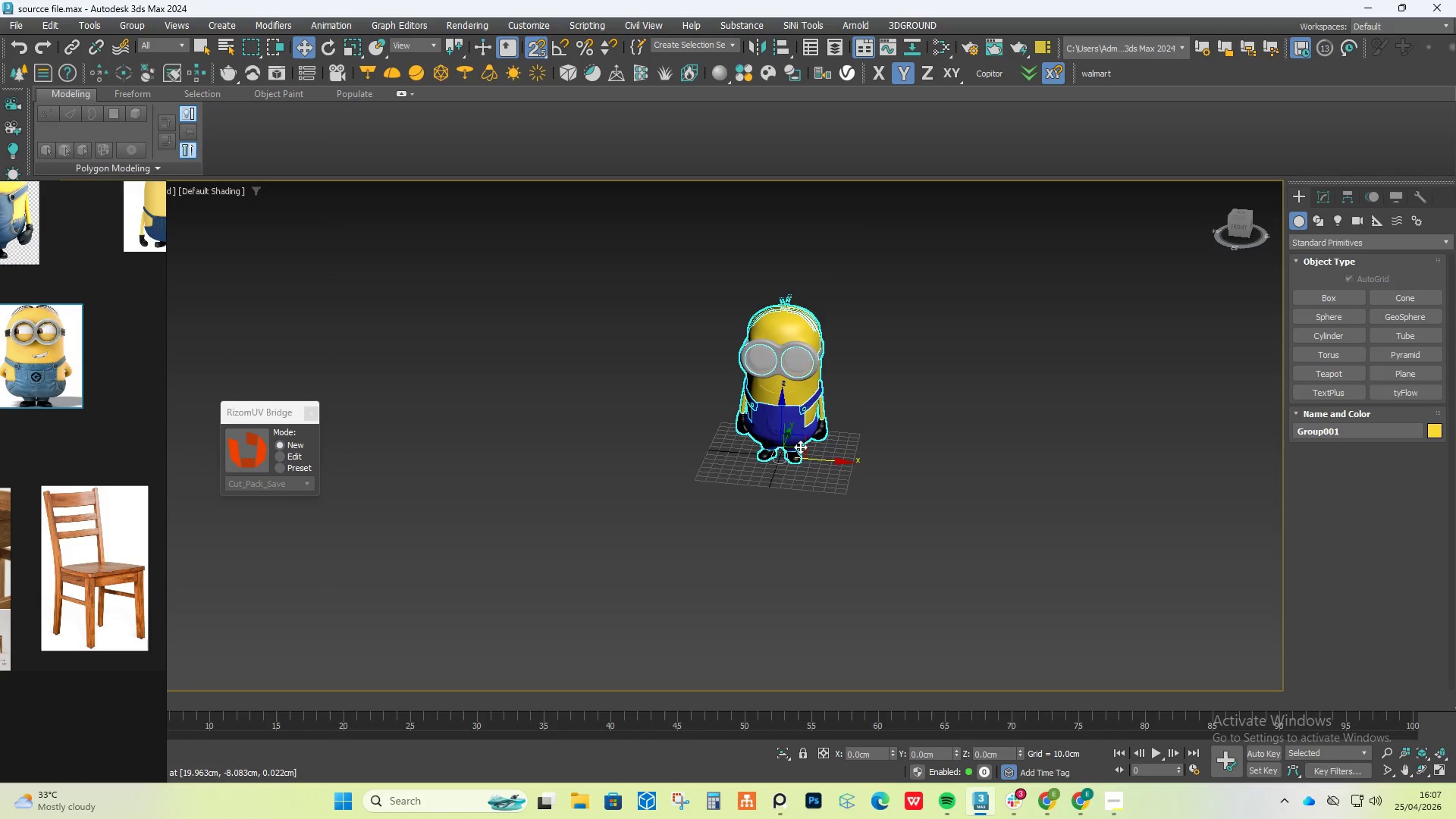 
scroll: coordinate [807, 506], scroll_direction: down, amount: 2.0
 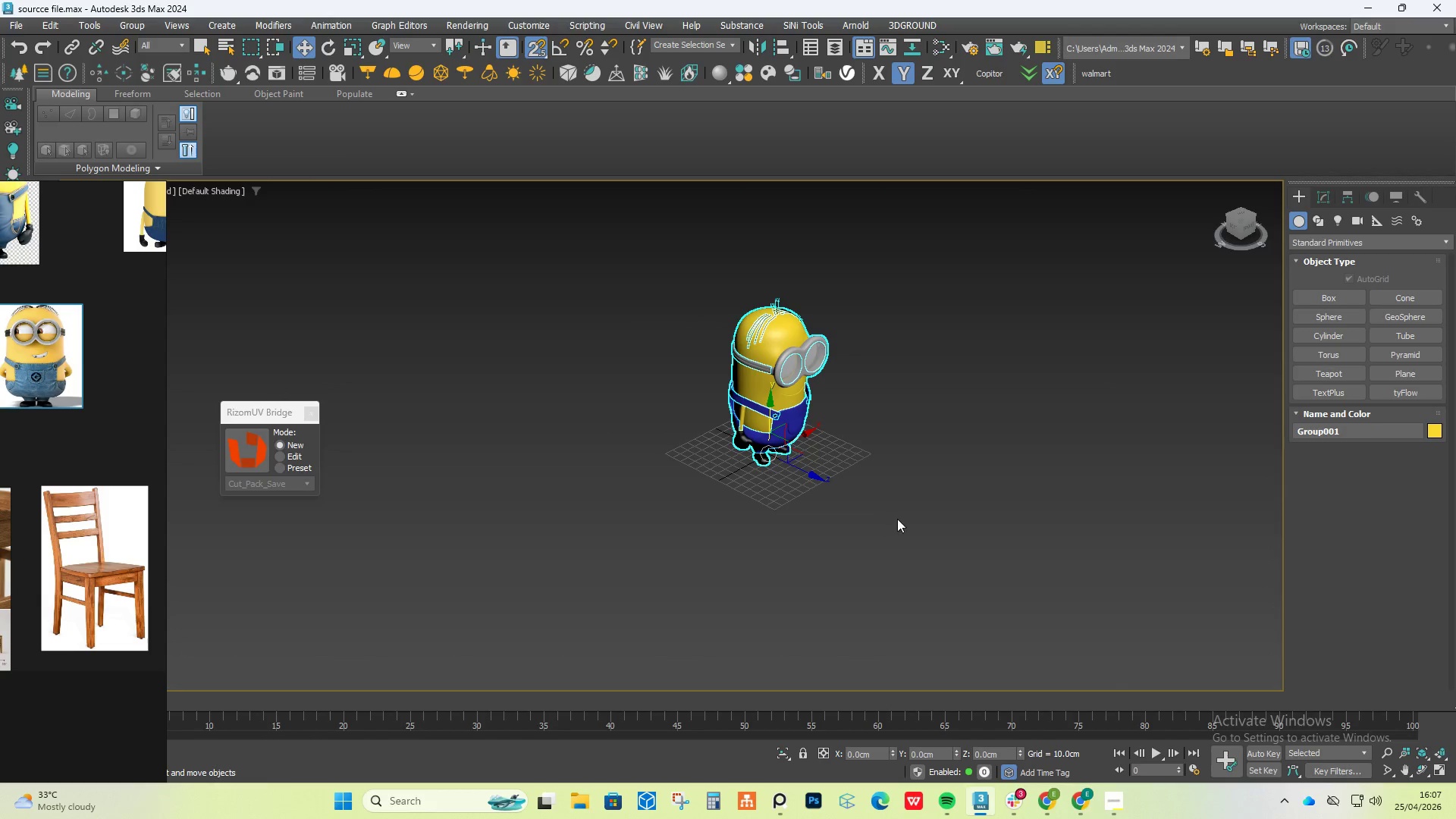 
scroll: coordinate [799, 441], scroll_direction: up, amount: 3.0
 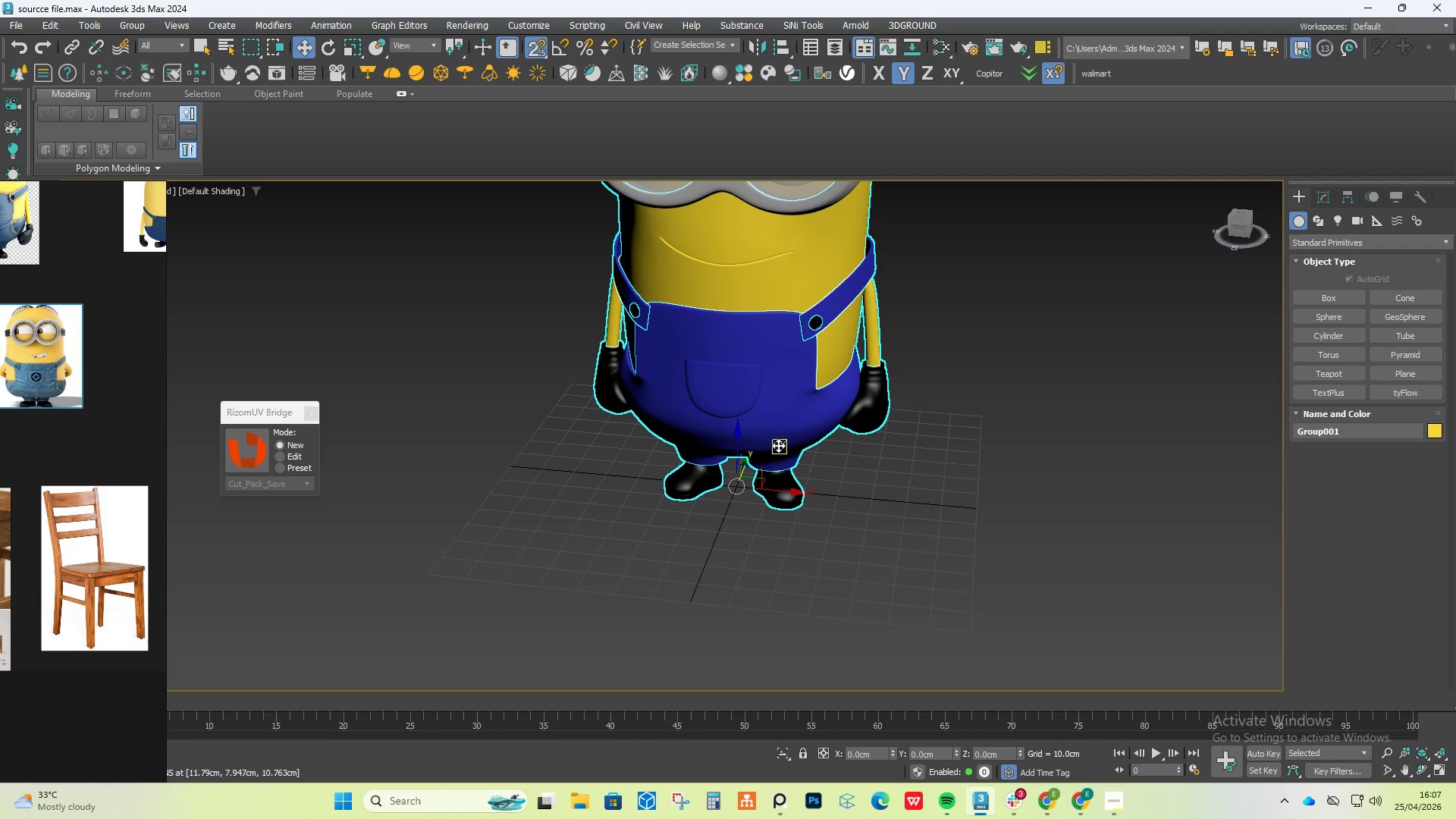 
type(rs)
 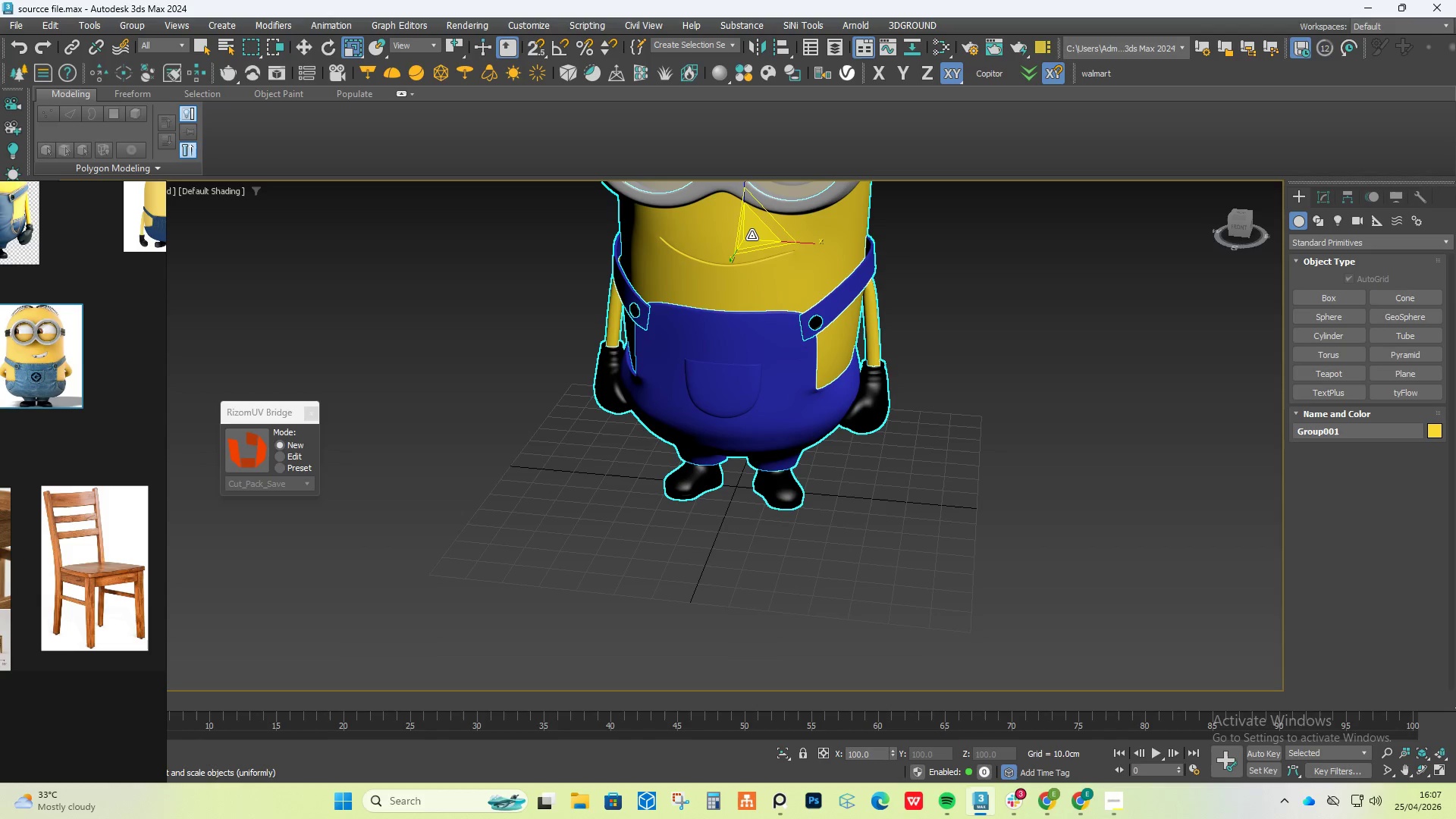 
hold_key(key=AltLeft, duration=0.62)
 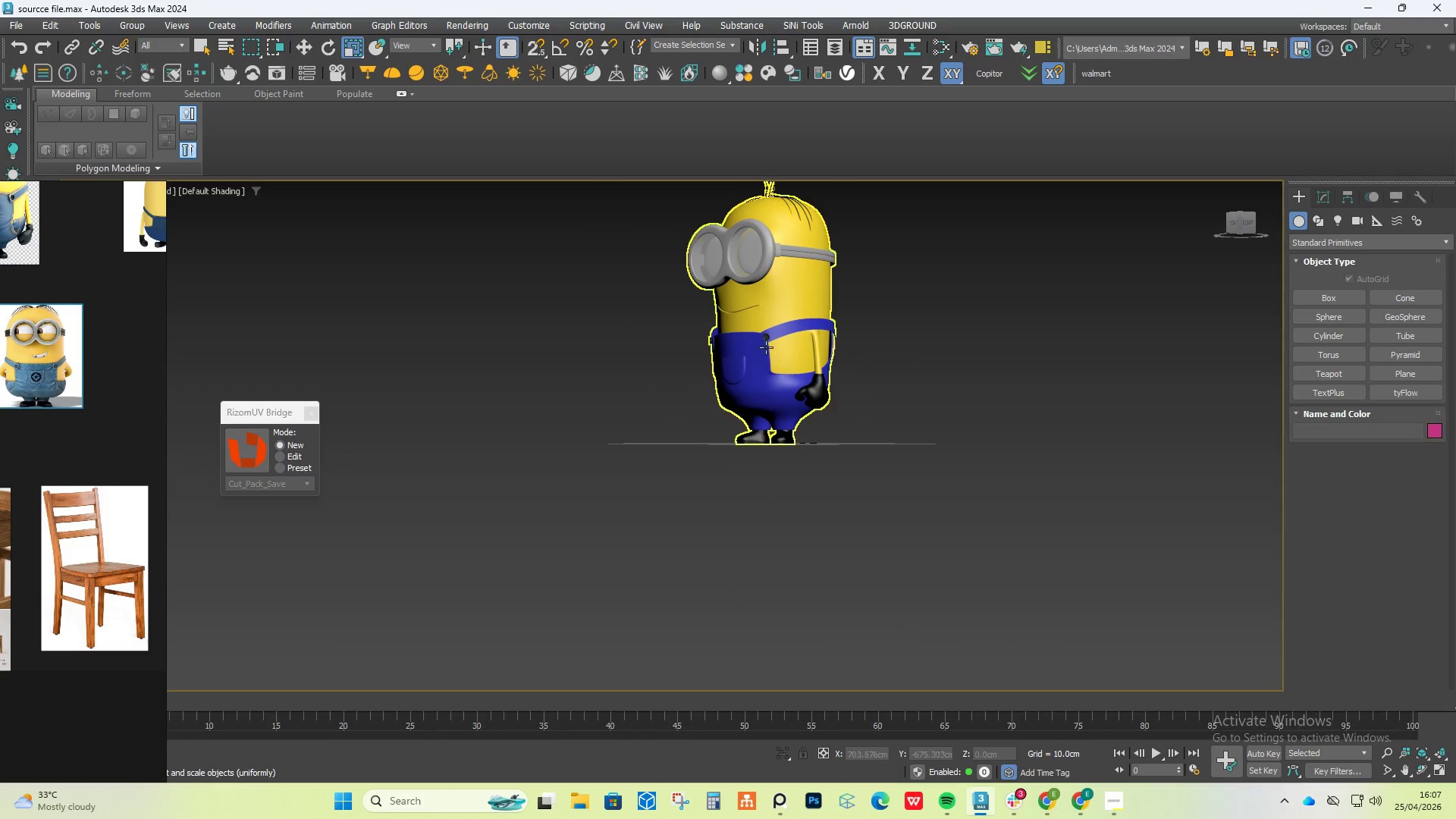 
scroll: coordinate [770, 371], scroll_direction: down, amount: 2.0
 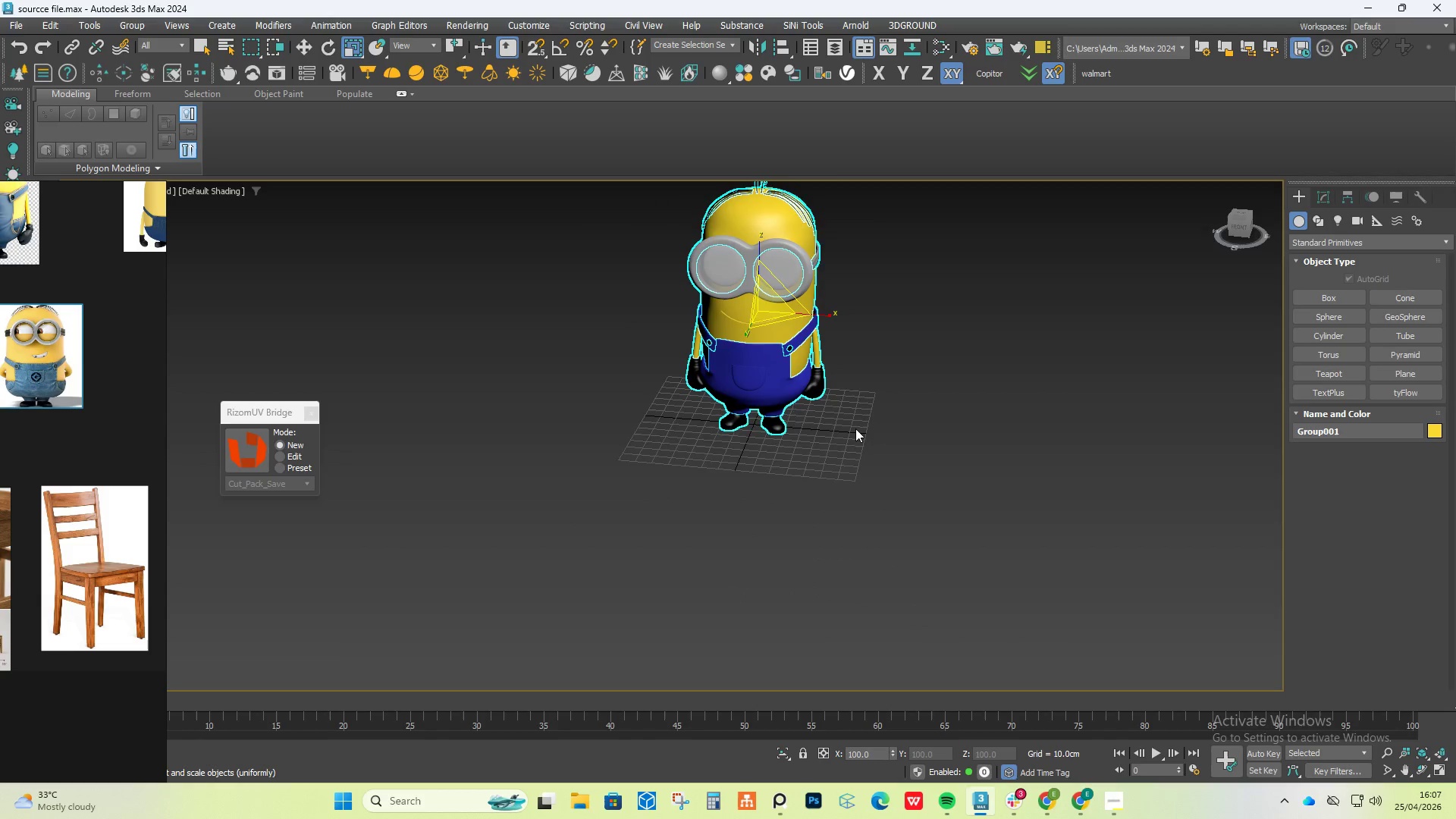 
double_click([766, 347])
 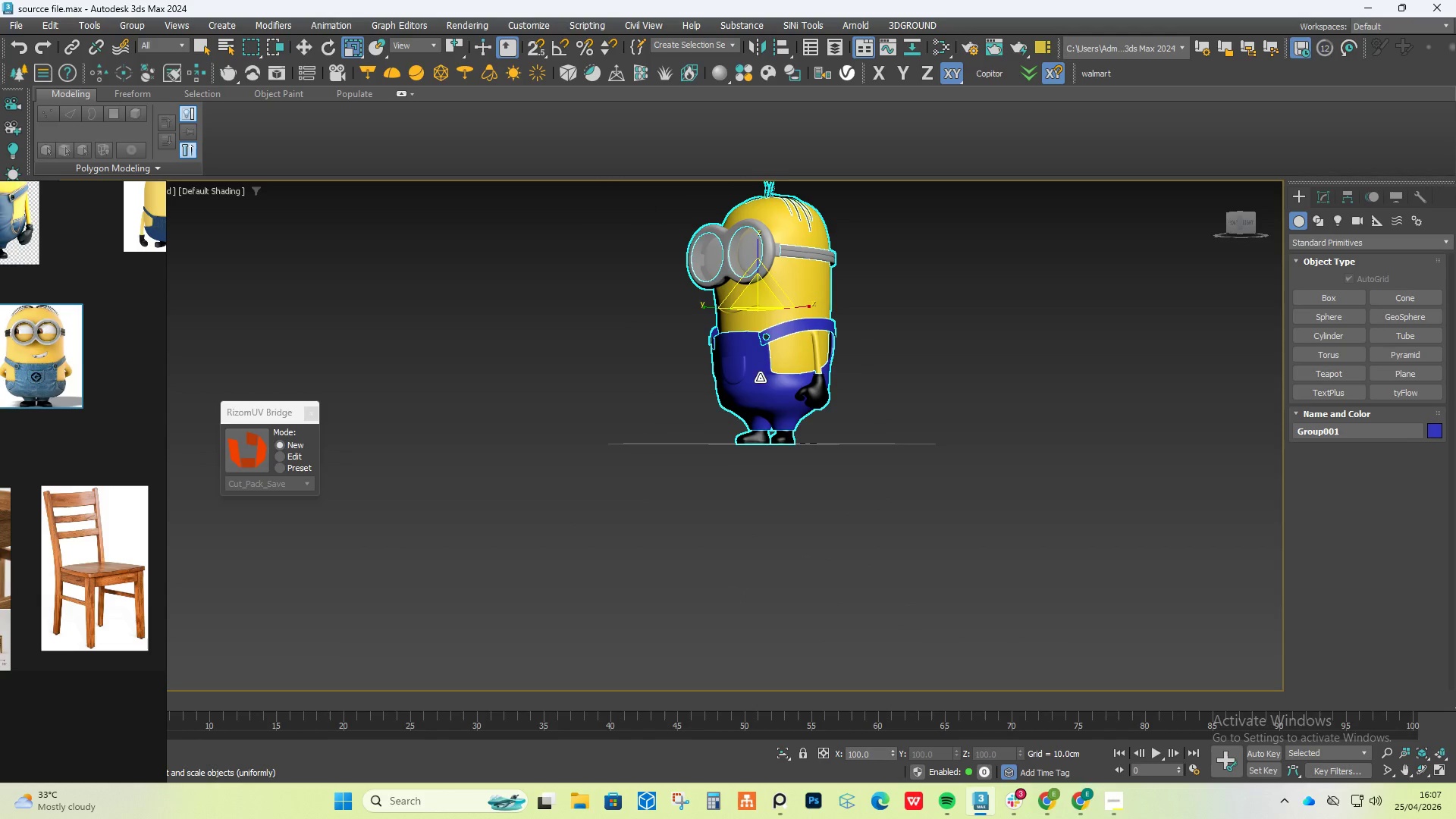 
hold_key(key=AltLeft, duration=0.47)
 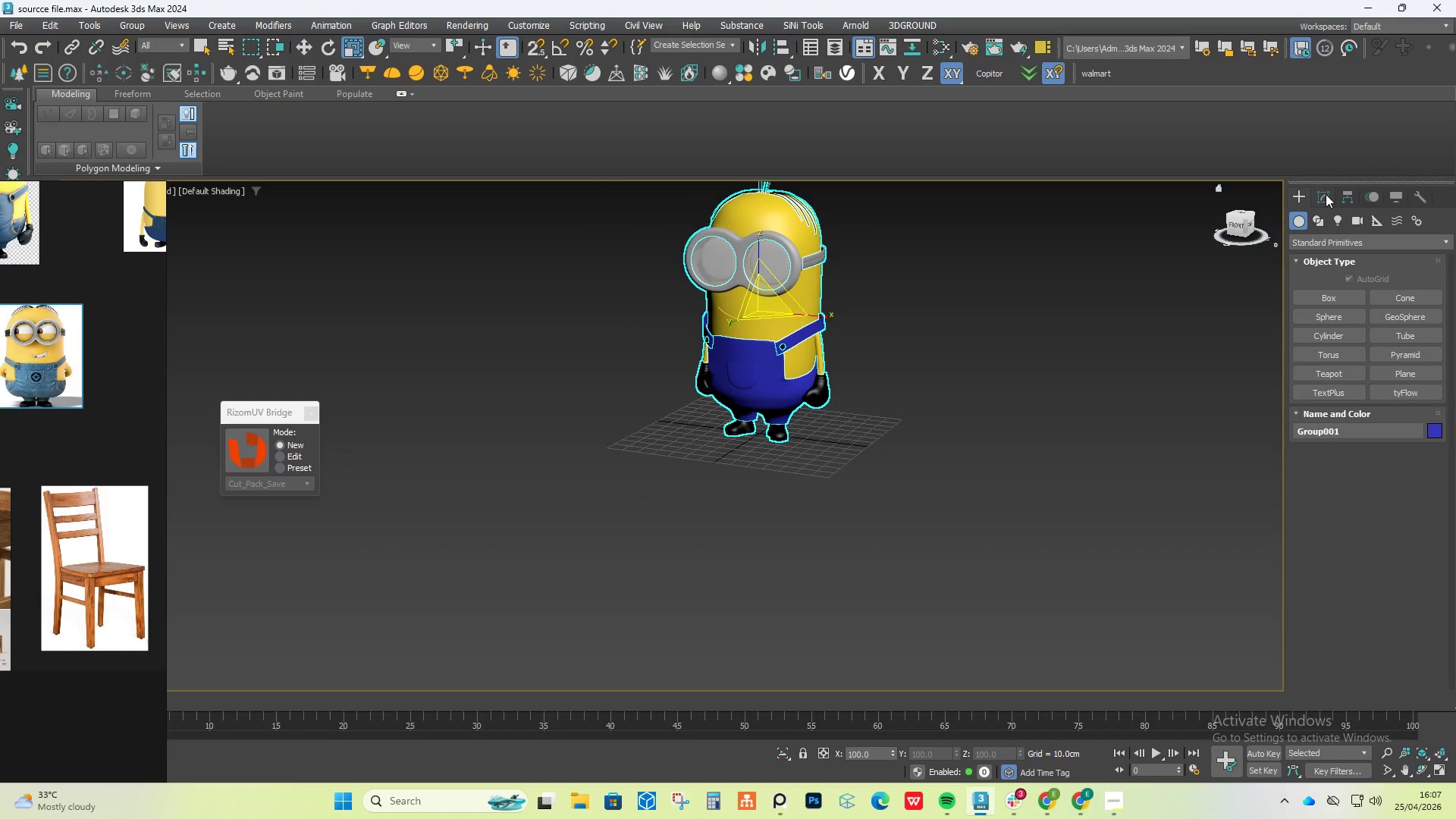 
left_click([1345, 193])
 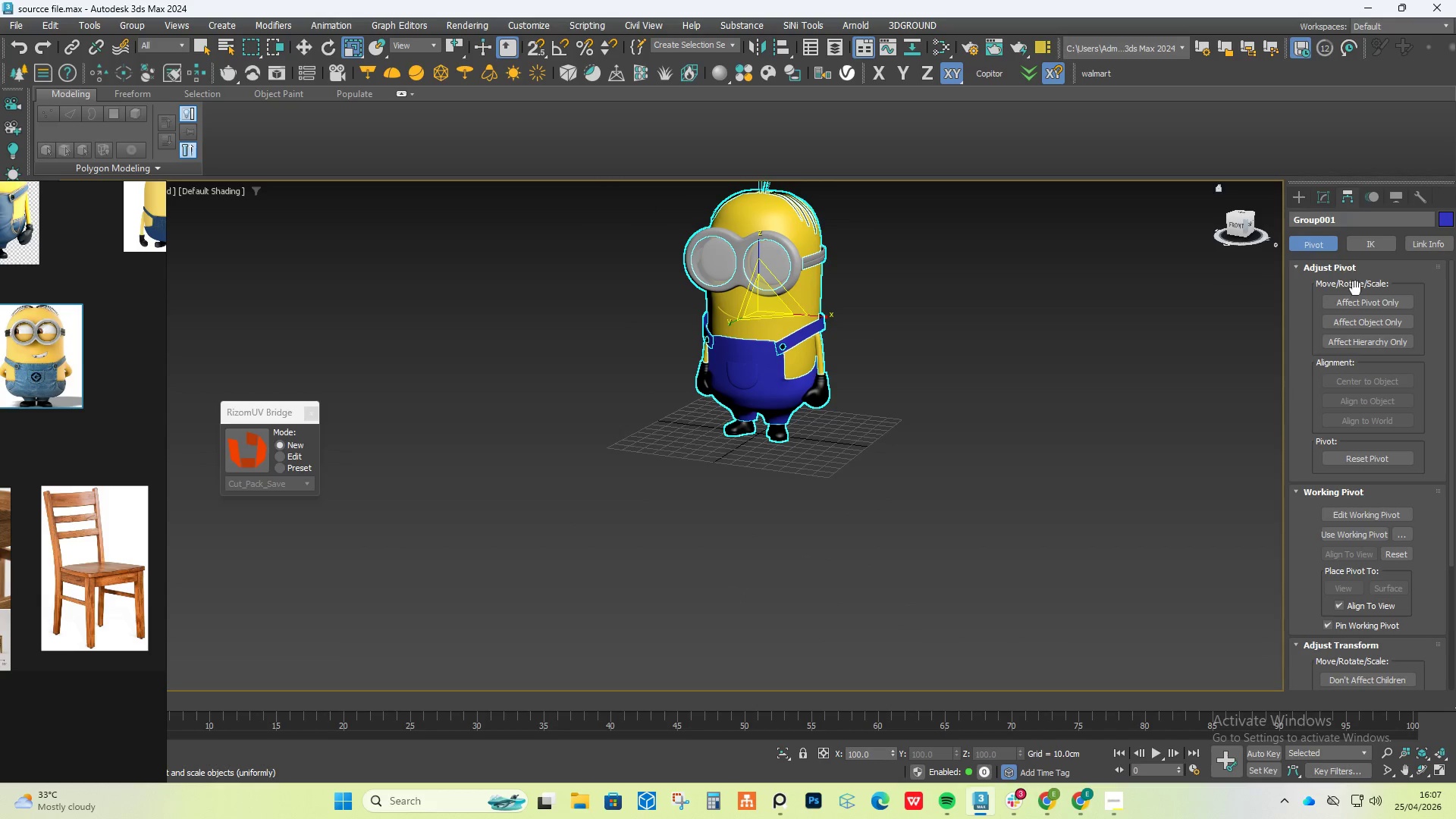 
left_click([1359, 306])
 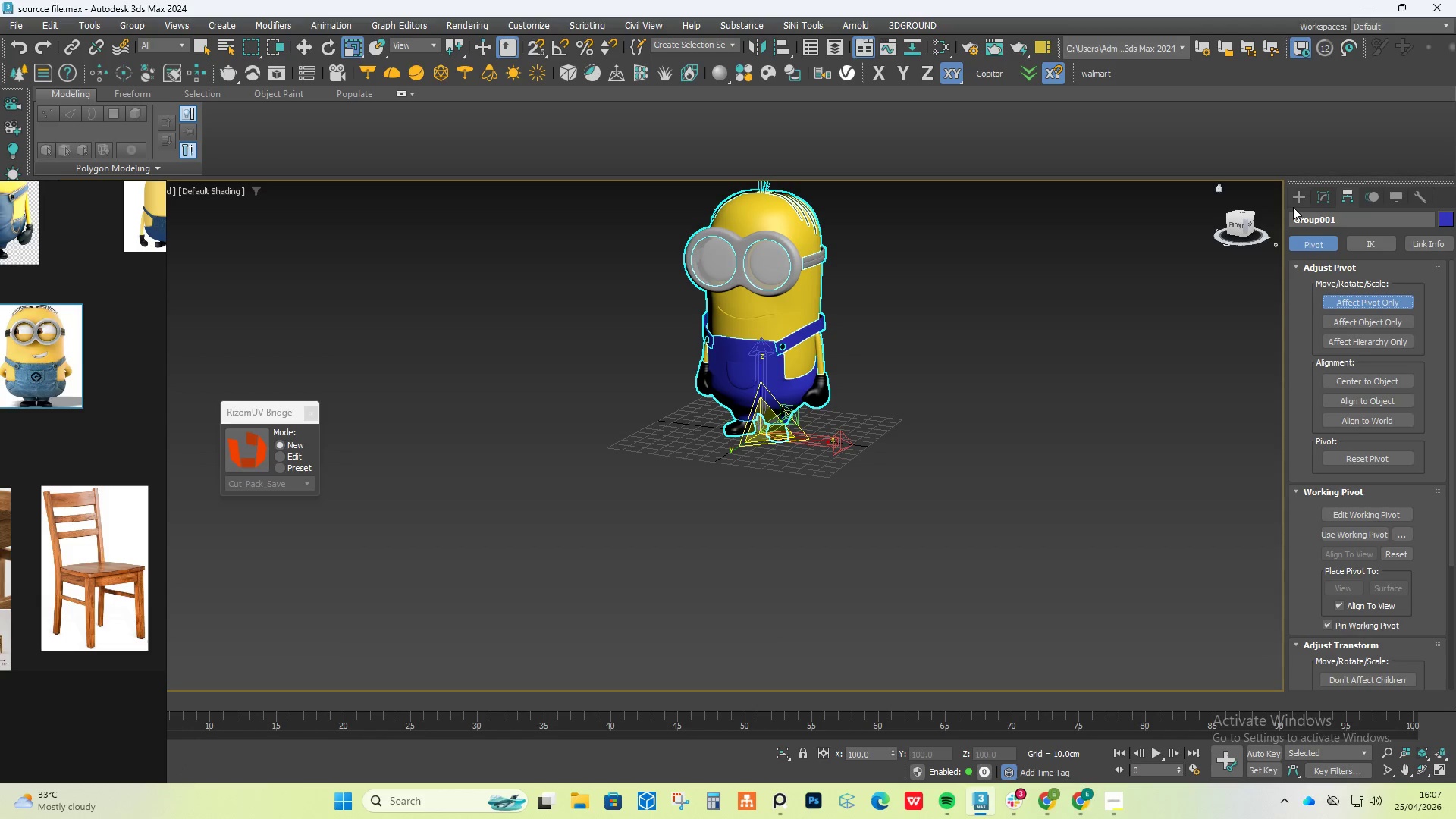 
left_click([1299, 199])
 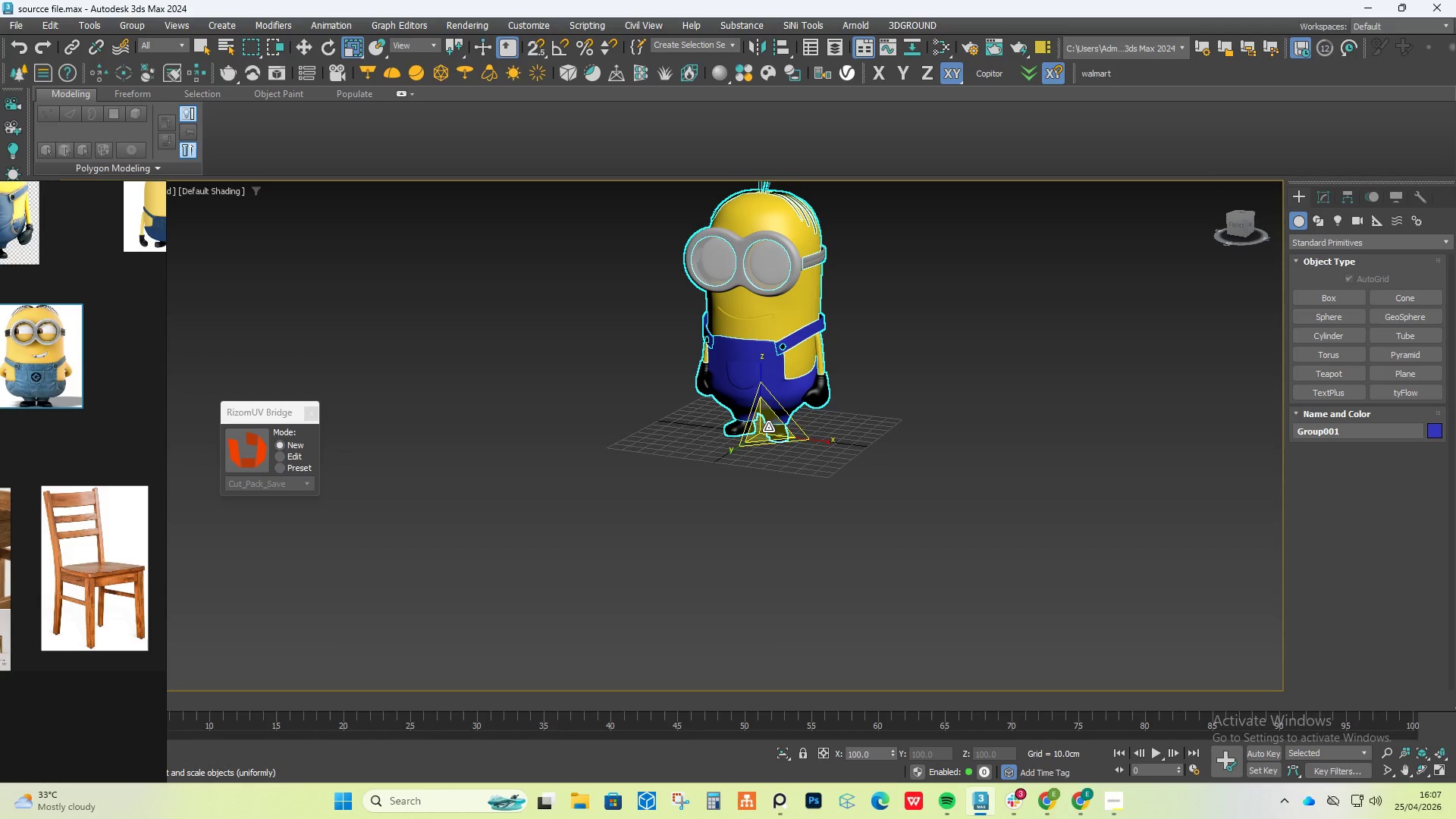 
left_click_drag(start_coordinate=[771, 423], to_coordinate=[752, 714])
 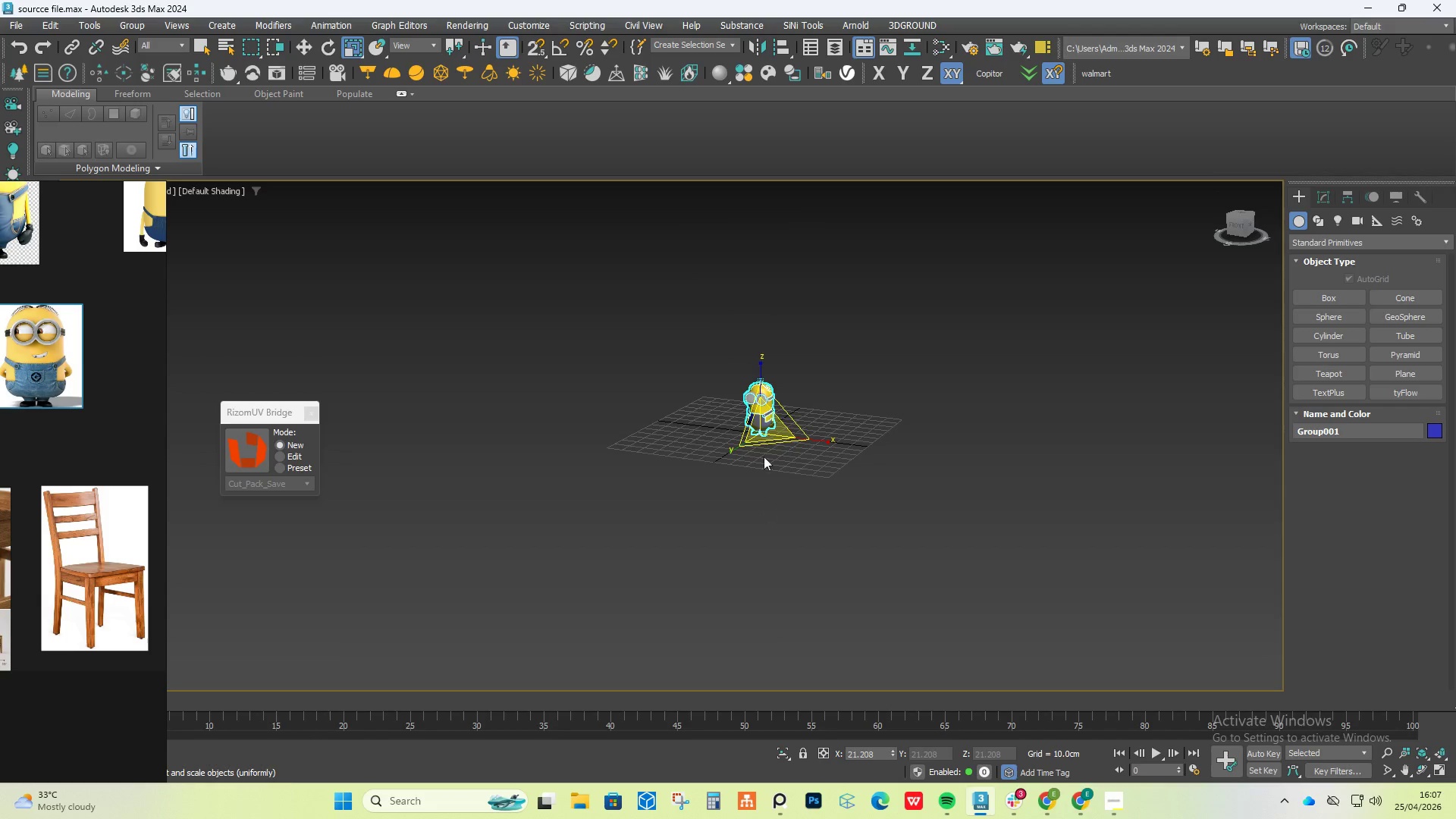 
scroll: coordinate [764, 436], scroll_direction: up, amount: 4.0
 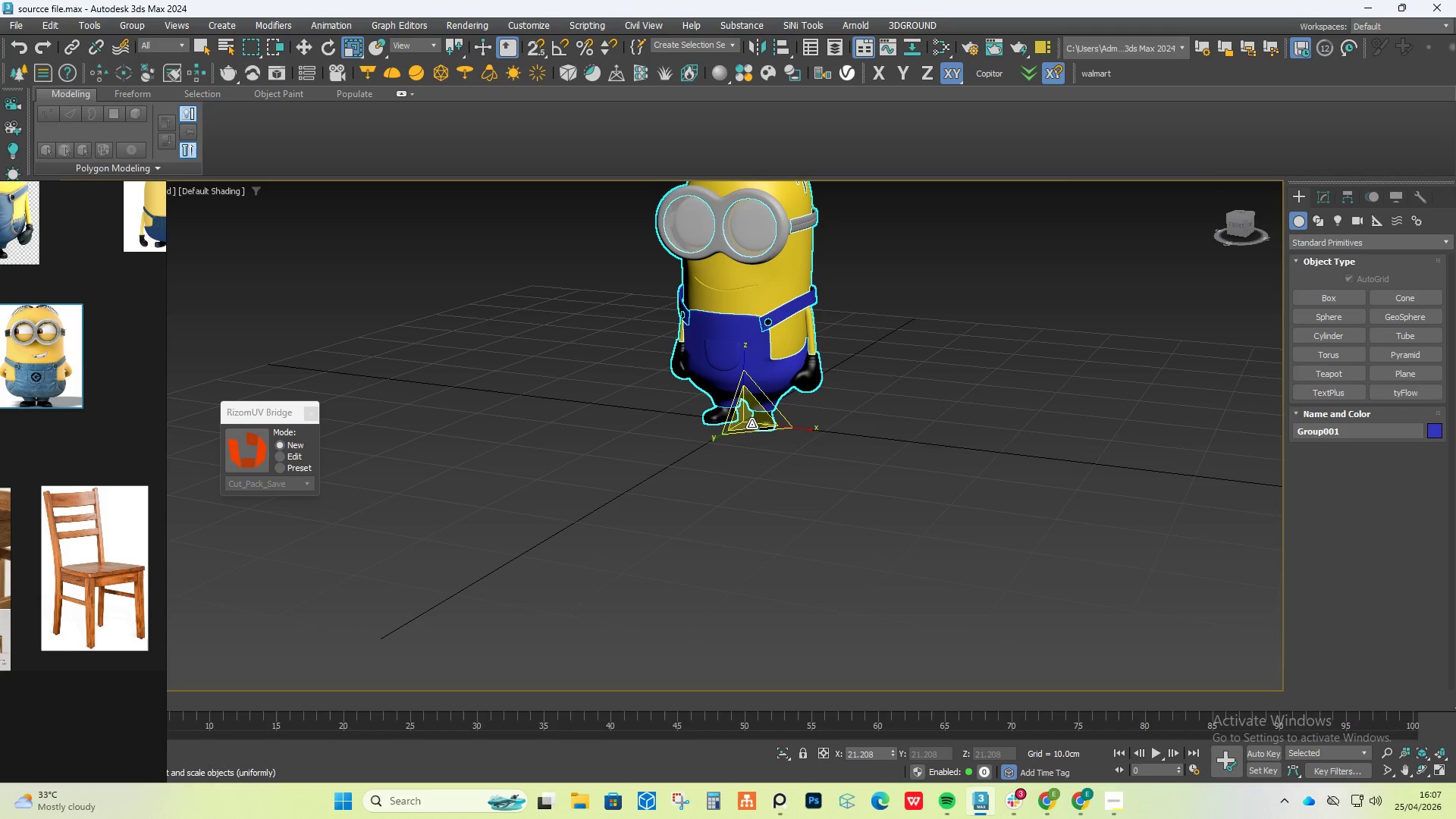 
left_click_drag(start_coordinate=[752, 424], to_coordinate=[735, 484])
 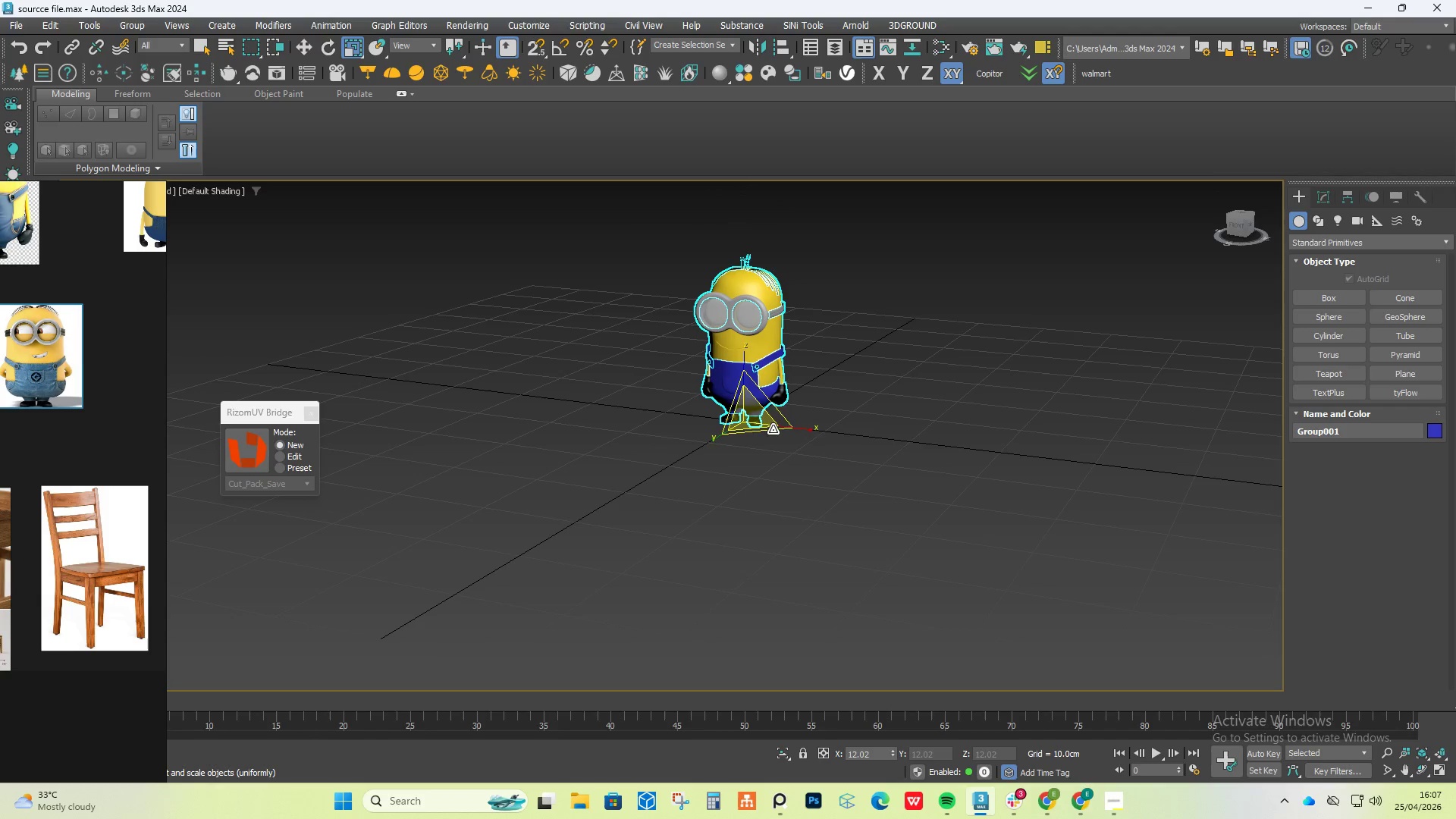 
hold_key(key=AltLeft, duration=3.62)
 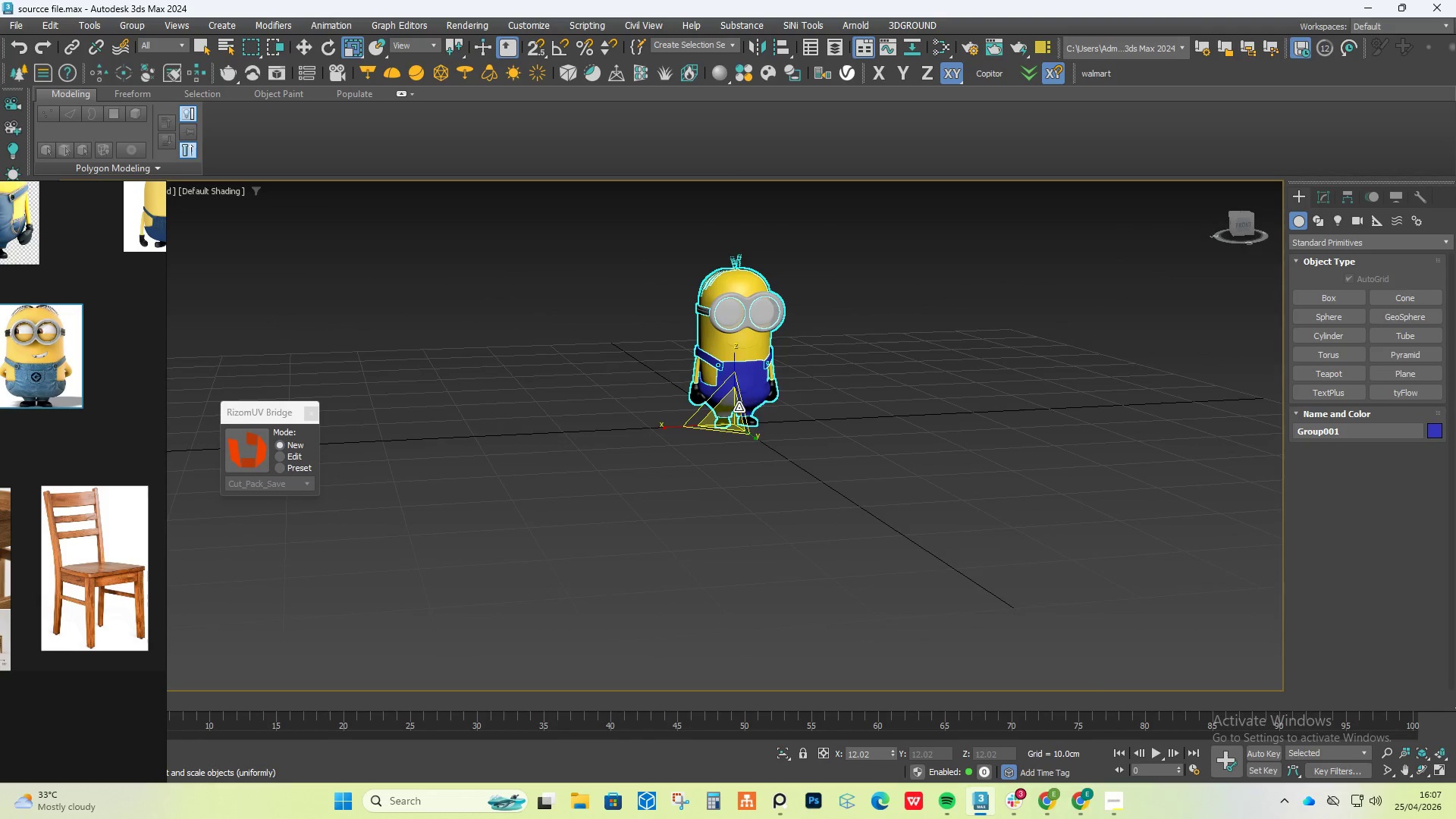 
scroll: coordinate [739, 407], scroll_direction: up, amount: 2.0
 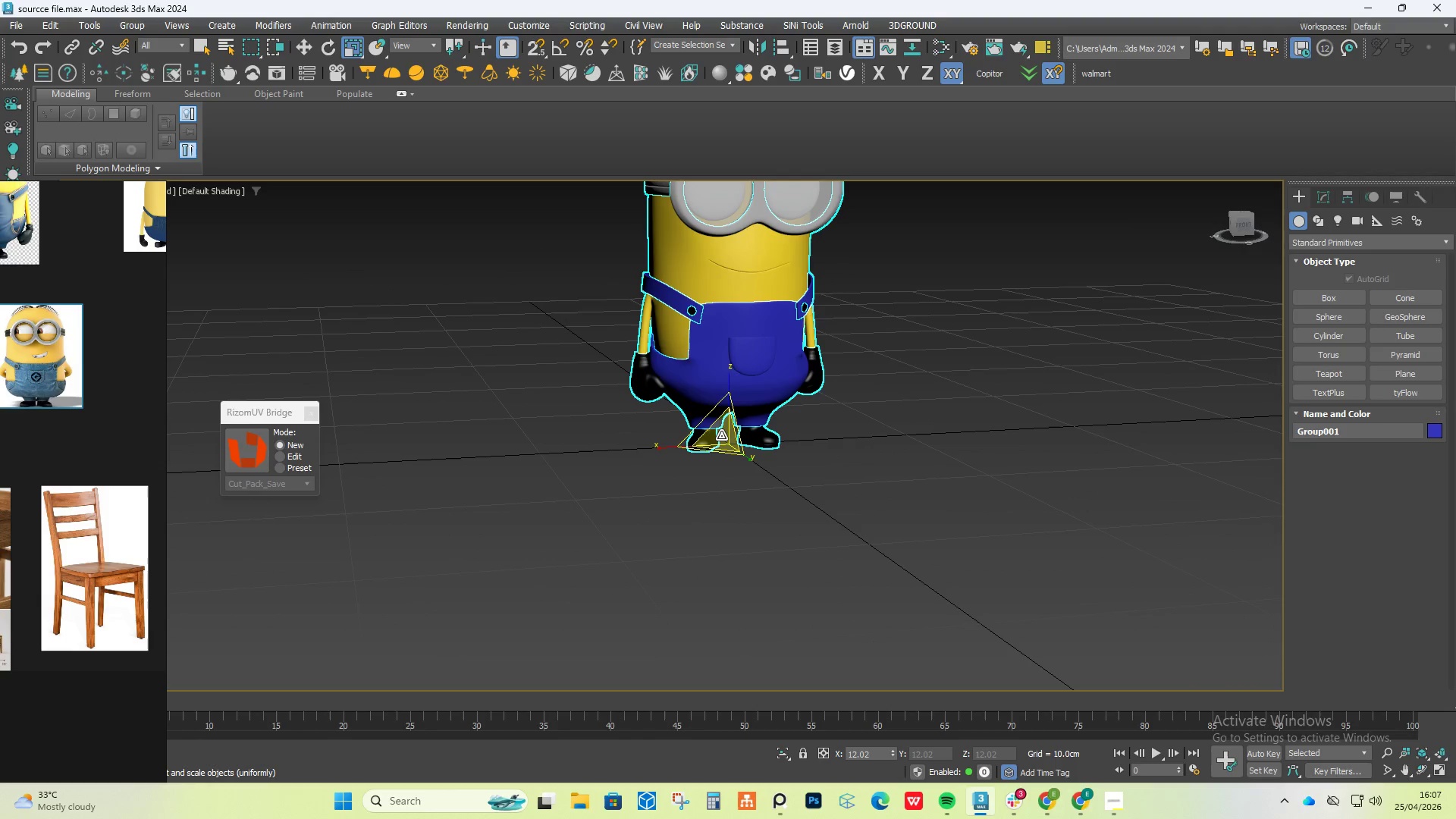 
left_click_drag(start_coordinate=[721, 435], to_coordinate=[735, 400])
 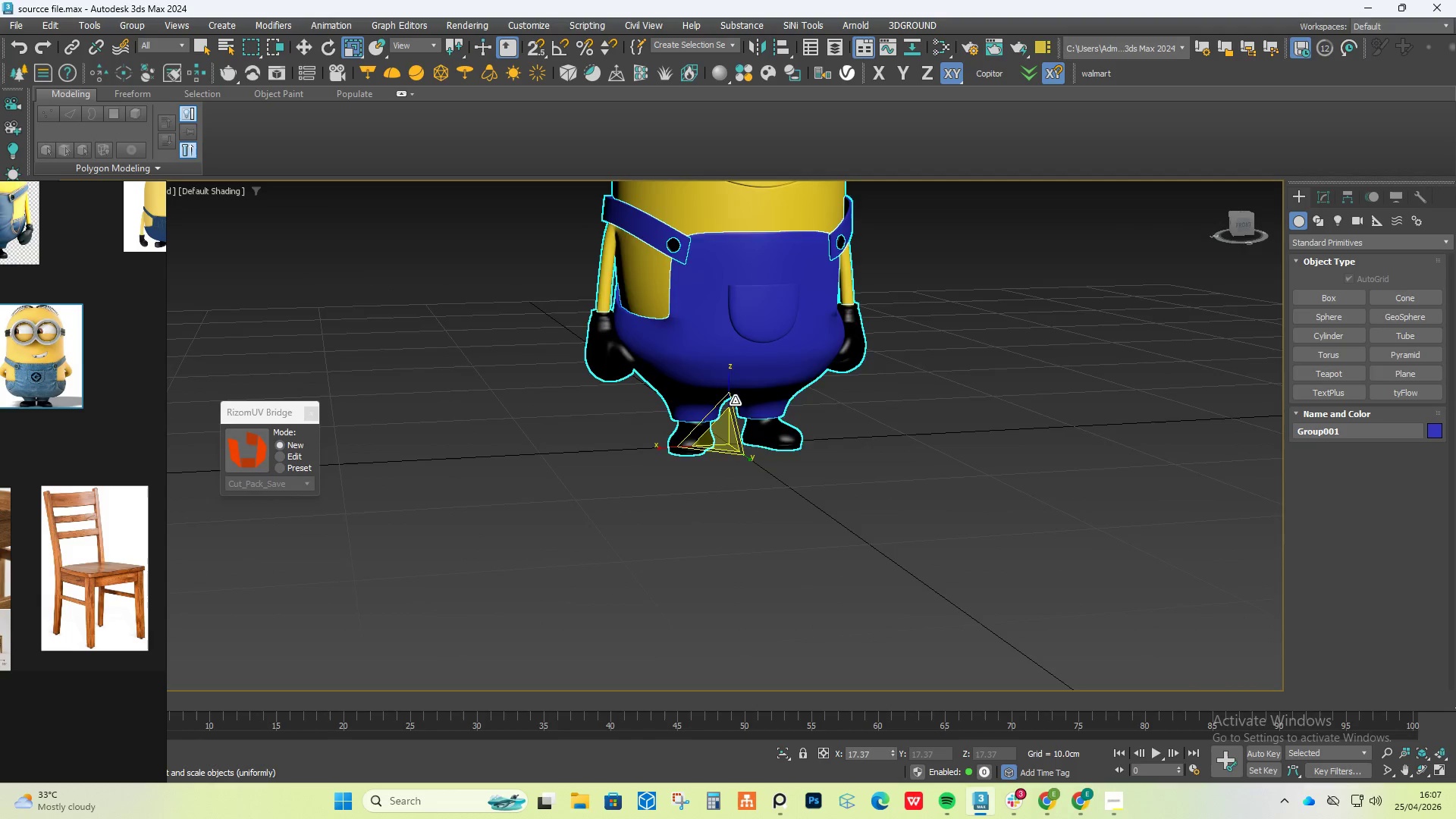 
scroll: coordinate [735, 400], scroll_direction: down, amount: 3.0
 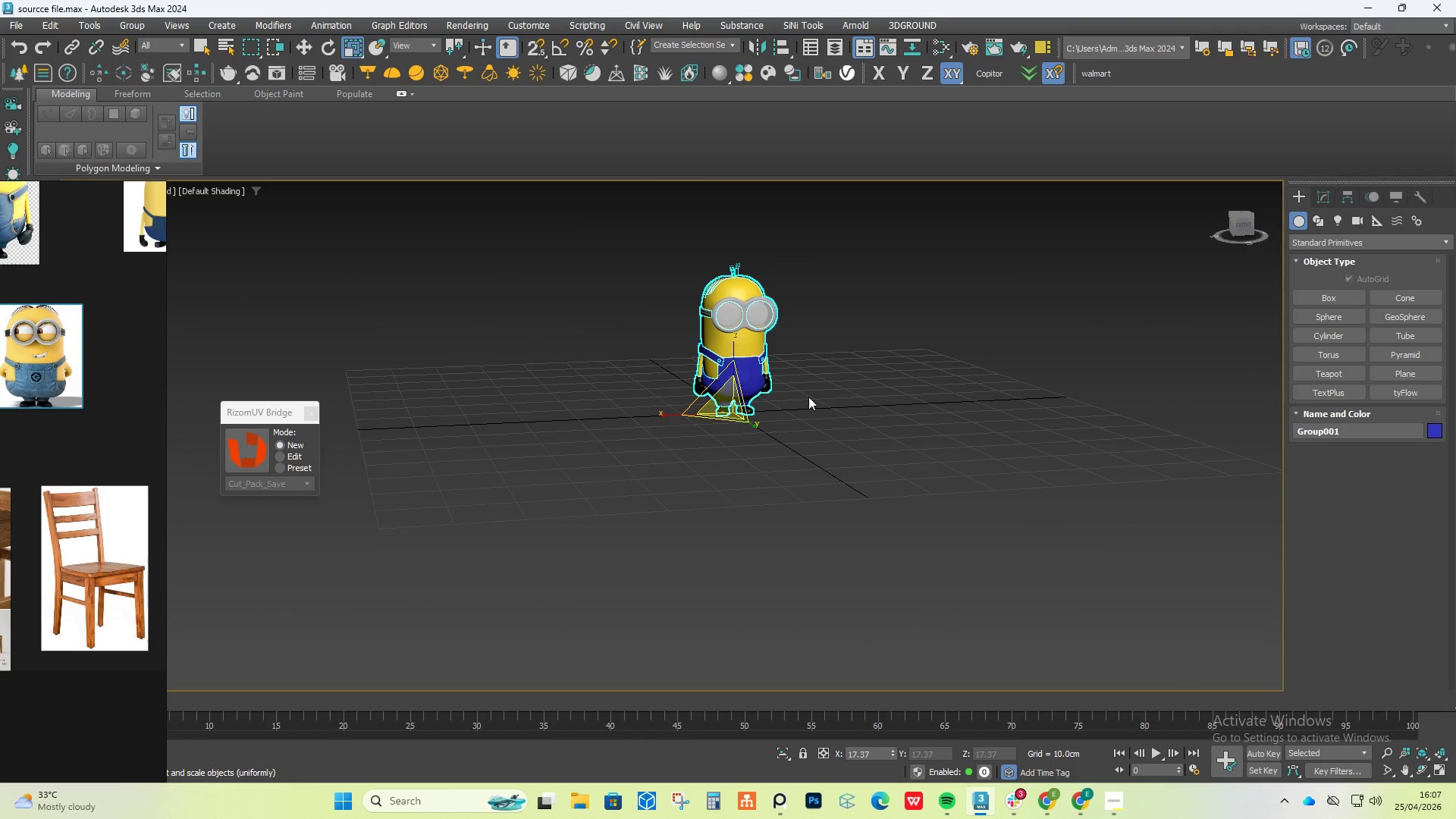 
hold_key(key=AltLeft, duration=0.67)
 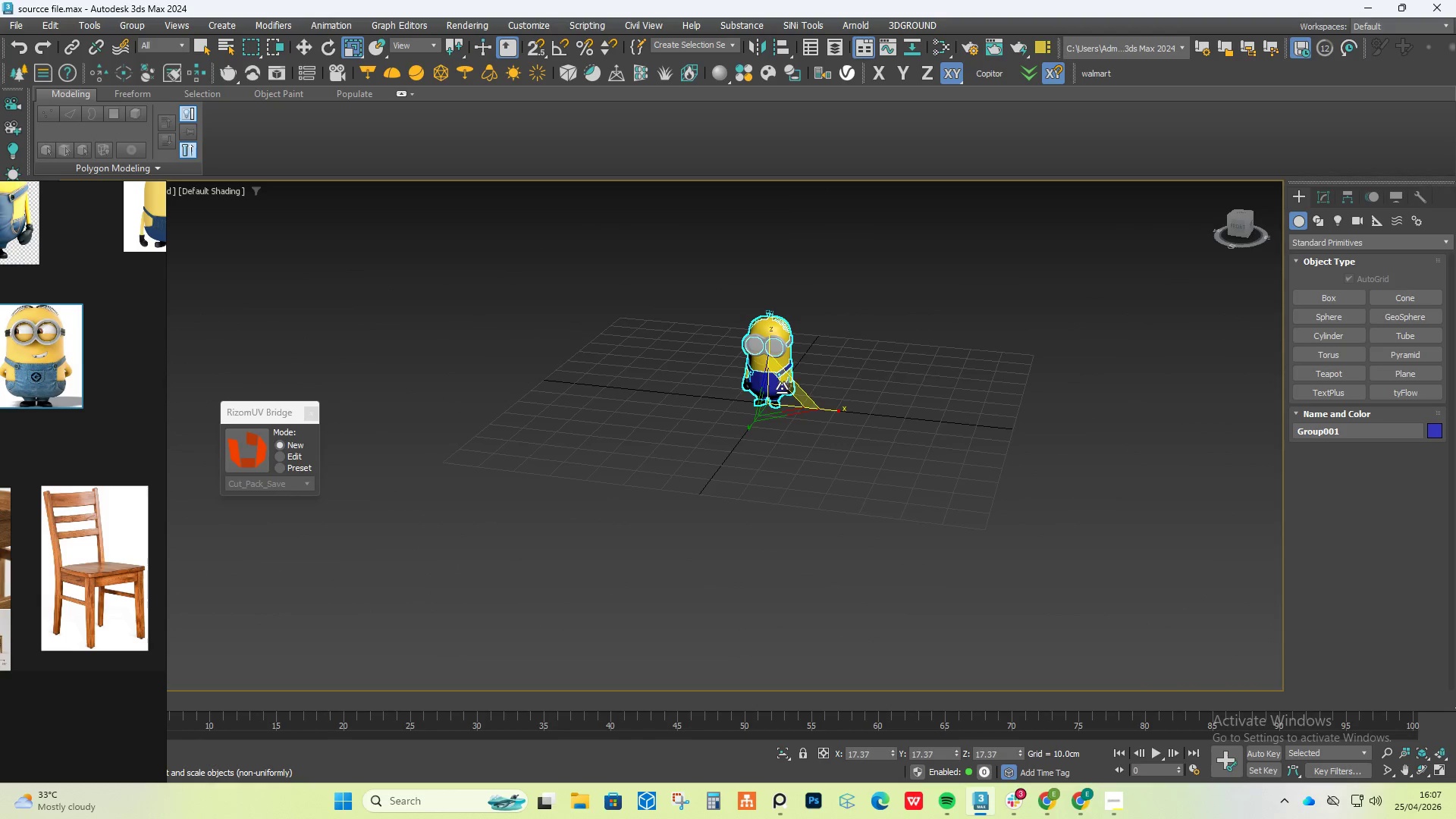 
scroll: coordinate [824, 397], scroll_direction: down, amount: 1.0
 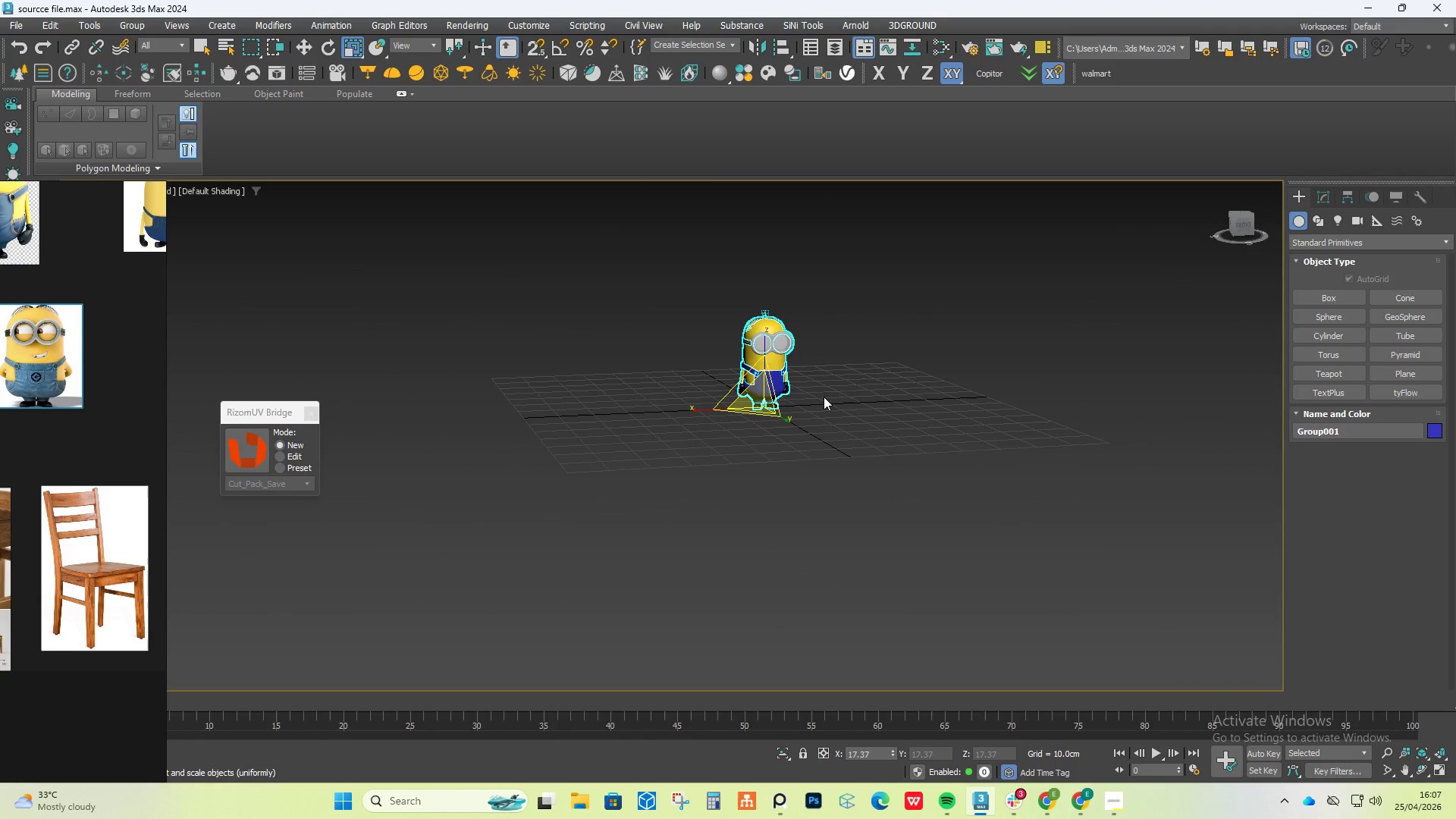 
scroll: coordinate [781, 388], scroll_direction: up, amount: 2.0
 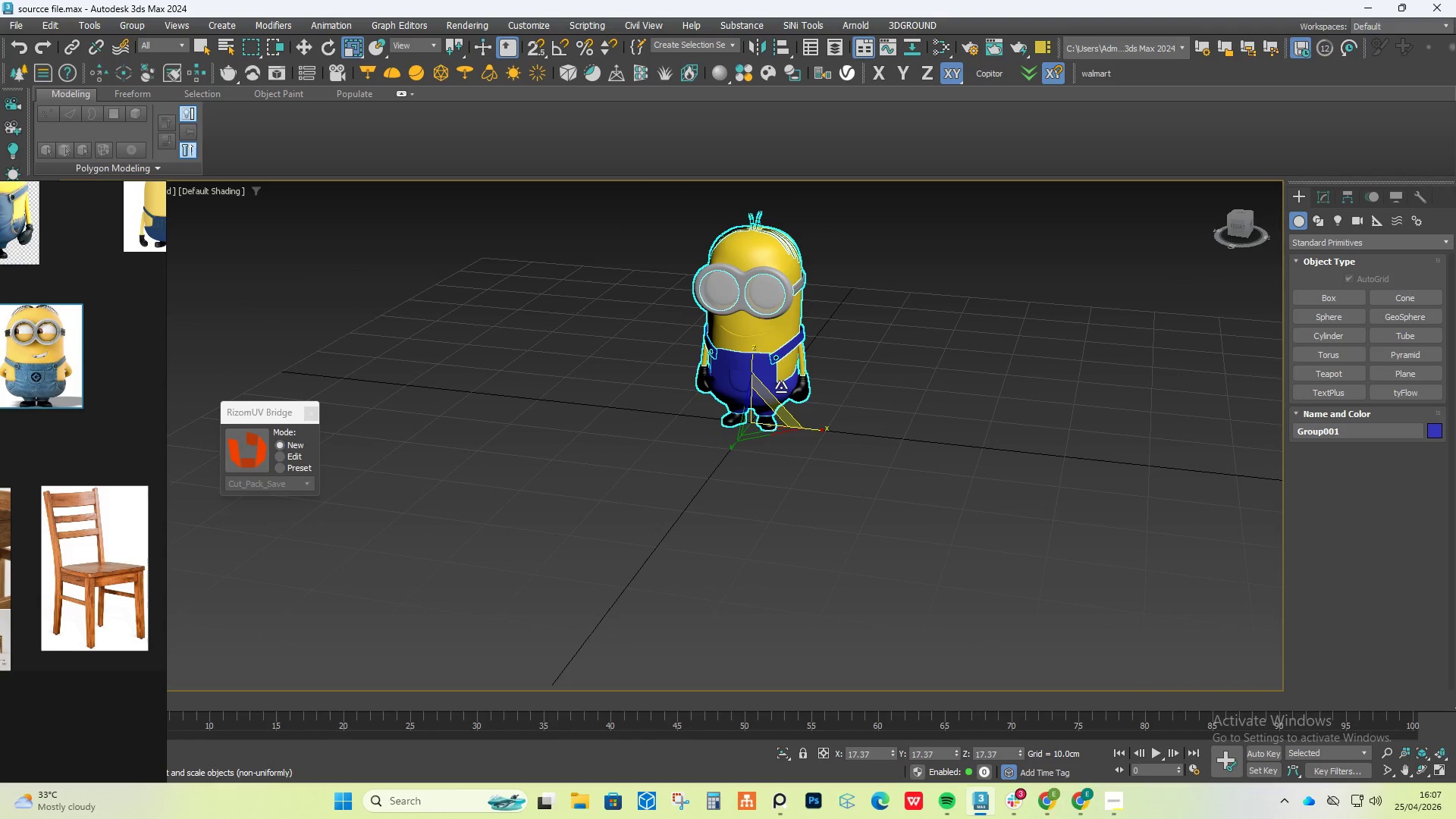 
scroll: coordinate [781, 388], scroll_direction: down, amount: 3.0
 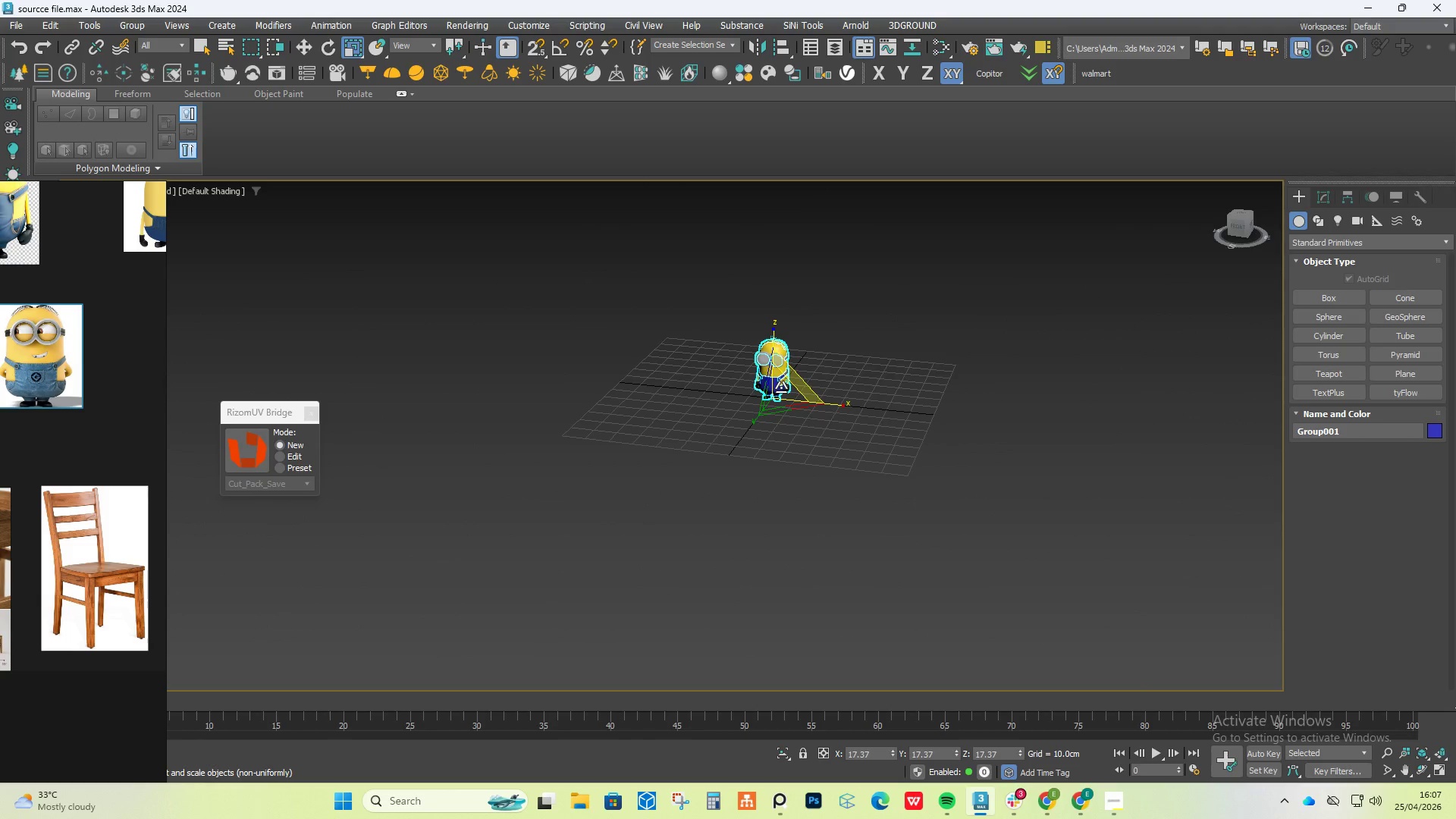 
hold_key(key=Z, duration=1.03)
 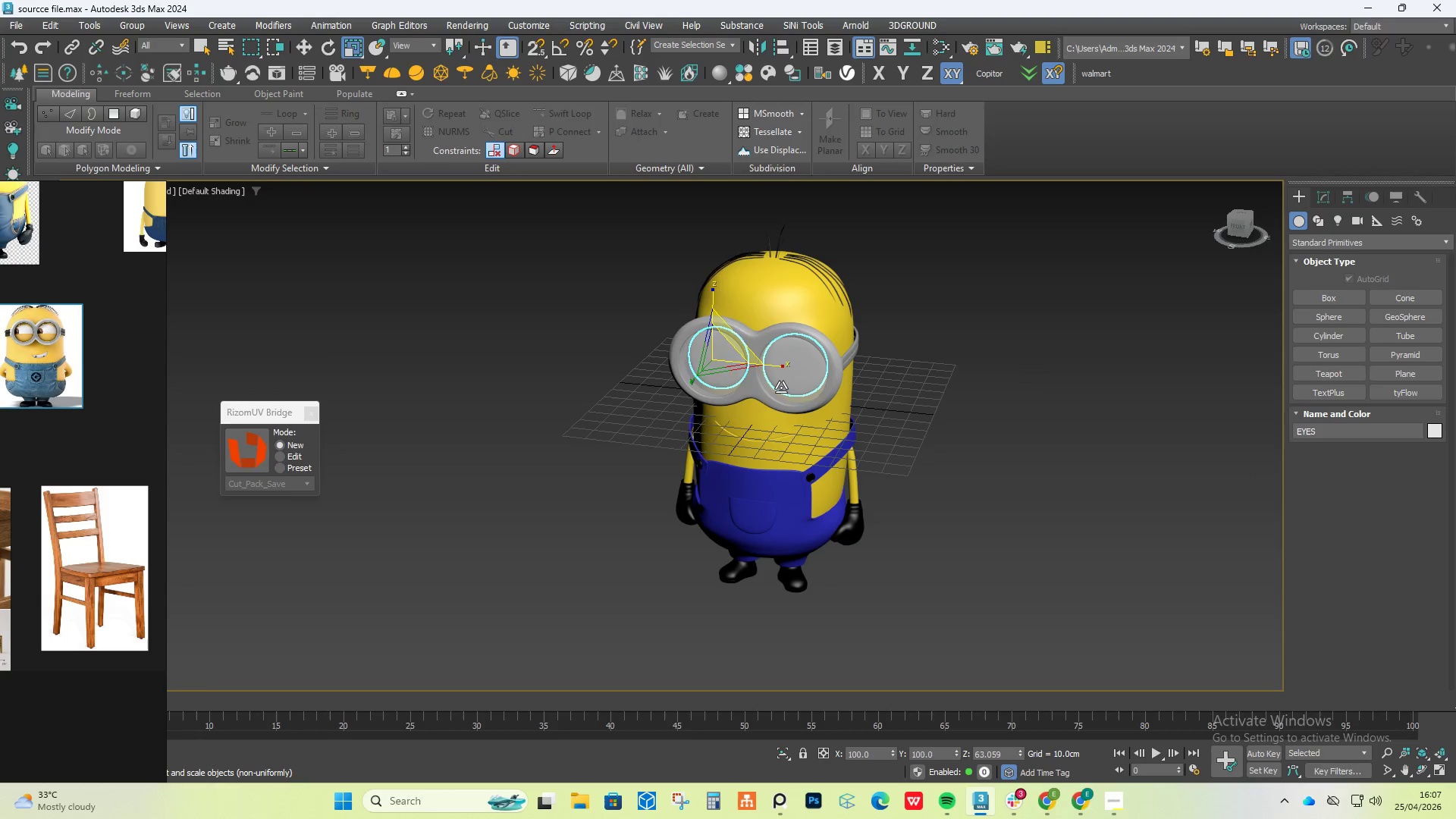 
hold_key(key=Z, duration=0.91)
 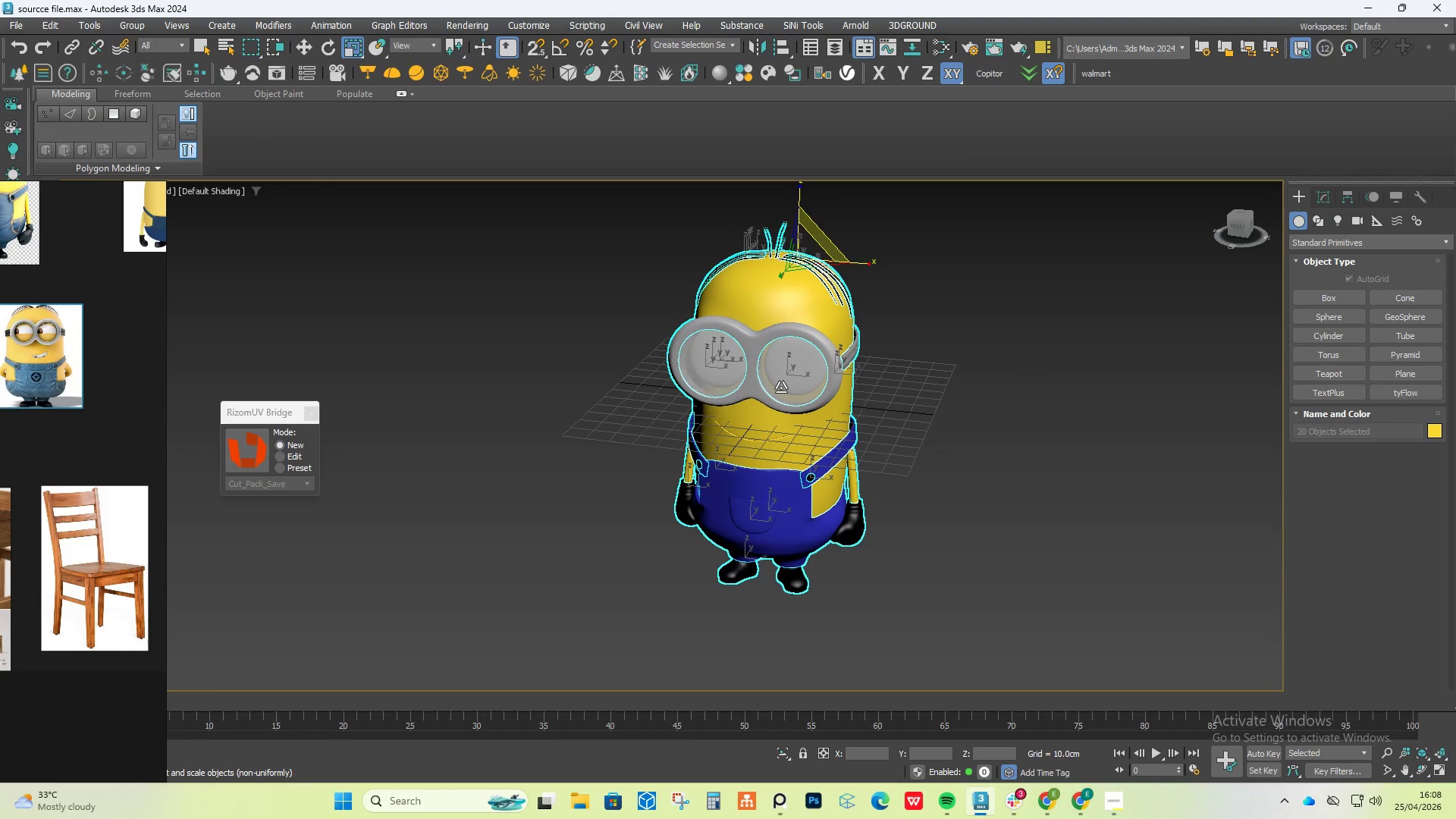 
hold_key(key=Z, duration=0.56)
 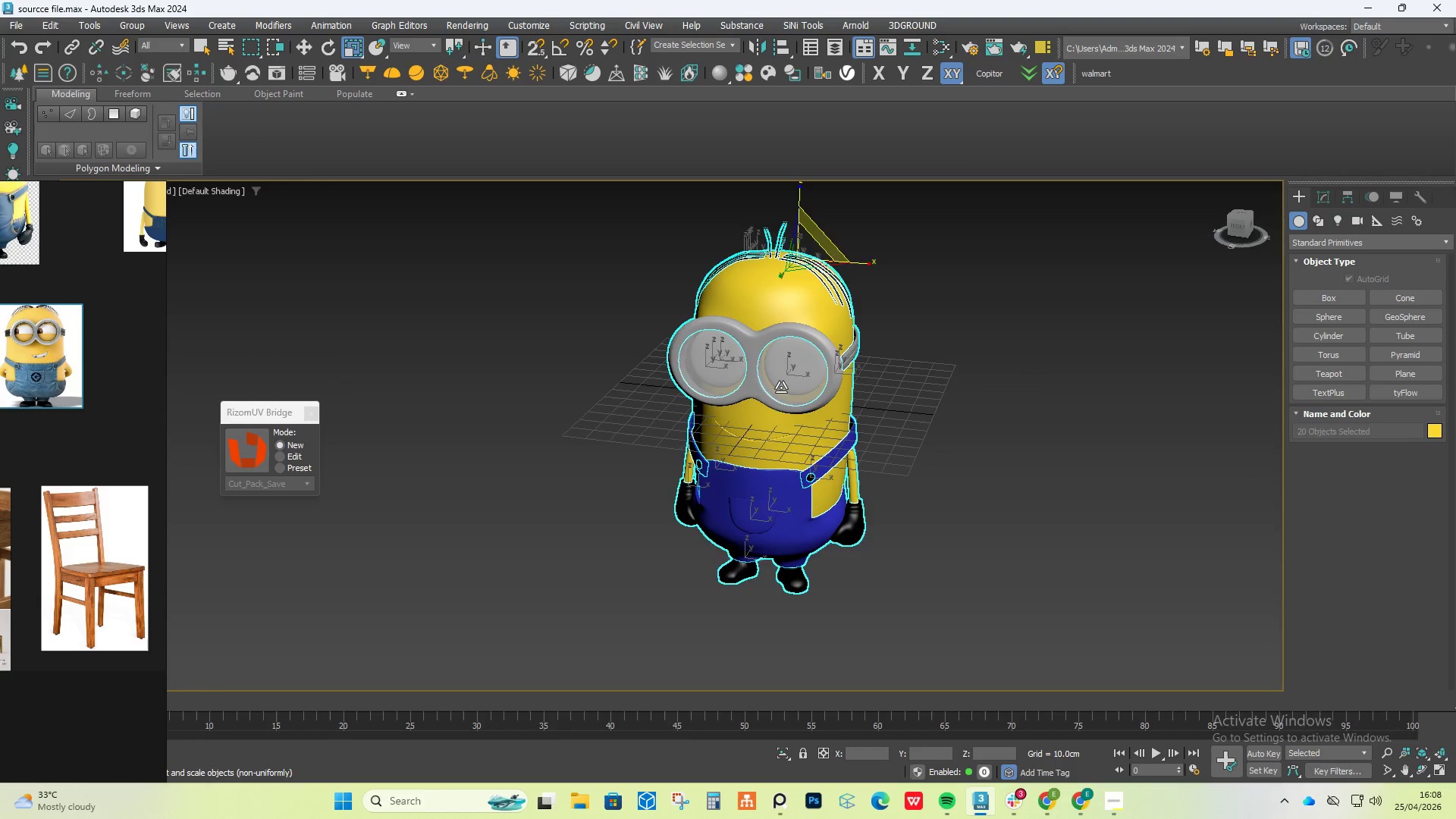 
key(Control+Z)
 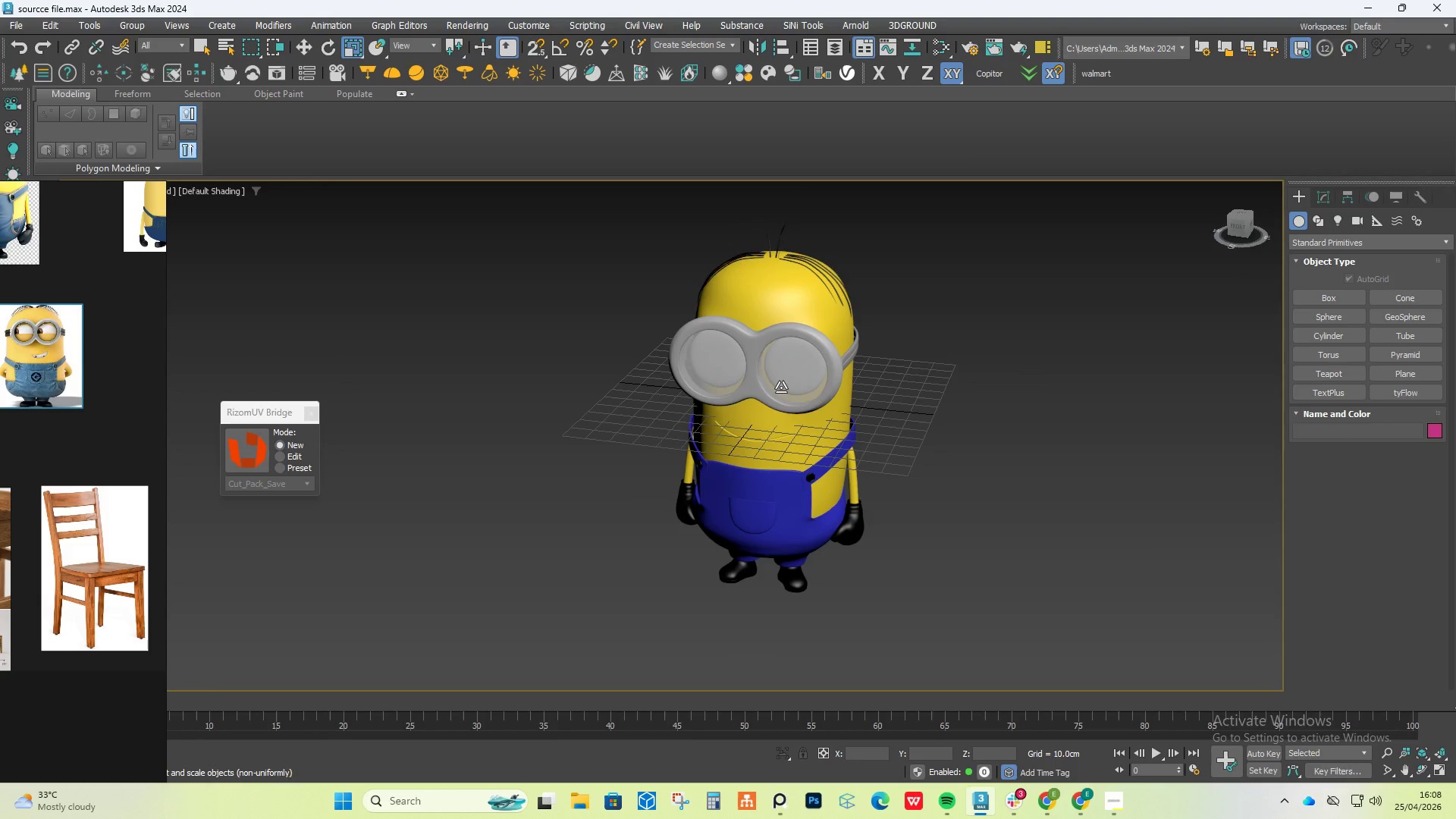 
key(Control+Z)
 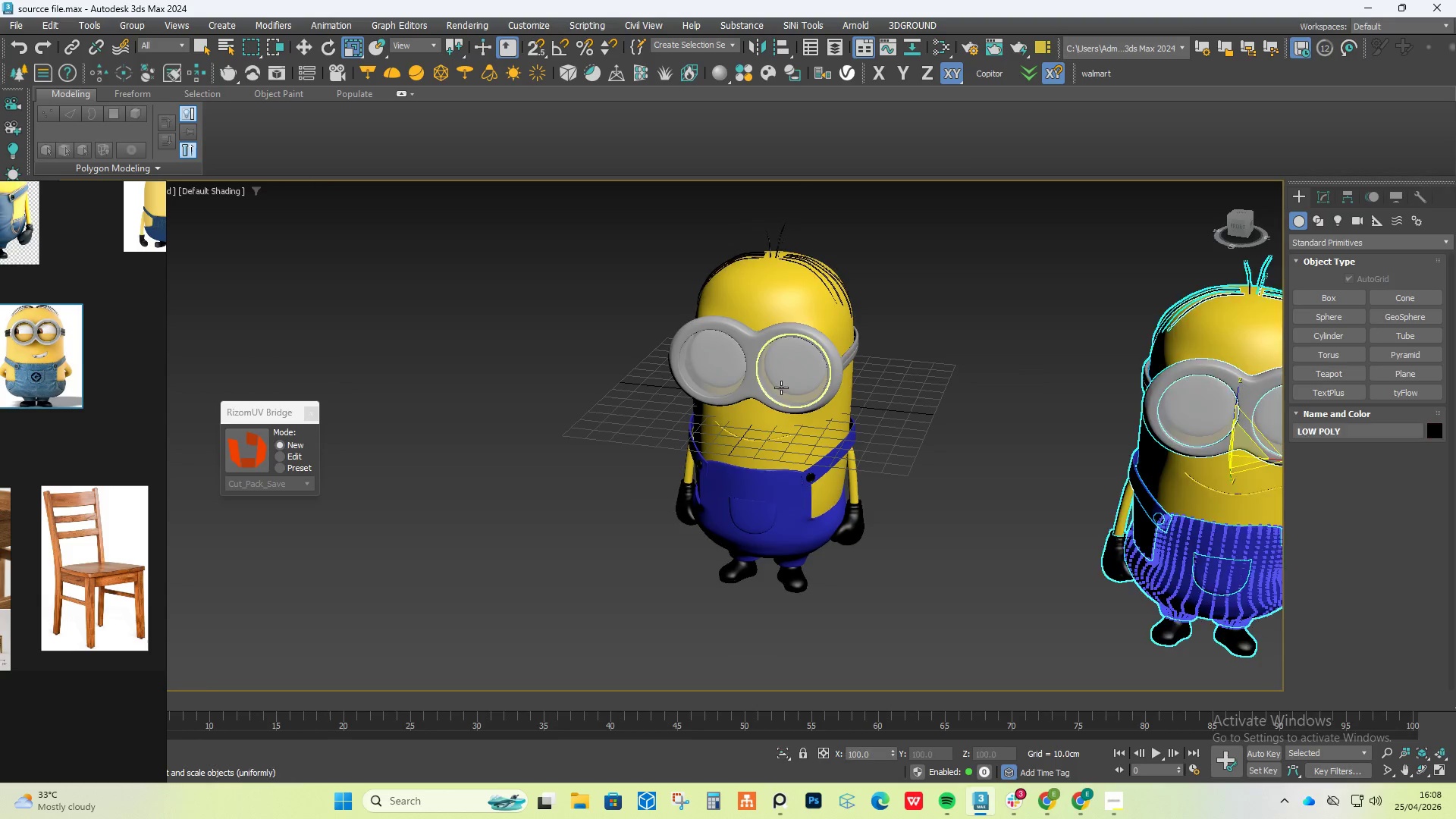 
key(Control+Z)
 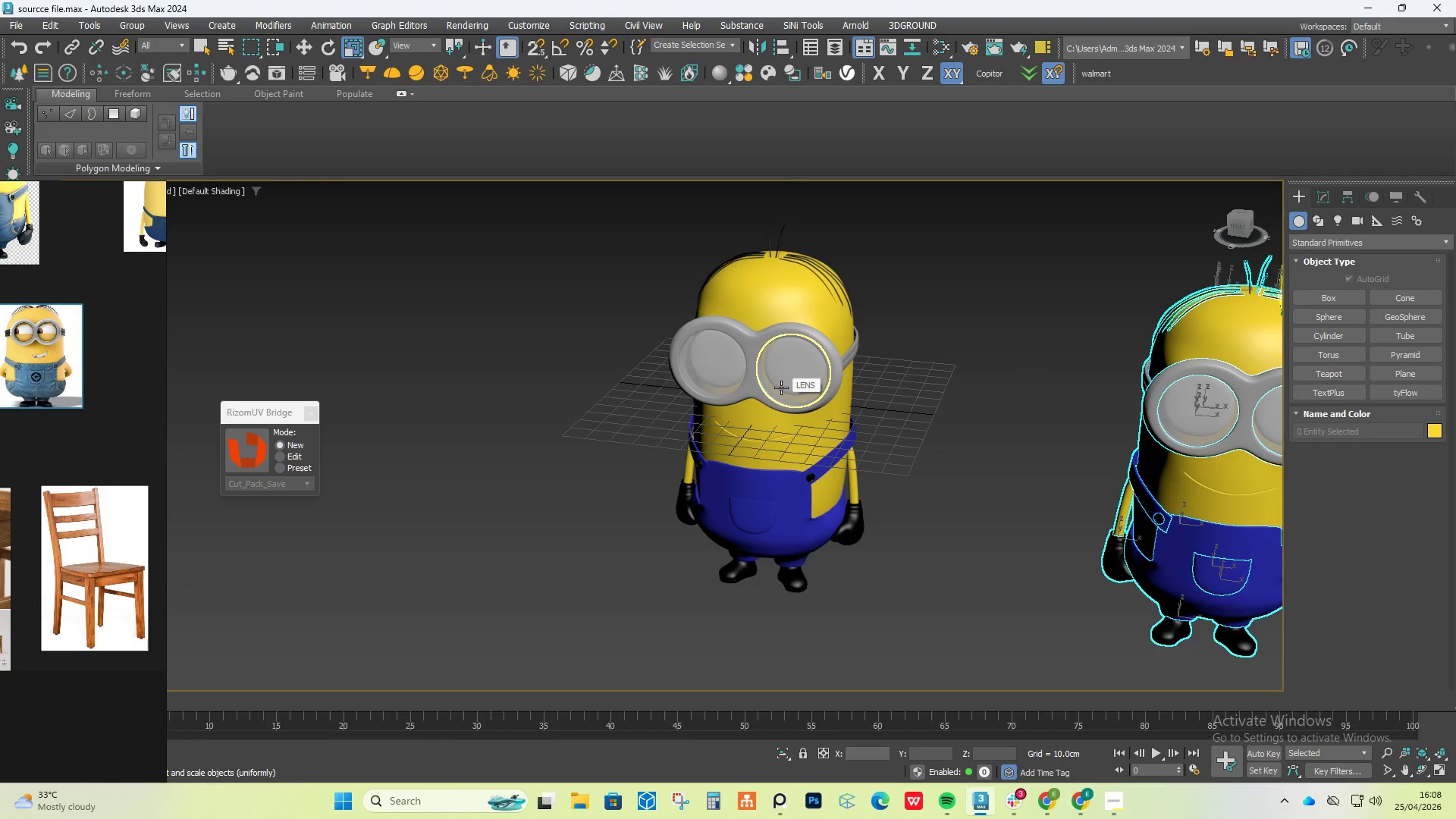 
key(Control+Z)
 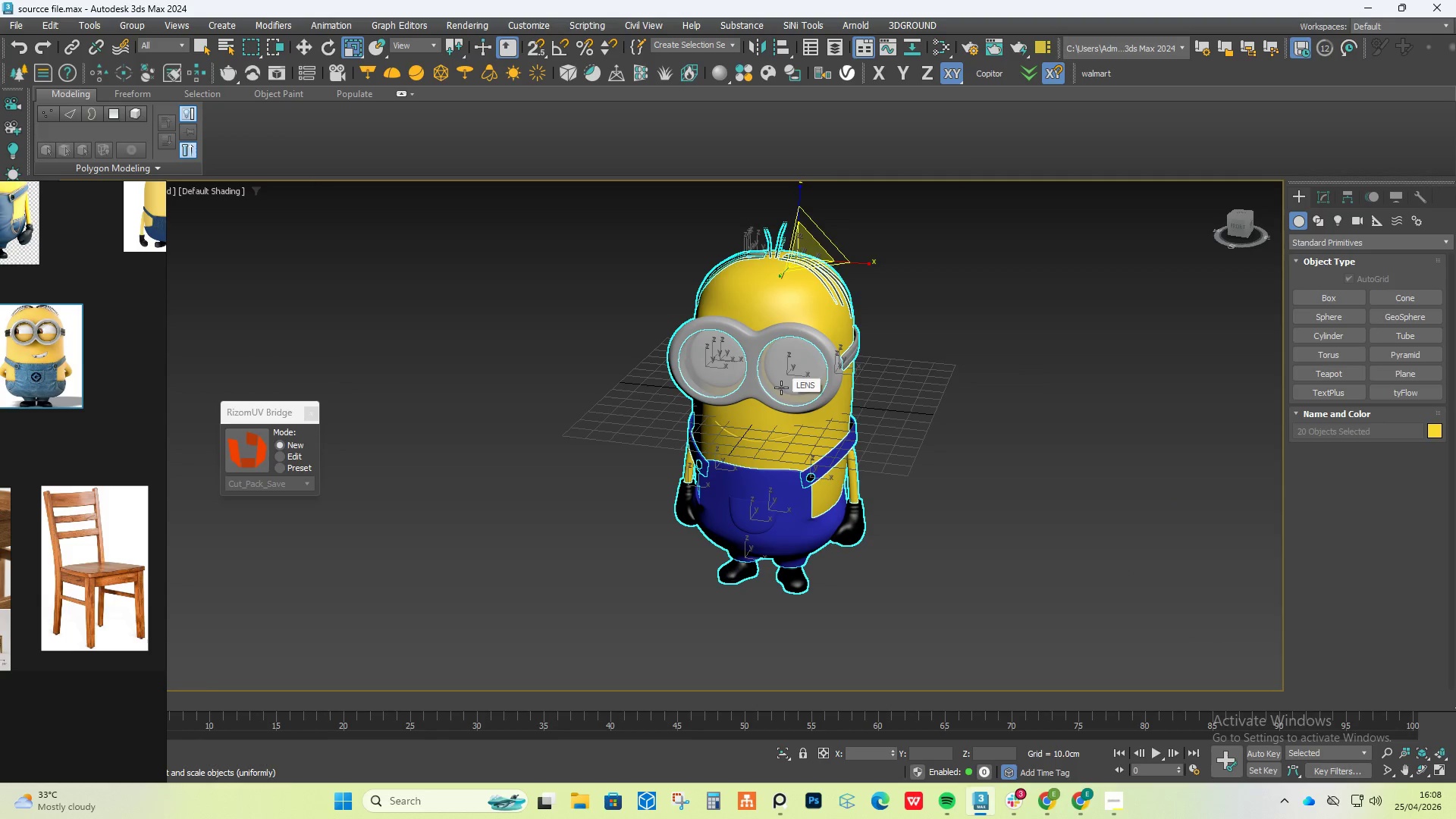 
hold_key(key=AltLeft, duration=0.72)
 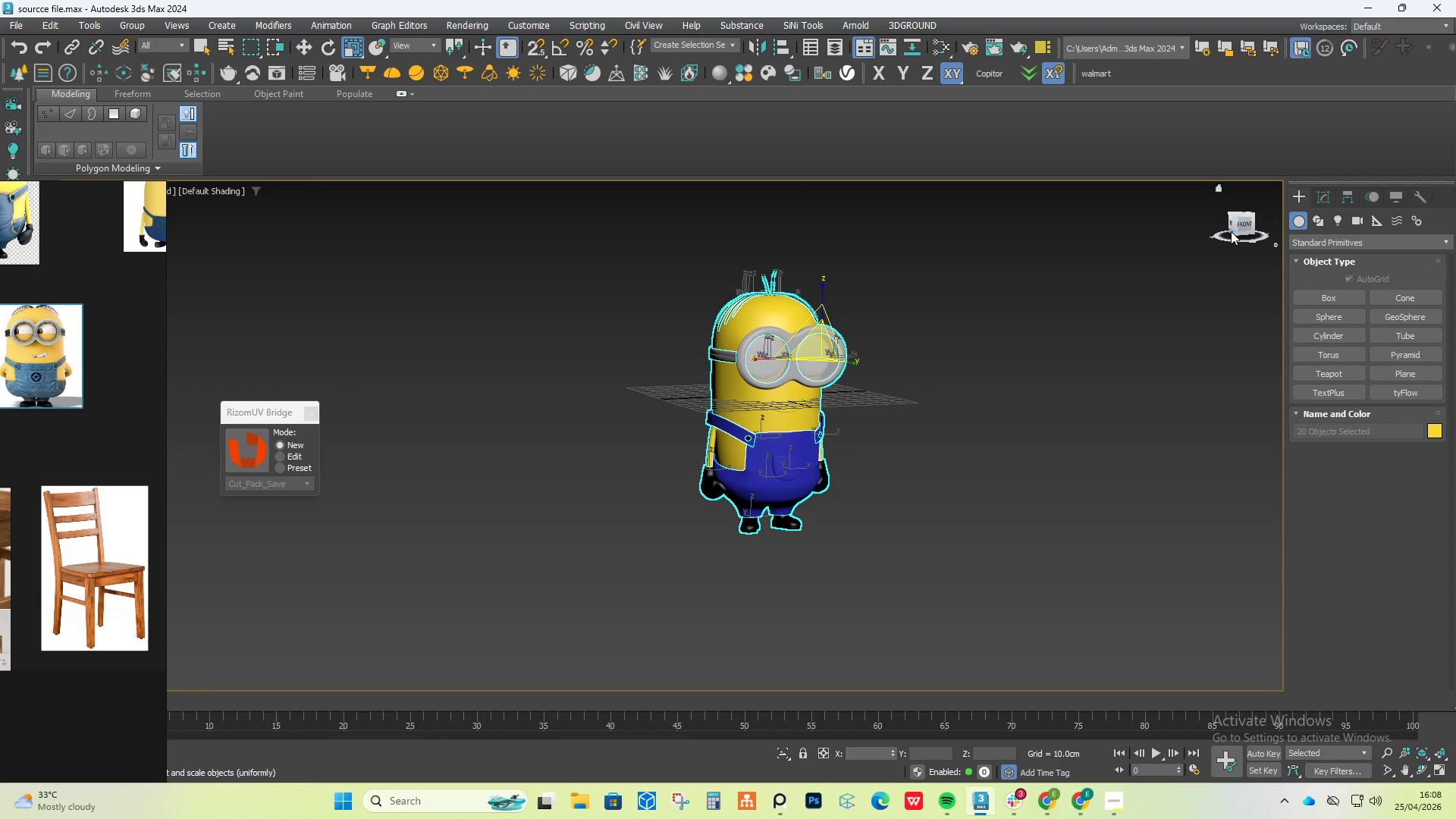 
scroll: coordinate [796, 368], scroll_direction: down, amount: 1.0
 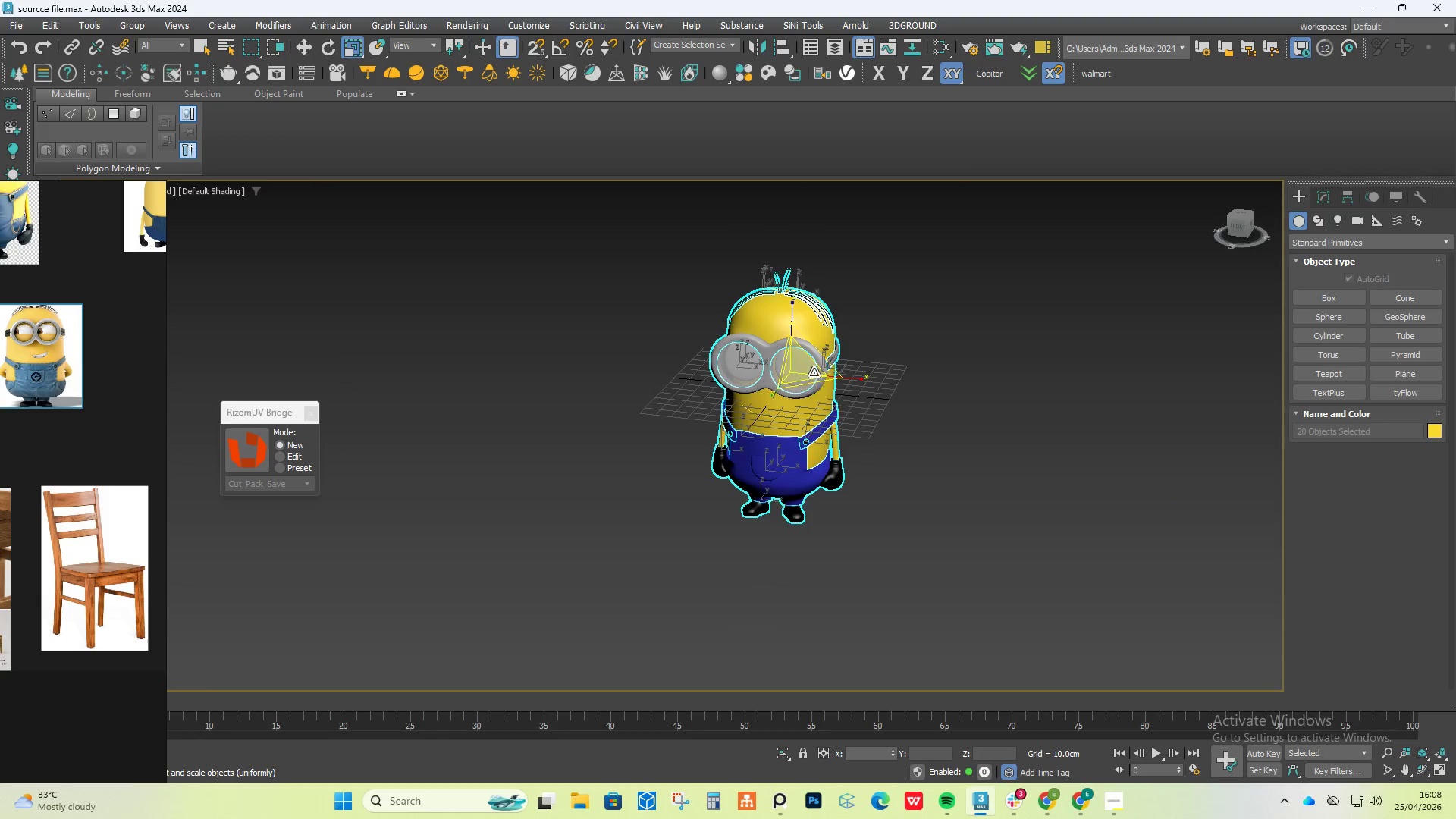 
left_click([768, 323])
 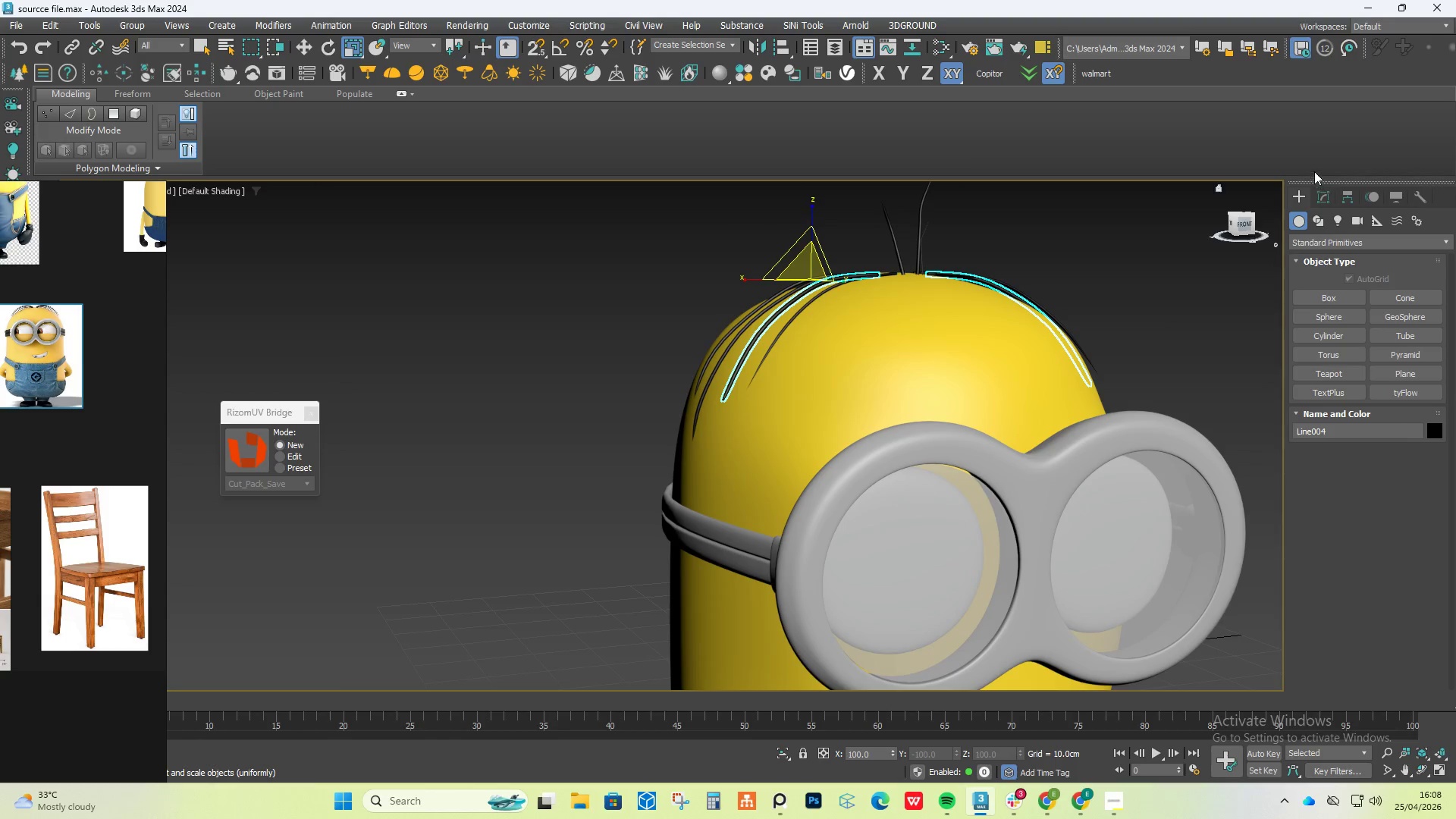 
scroll: coordinate [726, 300], scroll_direction: up, amount: 3.0
 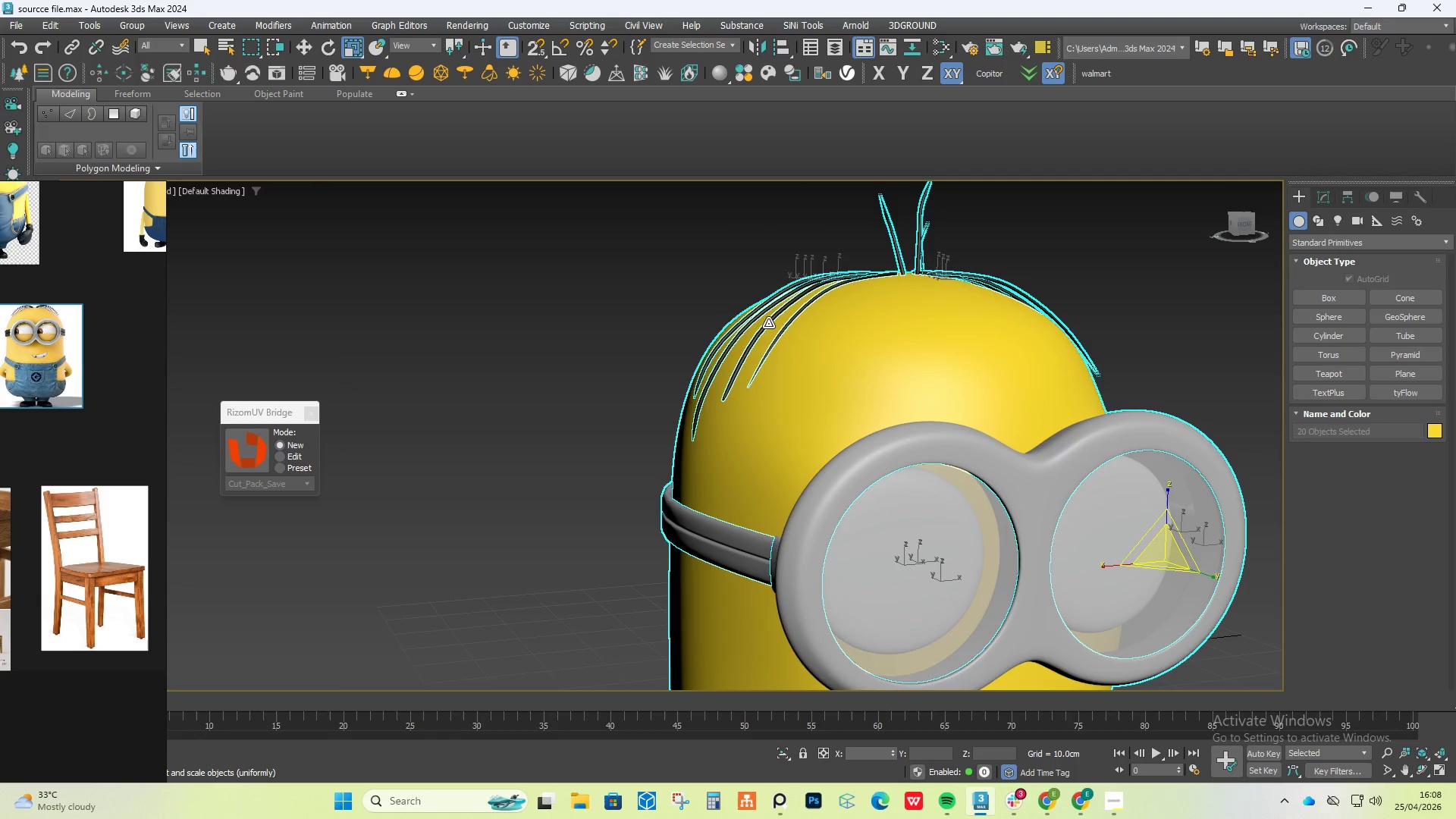 
left_click([1332, 195])
 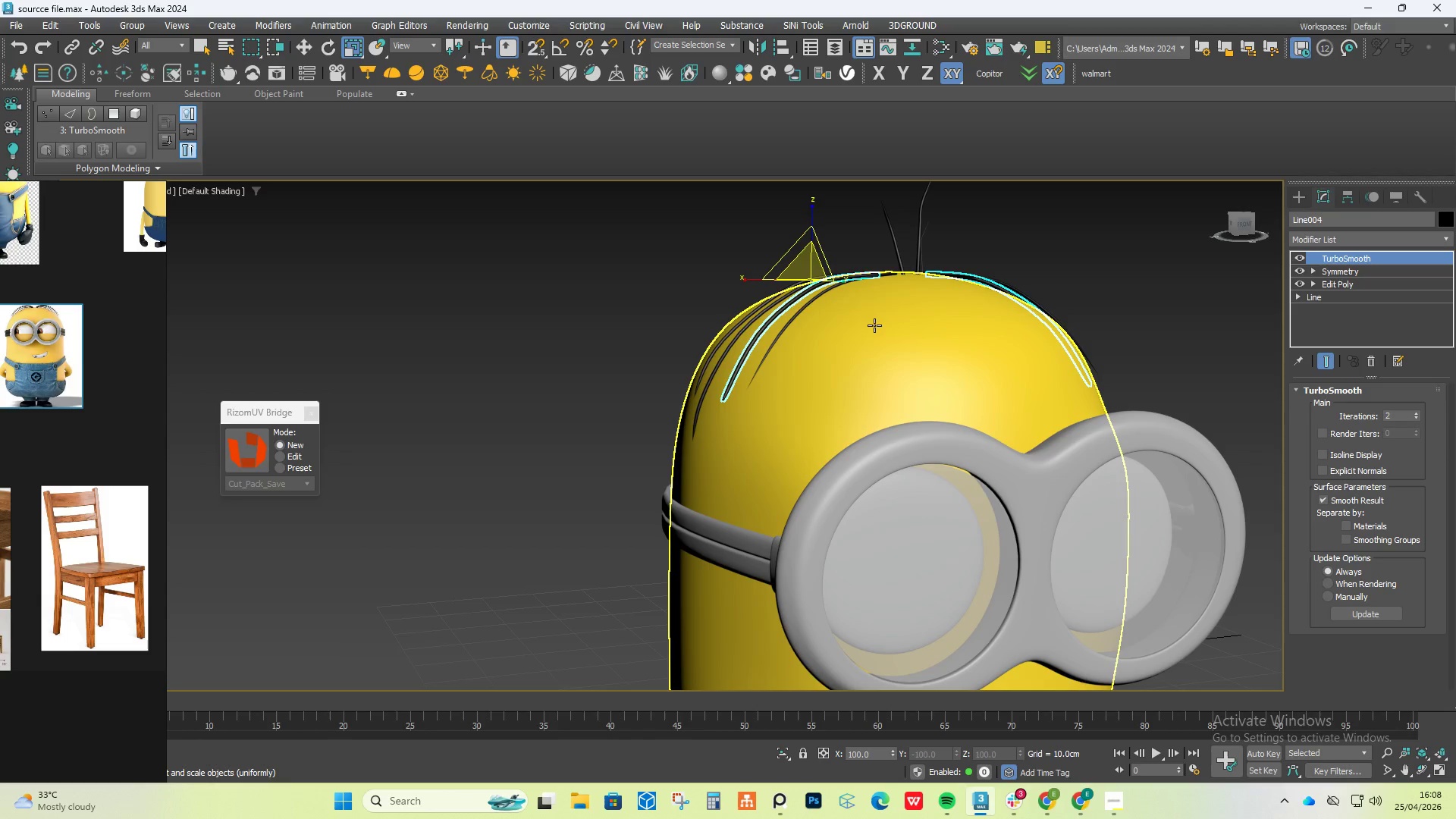 
key(Control+Z)
 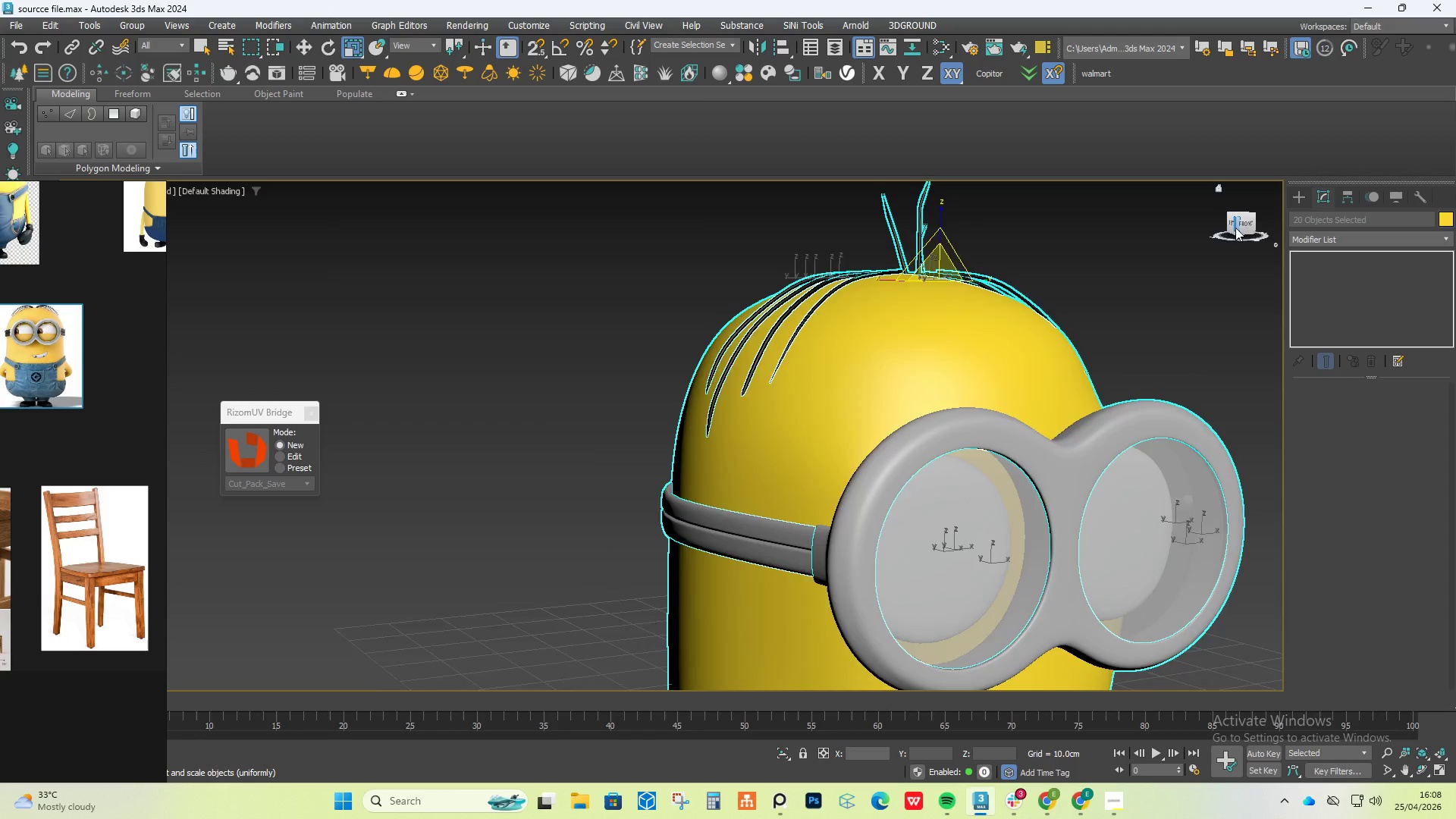 
left_click([1254, 218])
 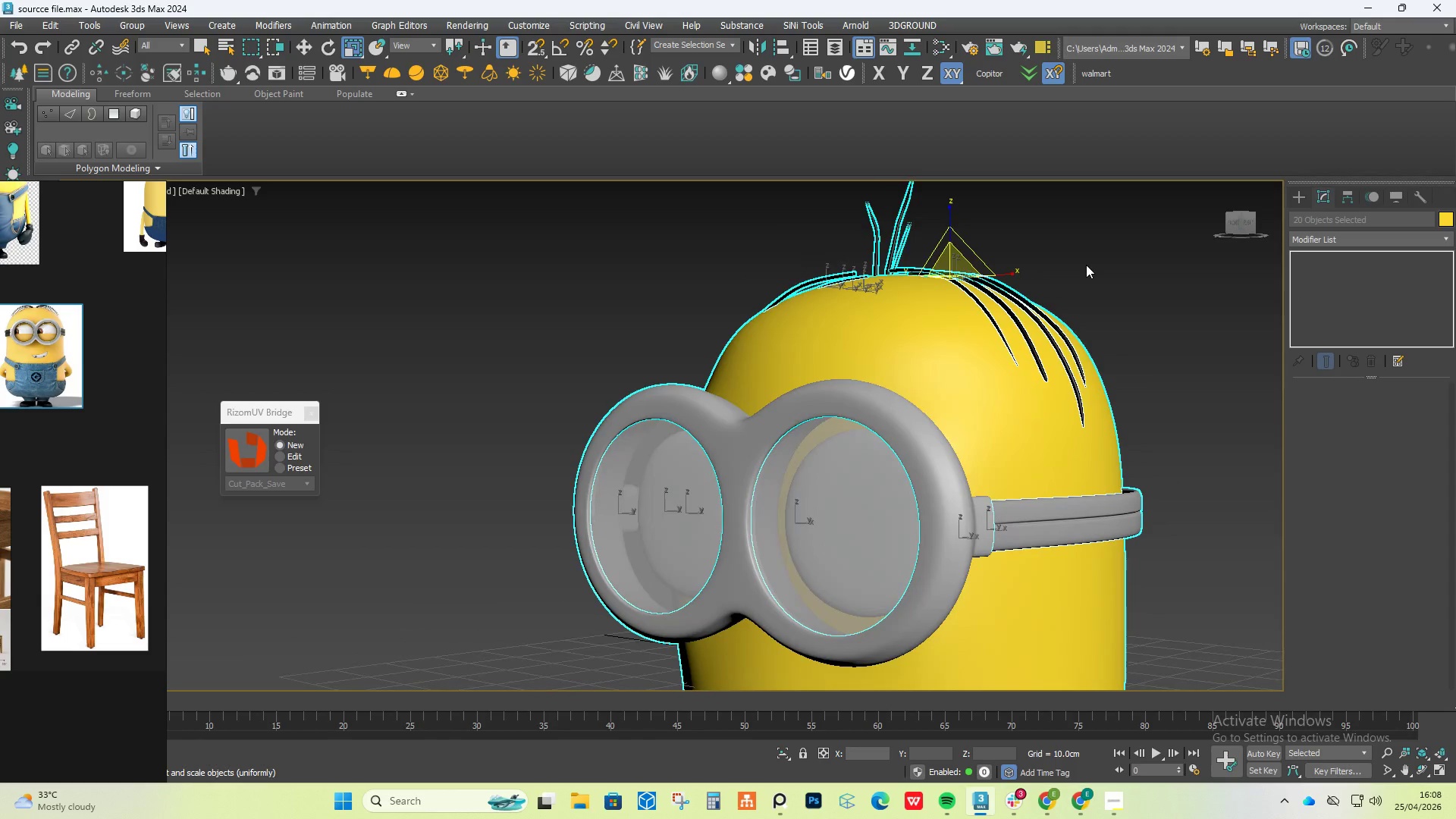 
type(fz)
 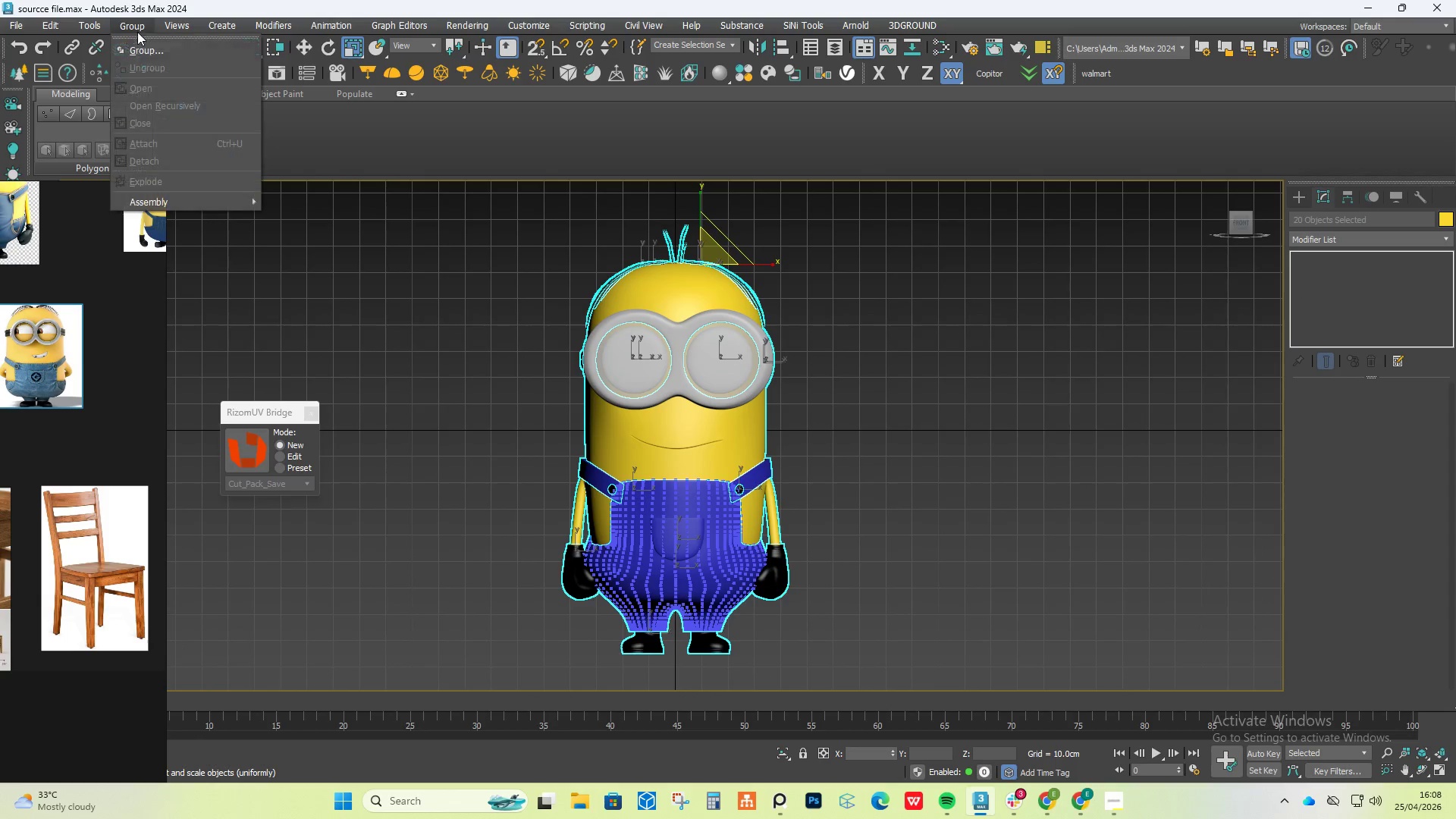 
left_click([155, 51])
 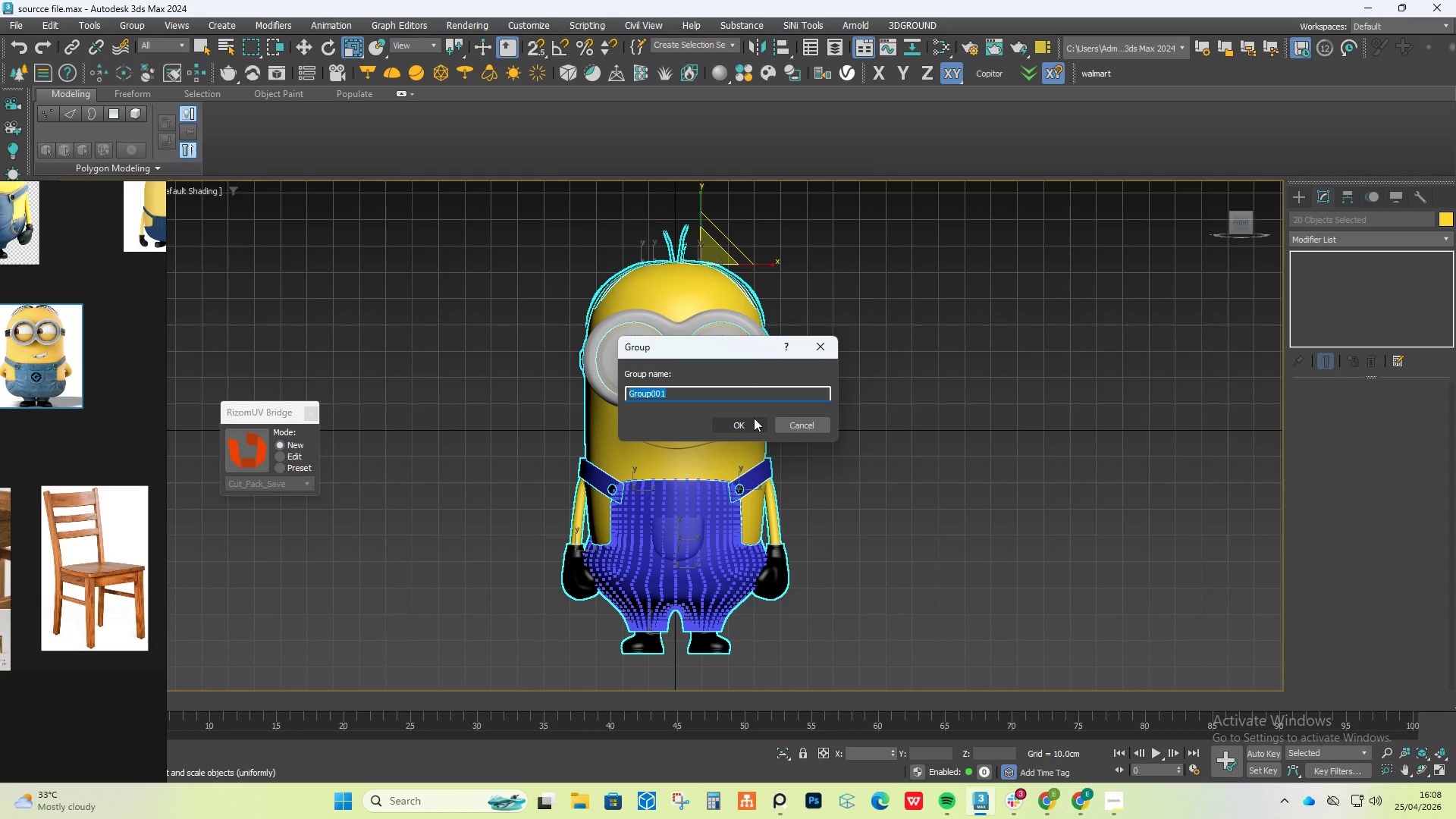 
left_click([751, 418])
 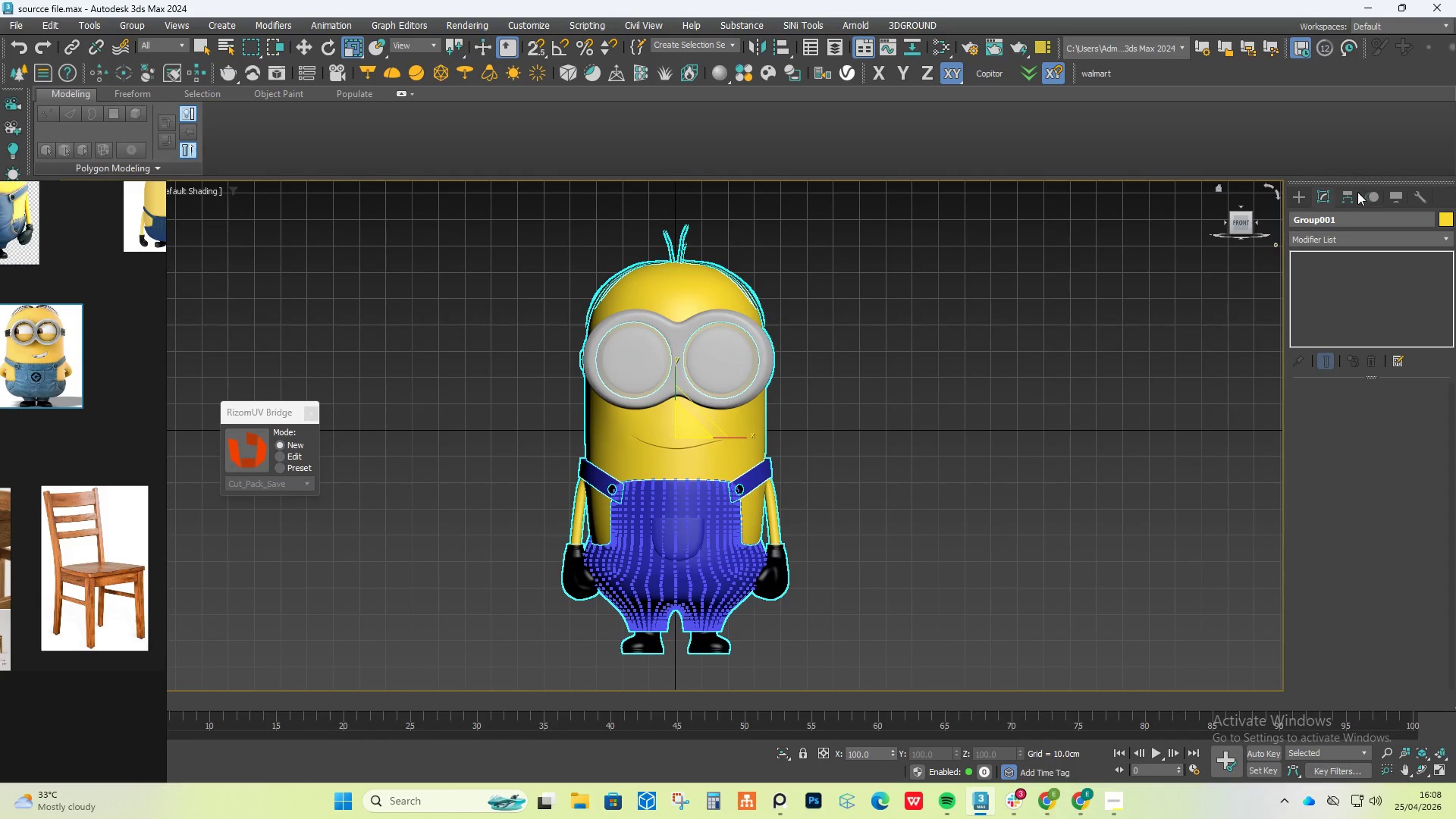 
left_click([1350, 193])
 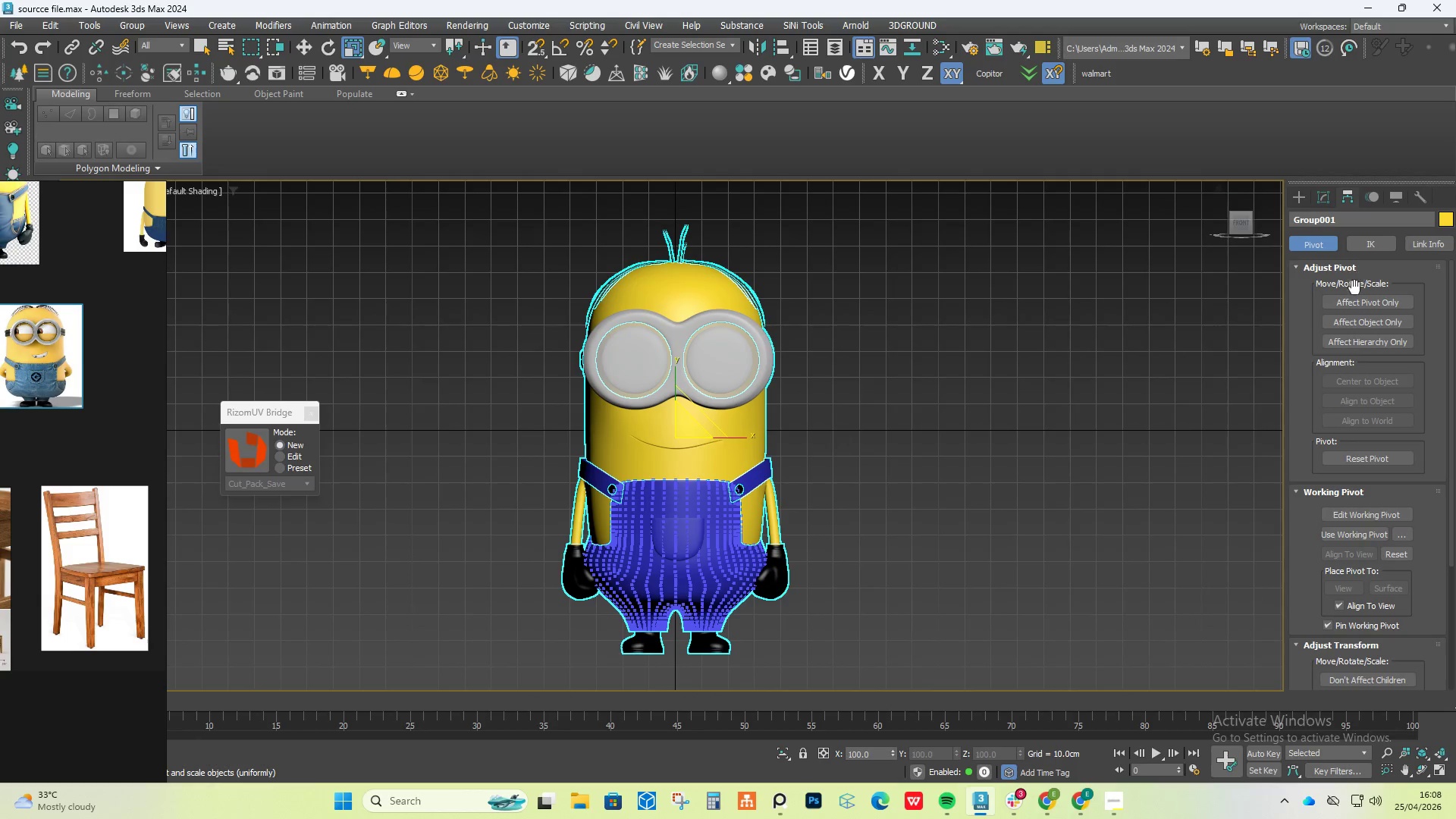 
left_click([1354, 300])
 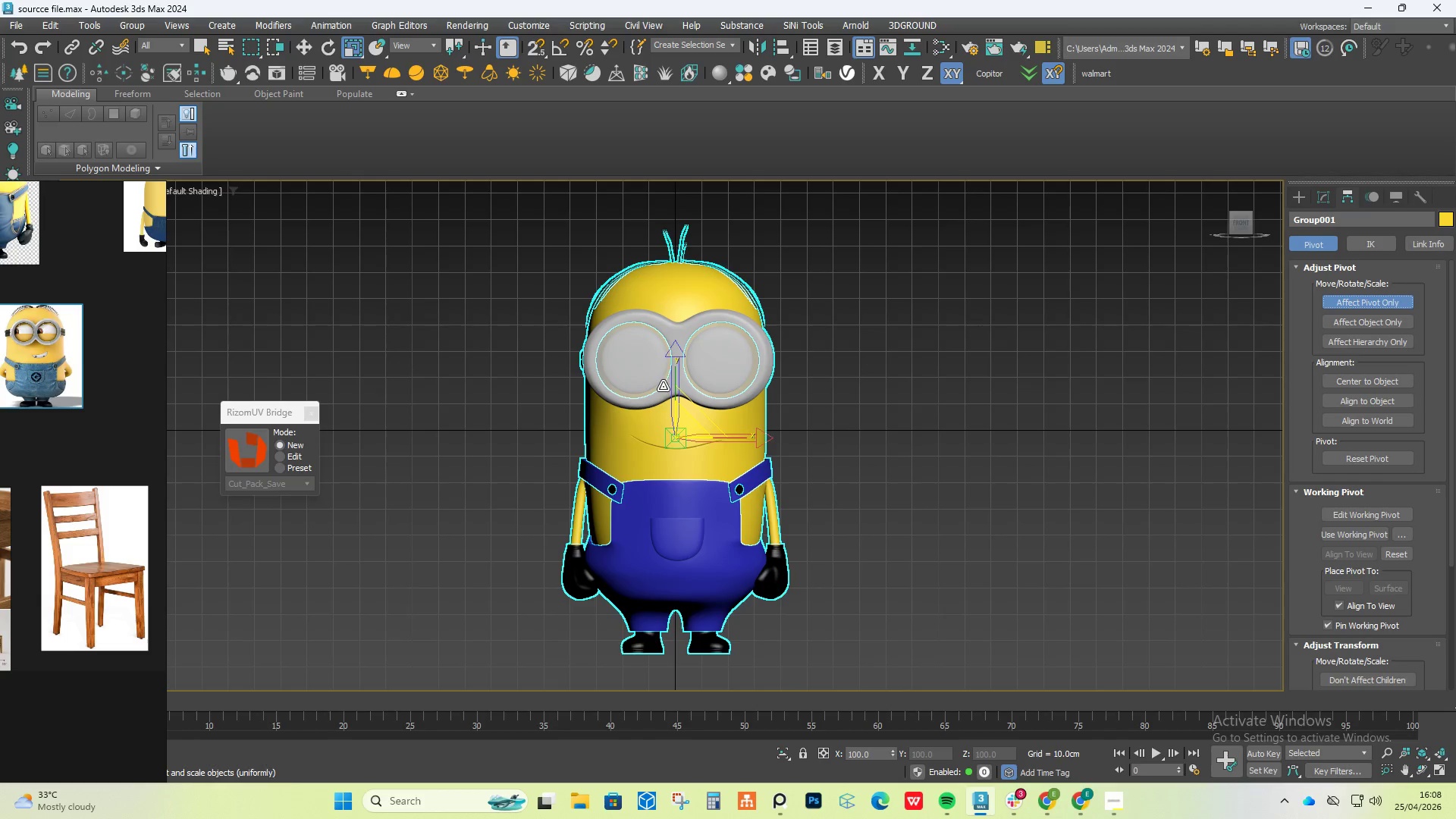 
left_click_drag(start_coordinate=[675, 381], to_coordinate=[717, 449])
 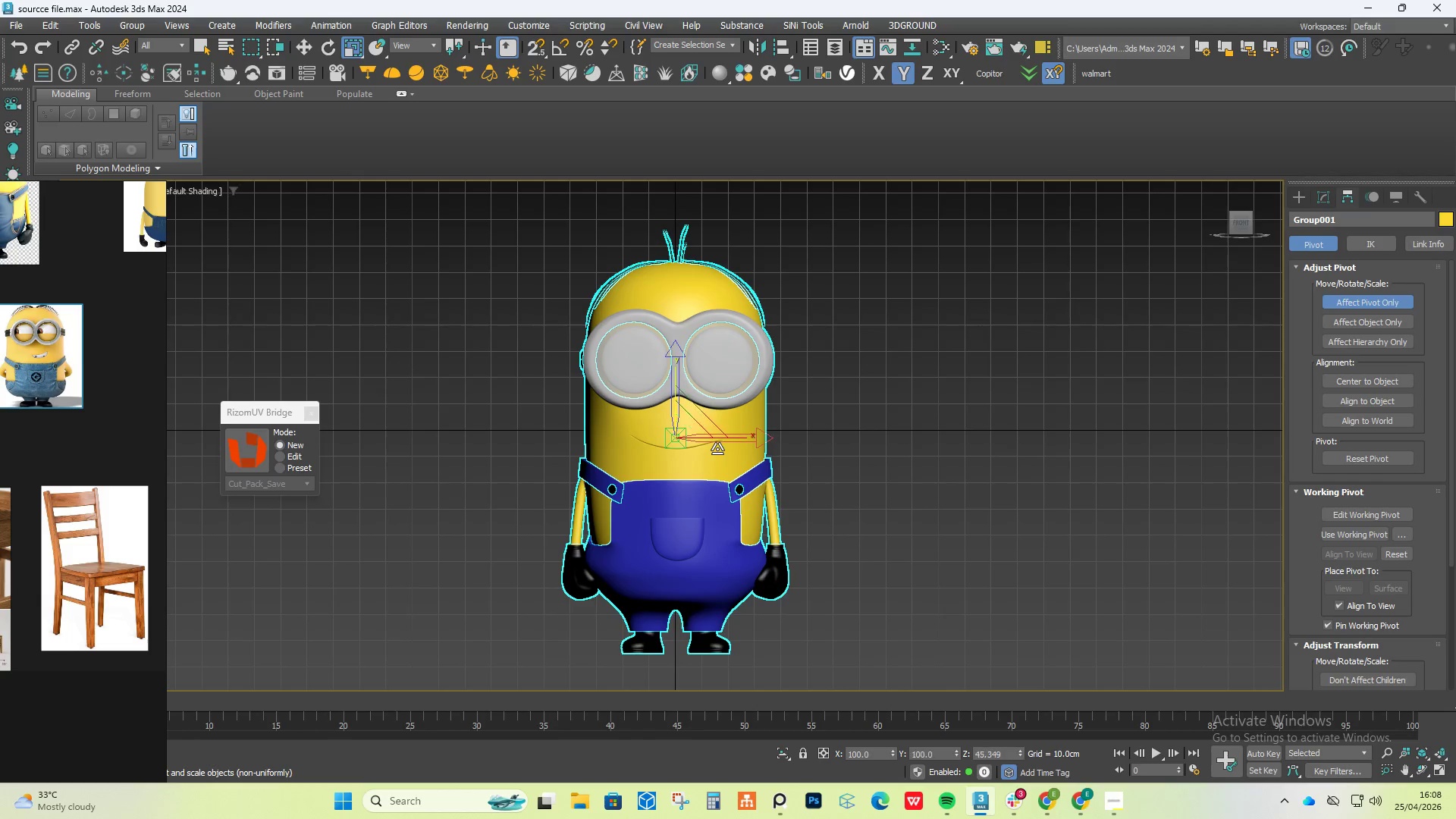 
key(Control+Z)
 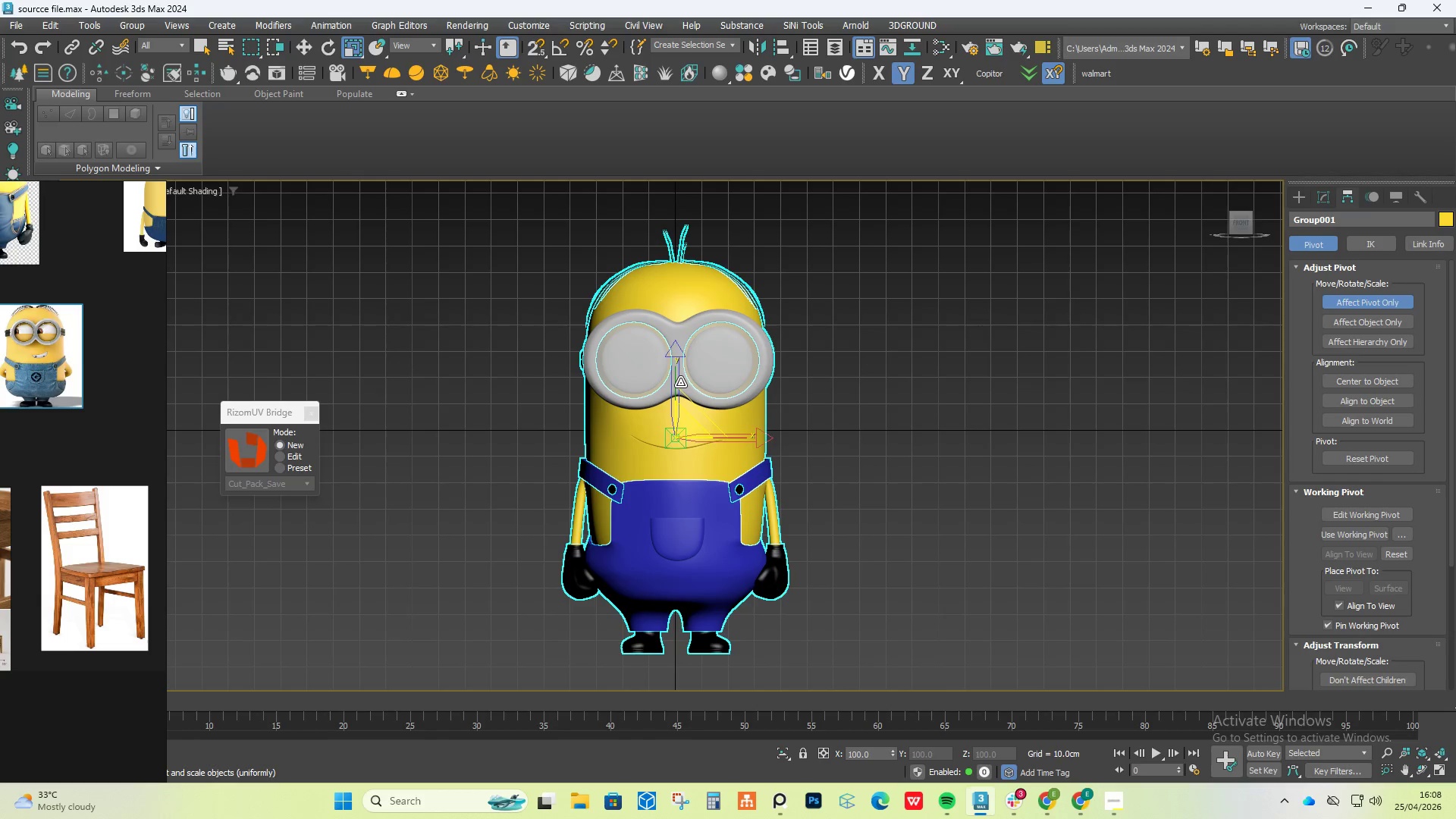 
key(W)
 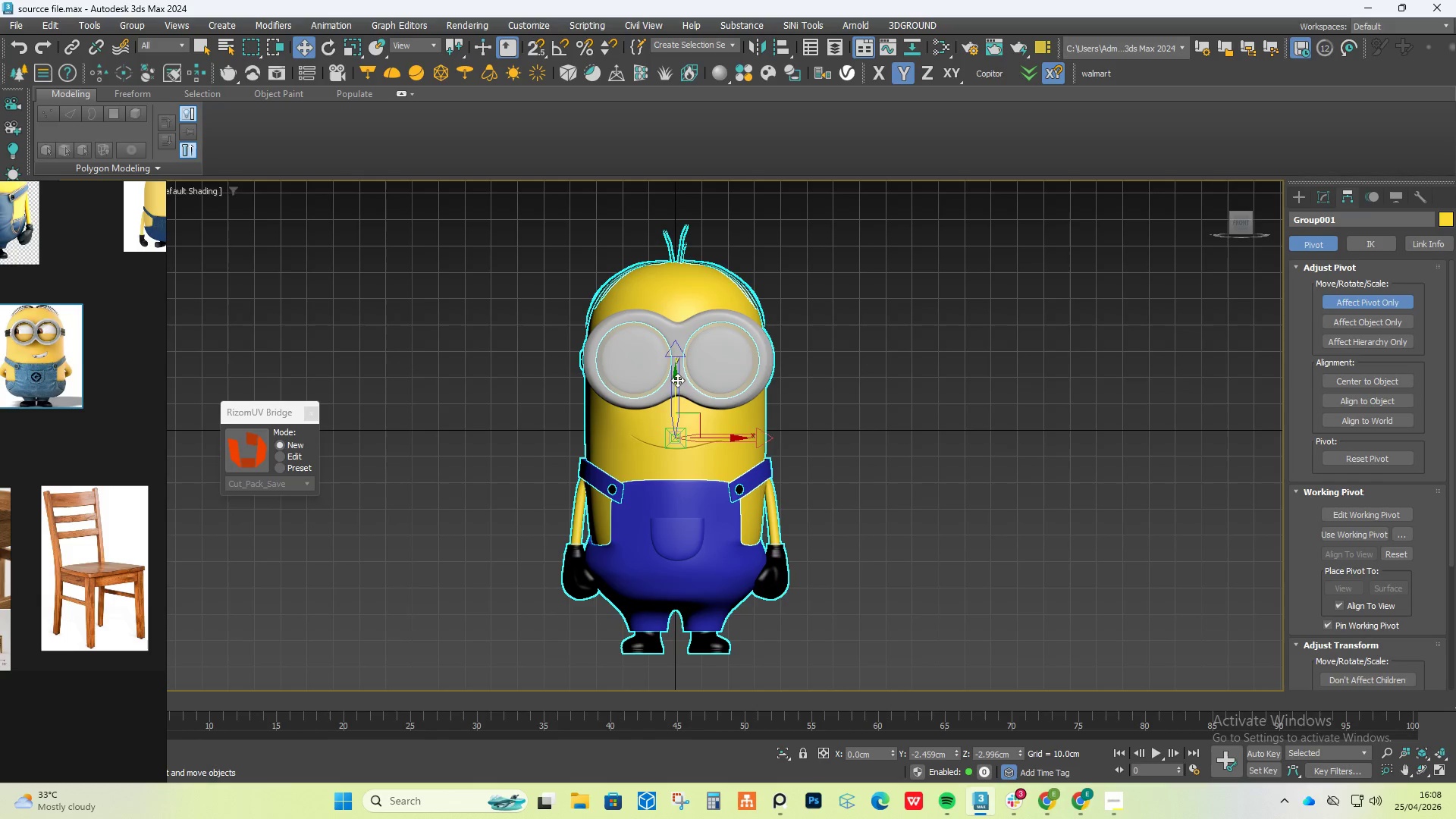 
left_click_drag(start_coordinate=[677, 380], to_coordinate=[573, 311])
 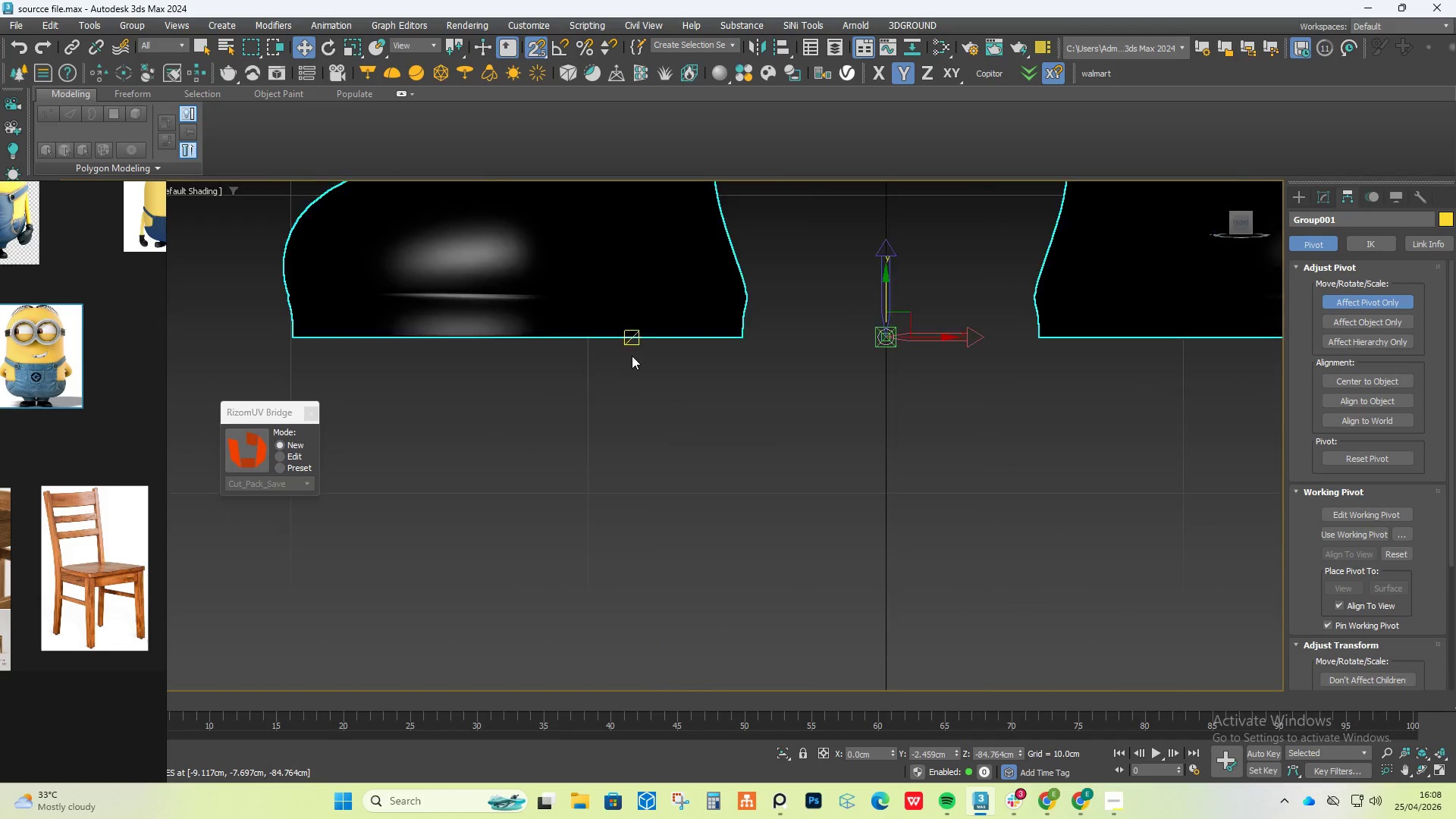 
key(S)
 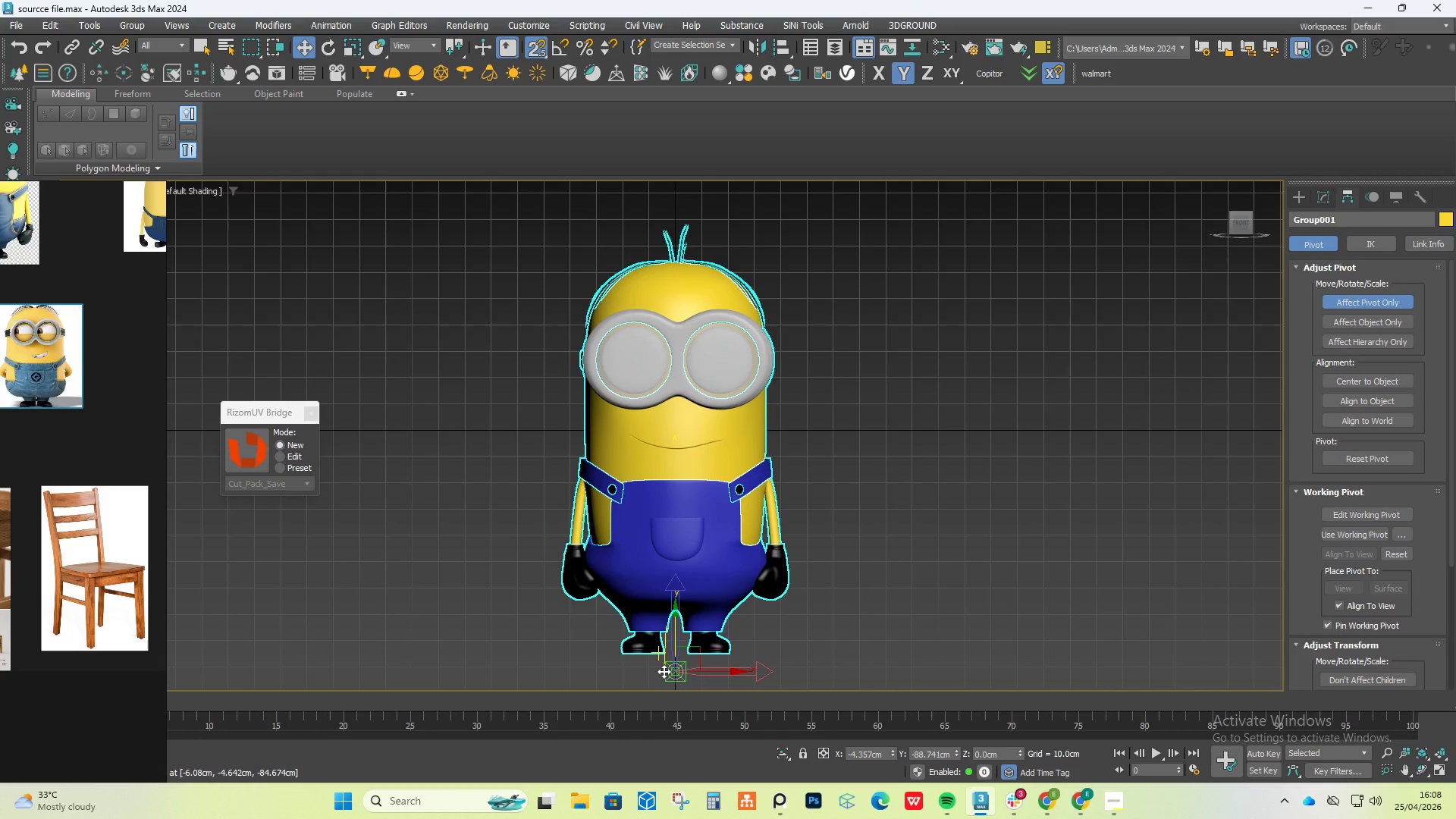 
scroll: coordinate [563, 574], scroll_direction: up, amount: 15.0
 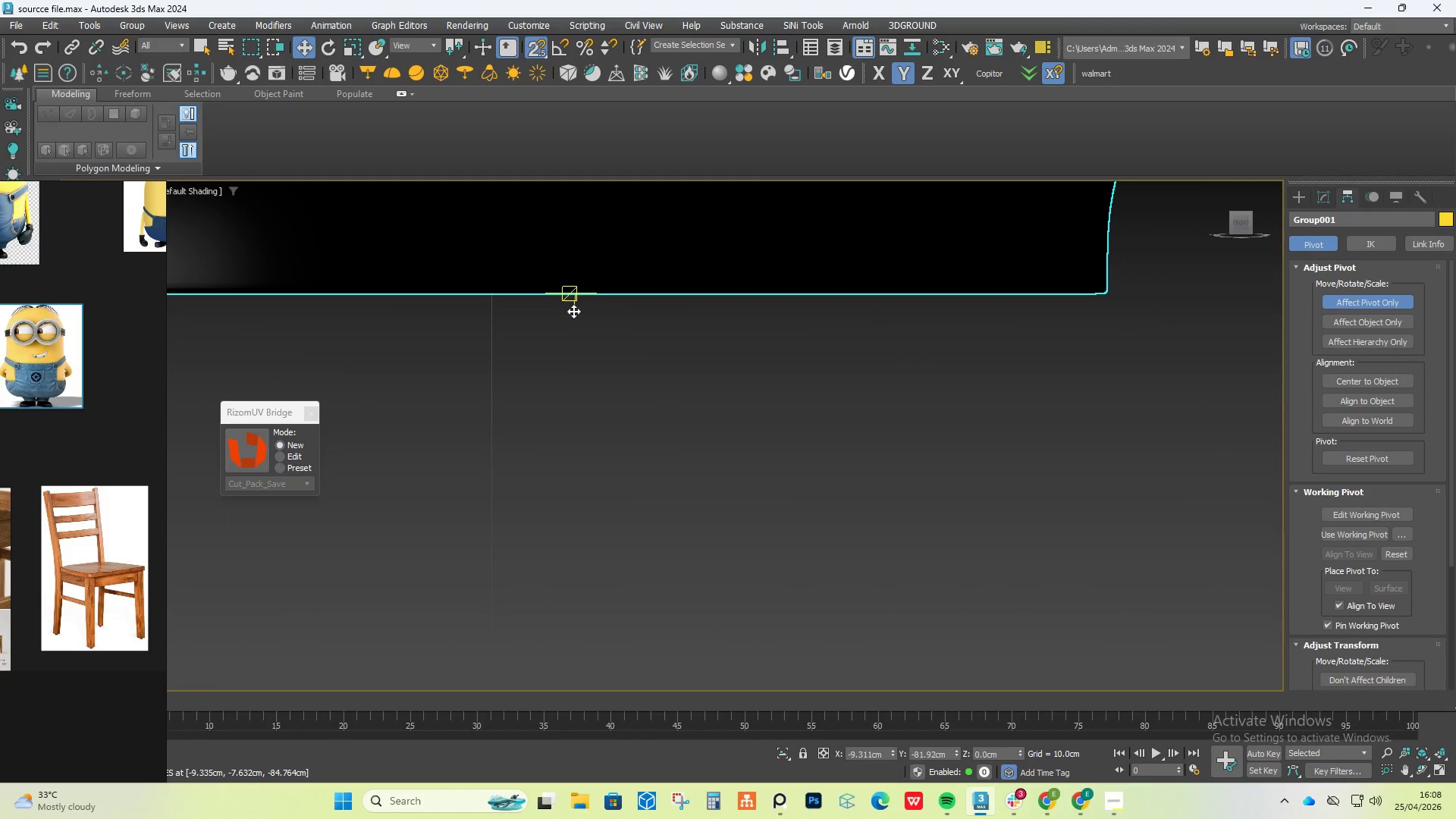 
key(S)
 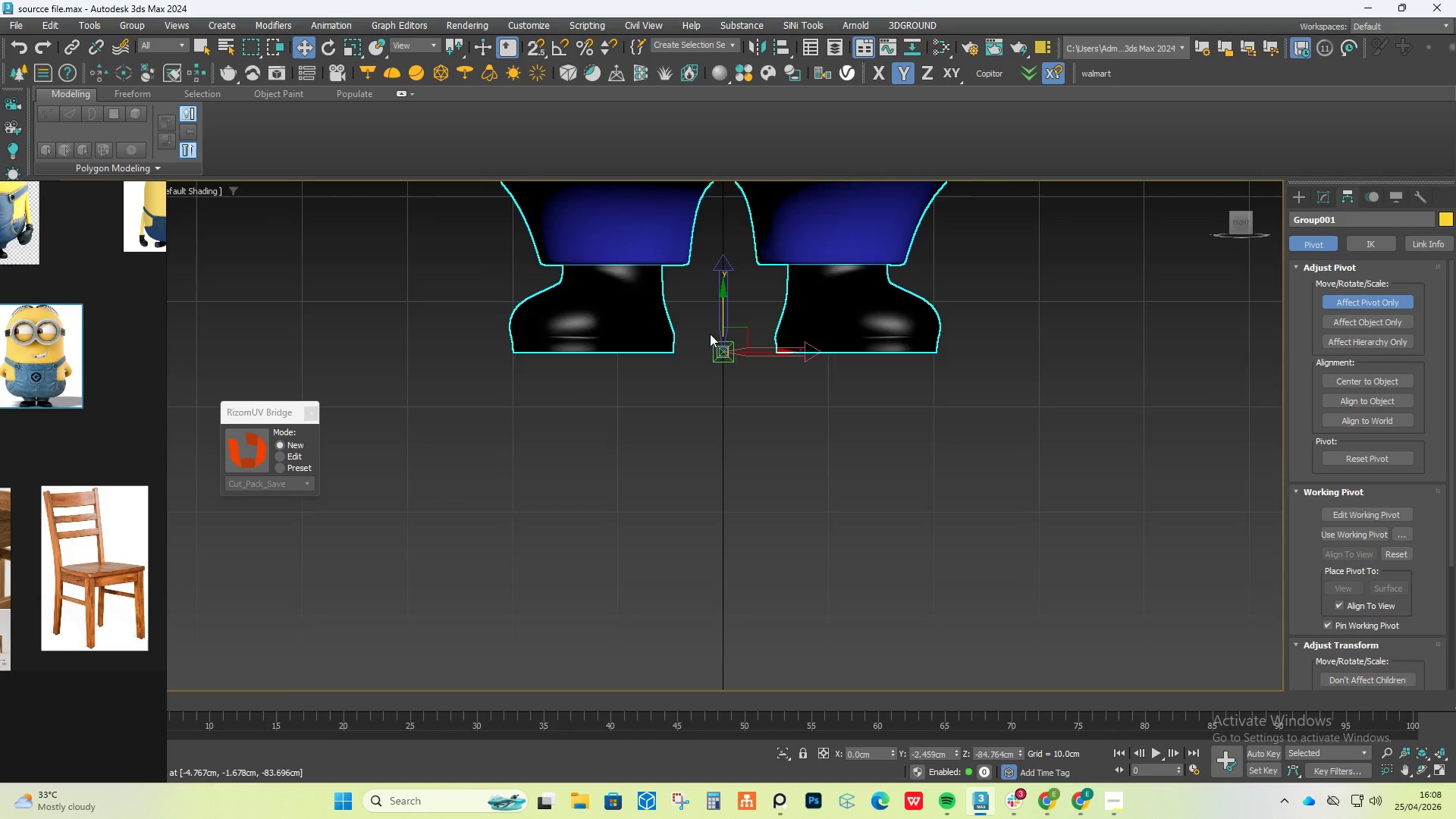 
scroll: coordinate [716, 334], scroll_direction: down, amount: 20.0
 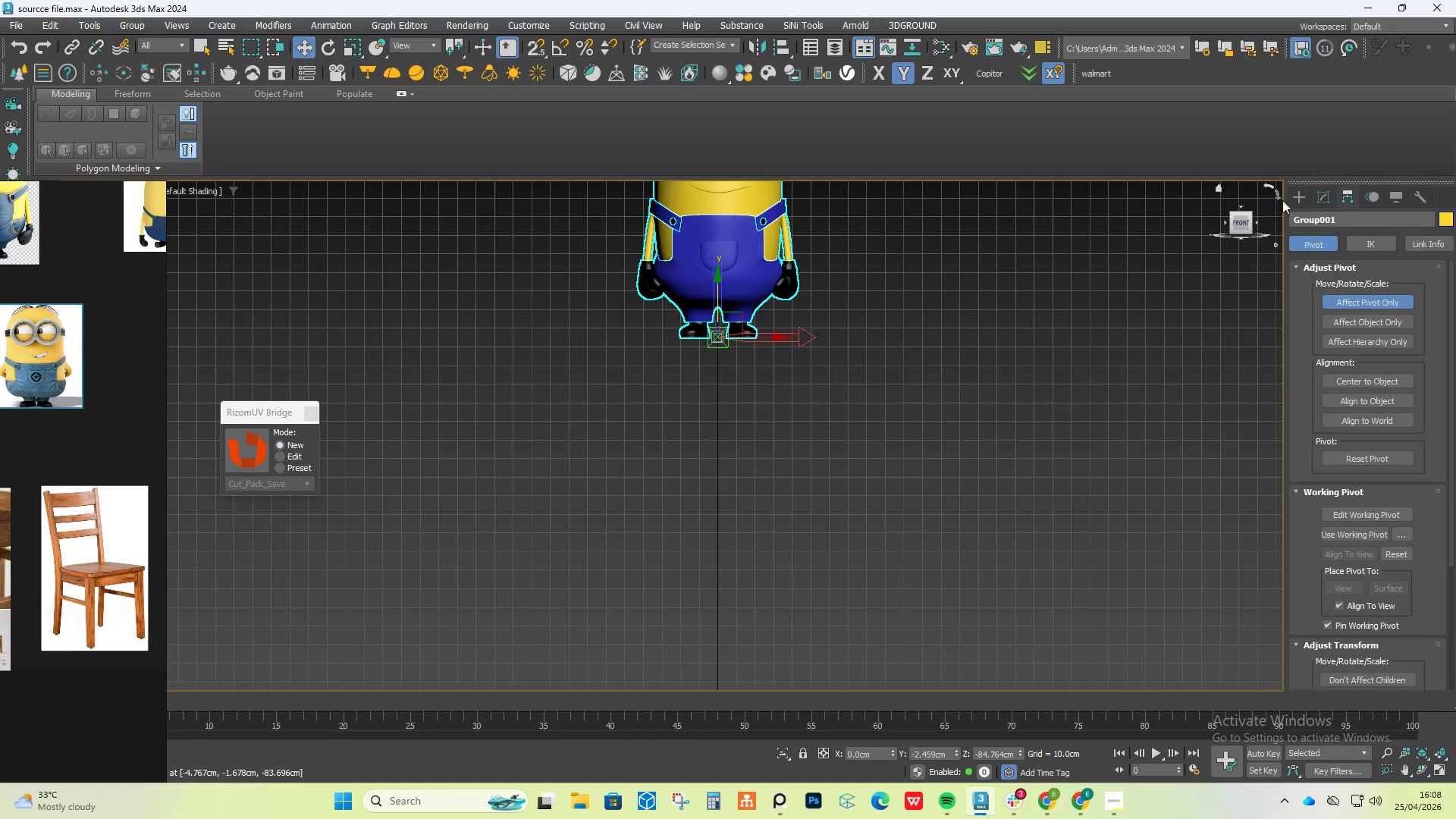 
left_click([1296, 193])
 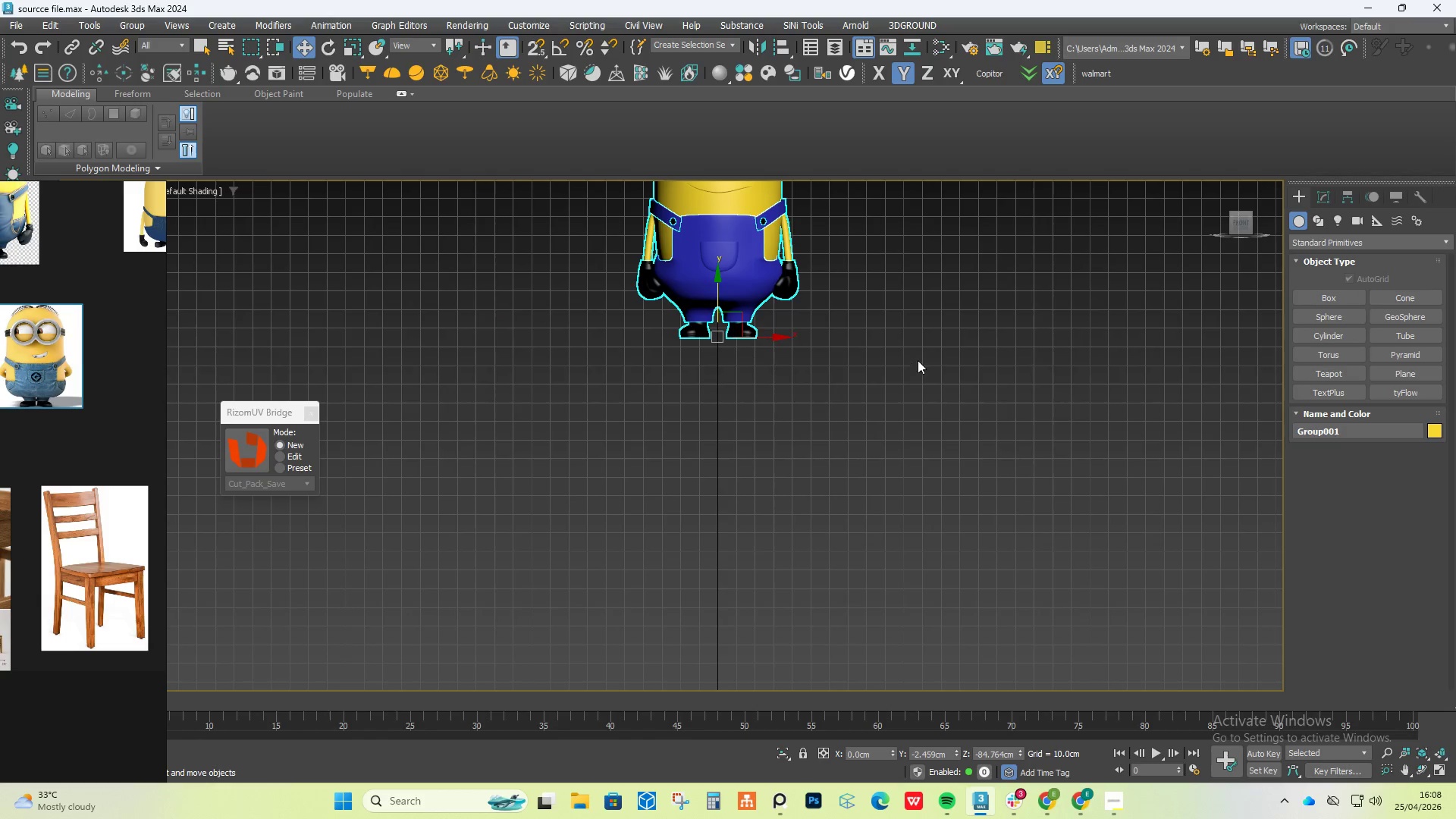 
hold_key(key=AltLeft, duration=0.45)
 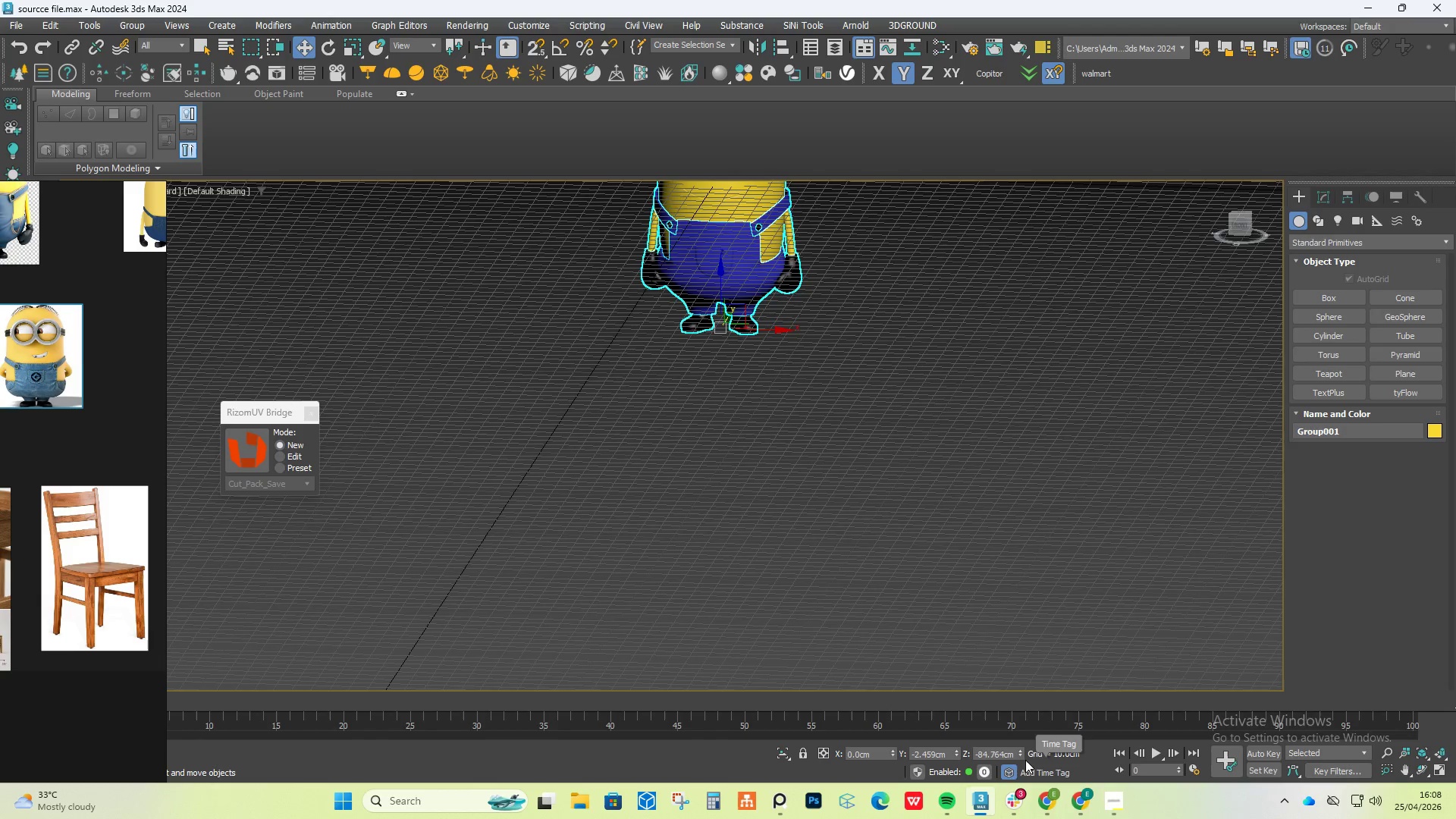 
right_click([1023, 758])
 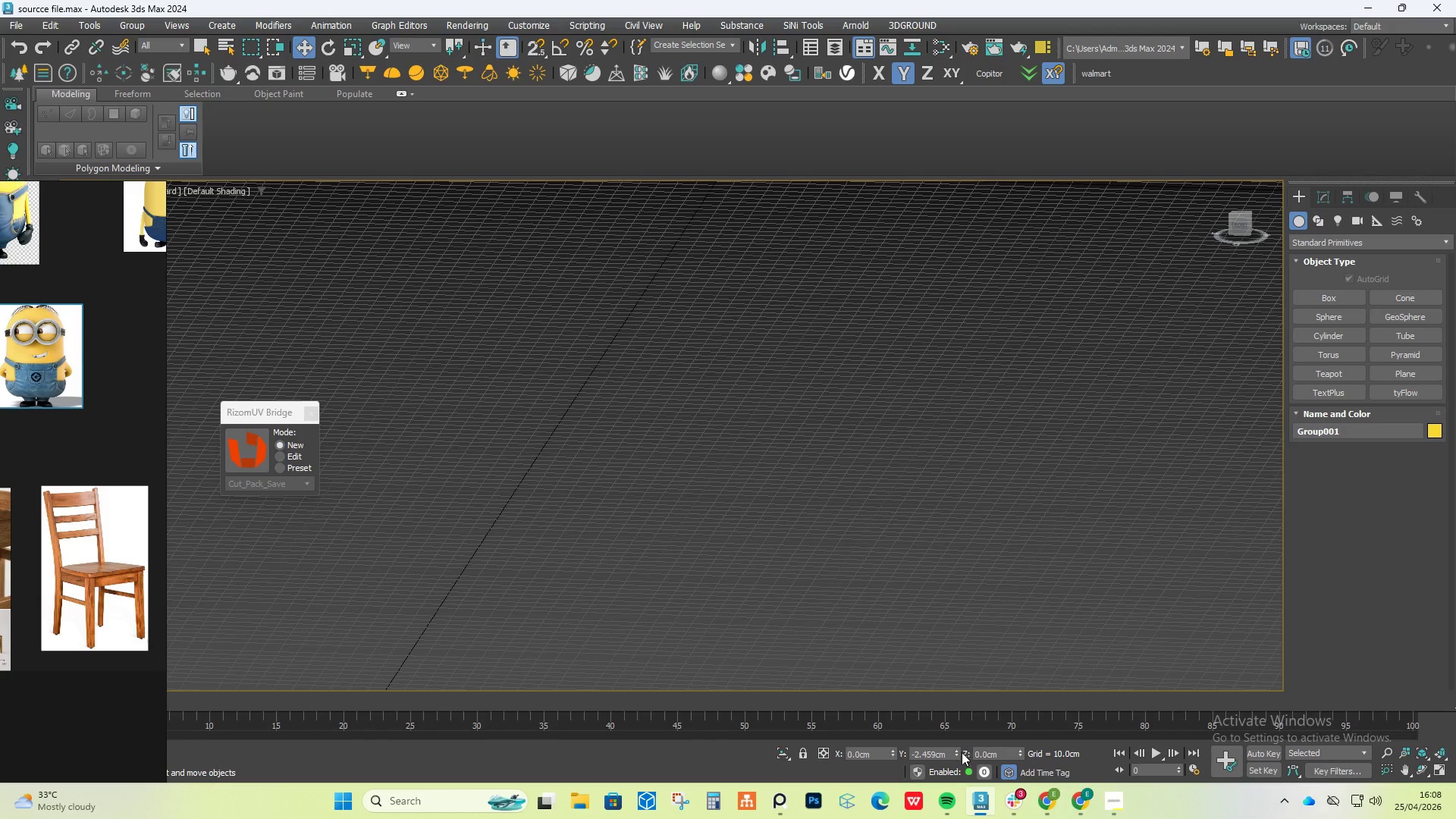 
right_click([959, 751])
 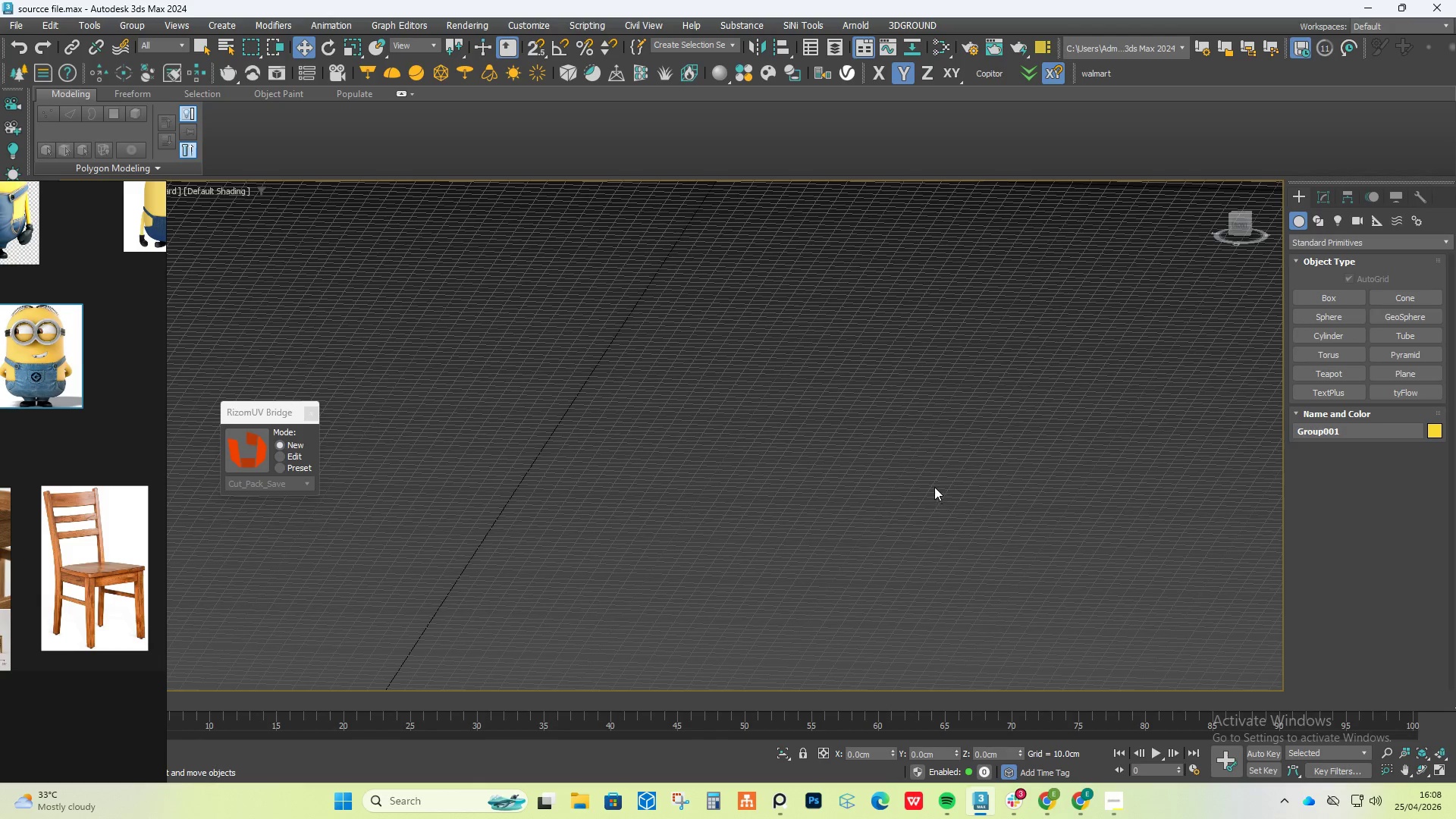 
type(gp)
 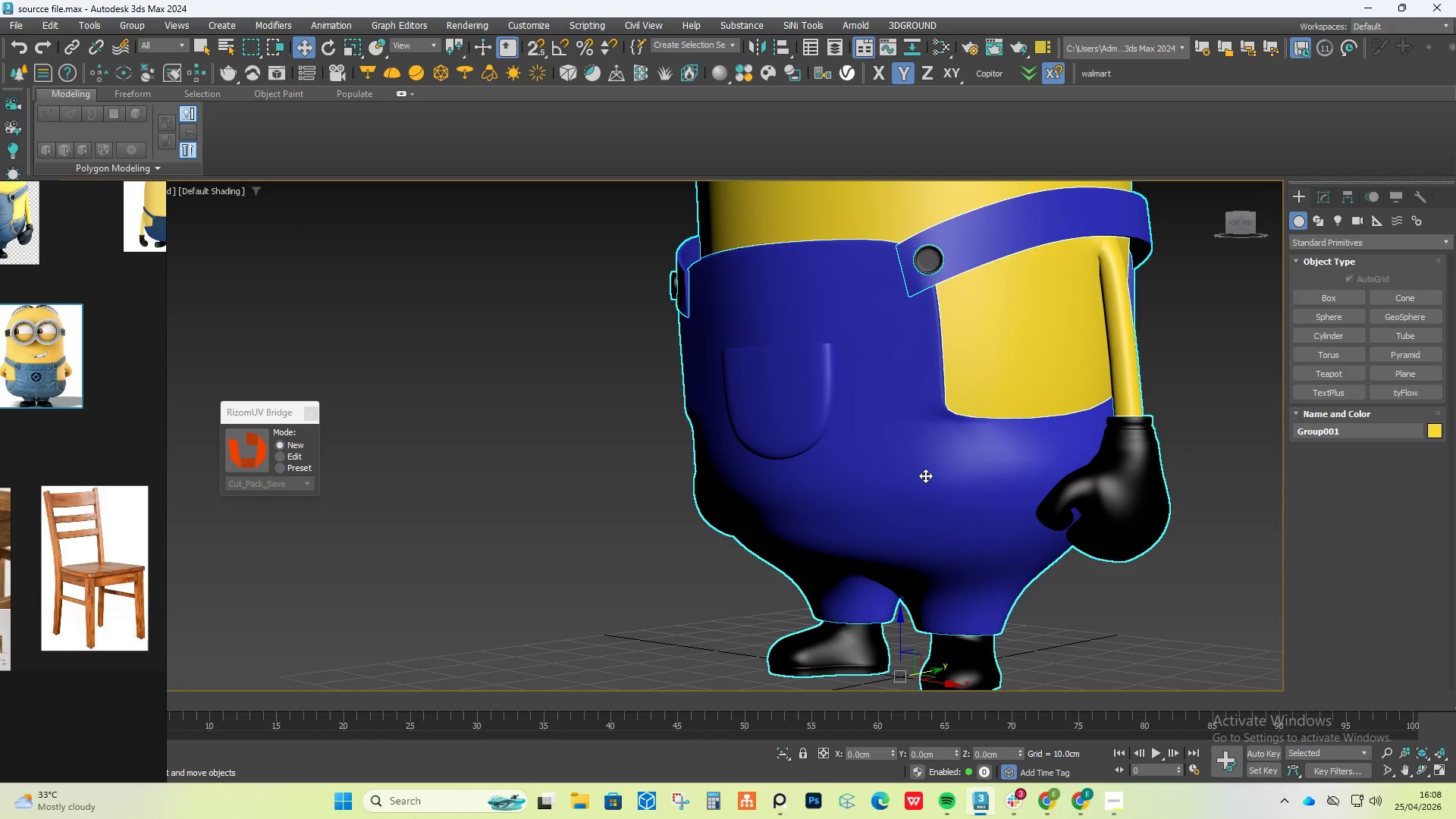 
hold_key(key=AltLeft, duration=0.45)
 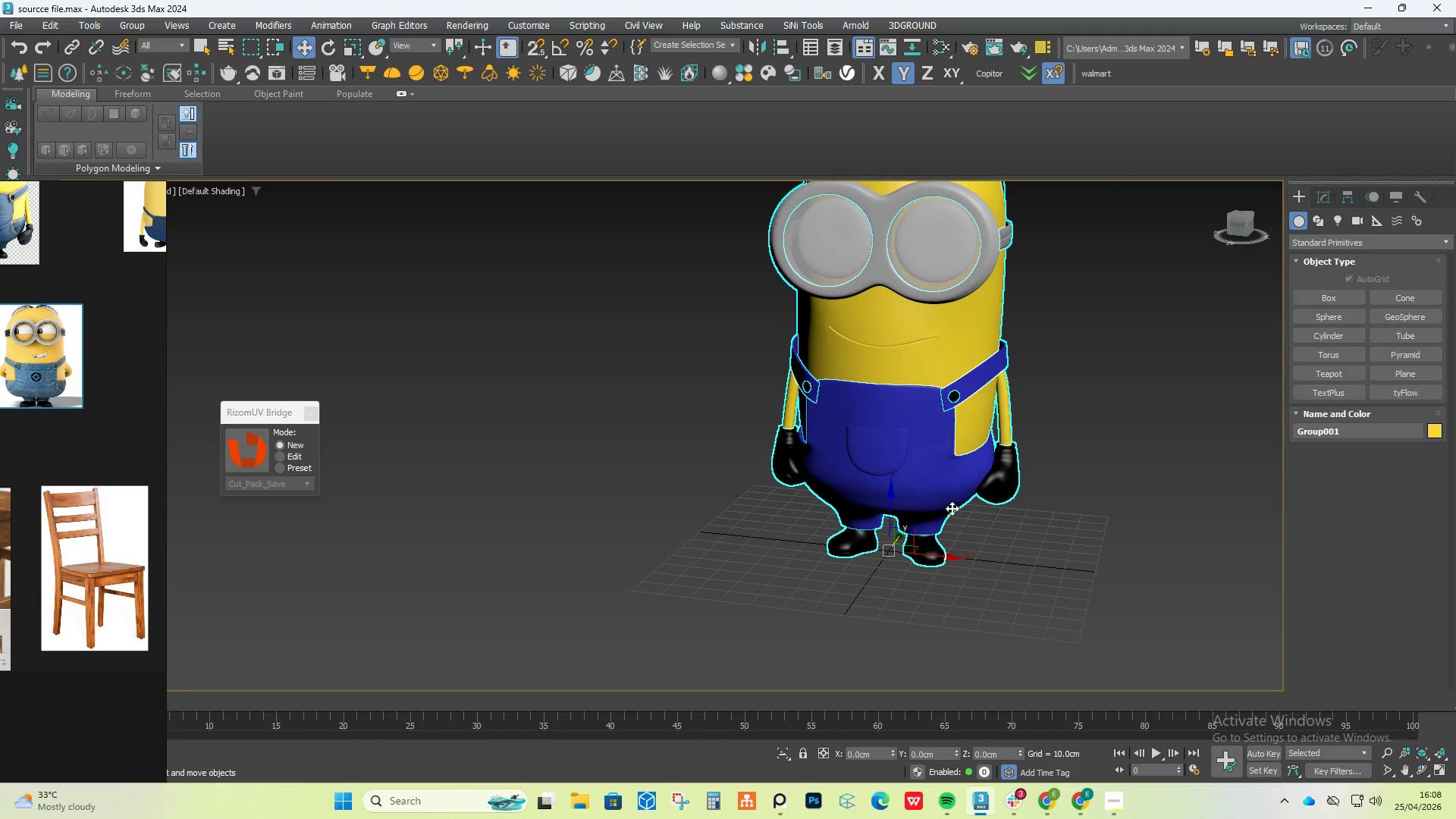 
scroll: coordinate [925, 476], scroll_direction: down, amount: 2.0
 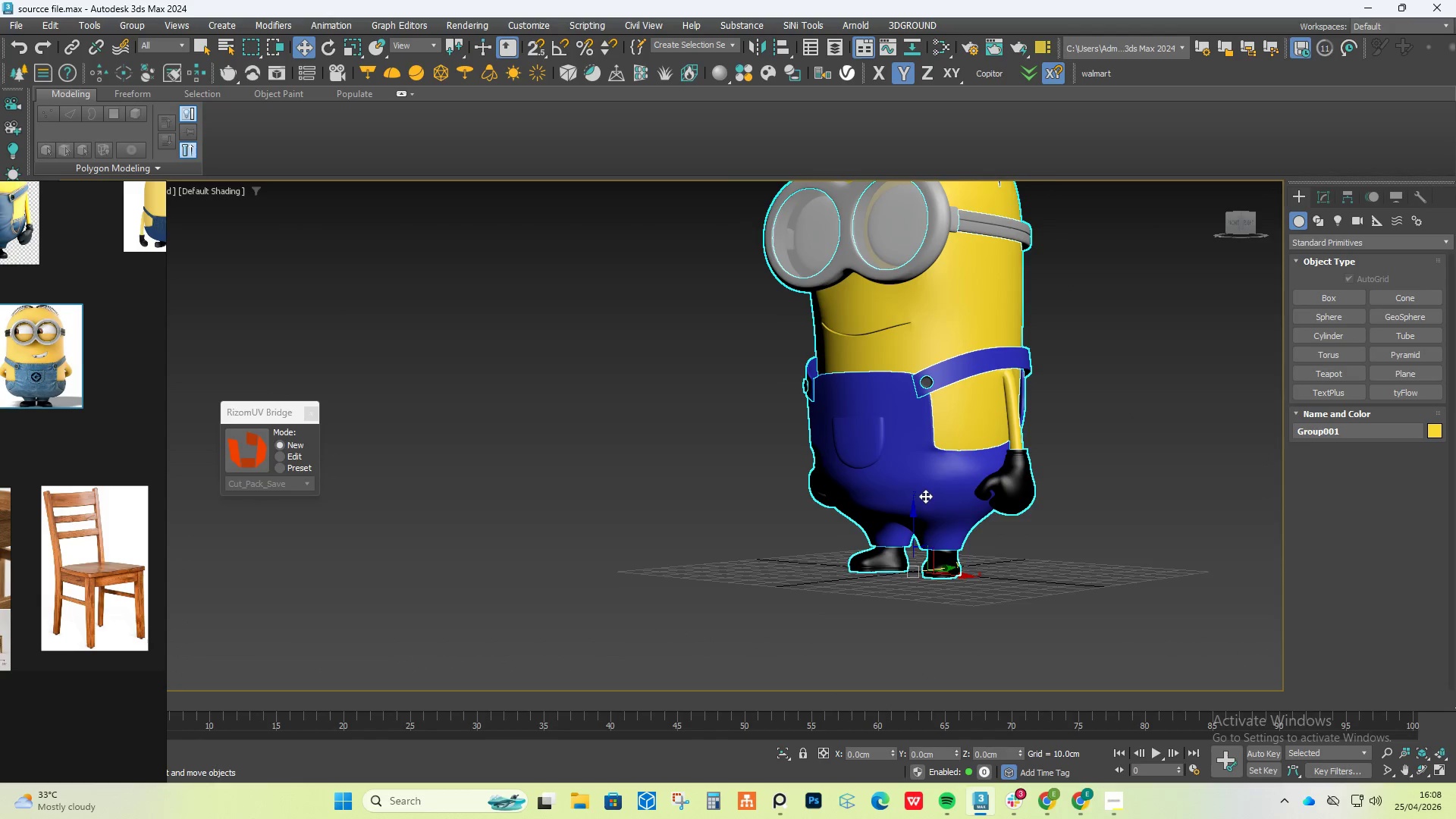 
key(R)
 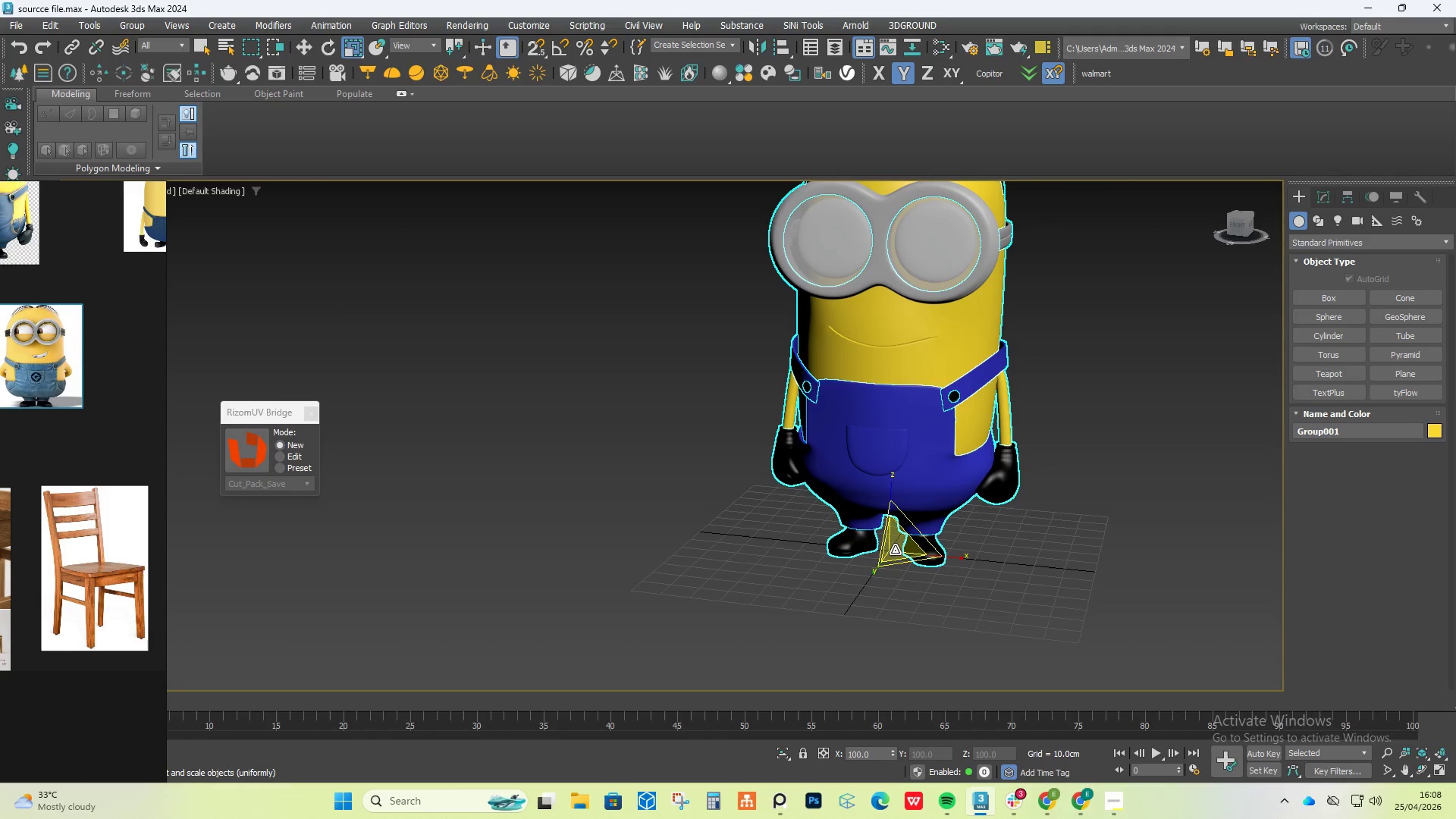 
left_click_drag(start_coordinate=[895, 550], to_coordinate=[846, 243])
 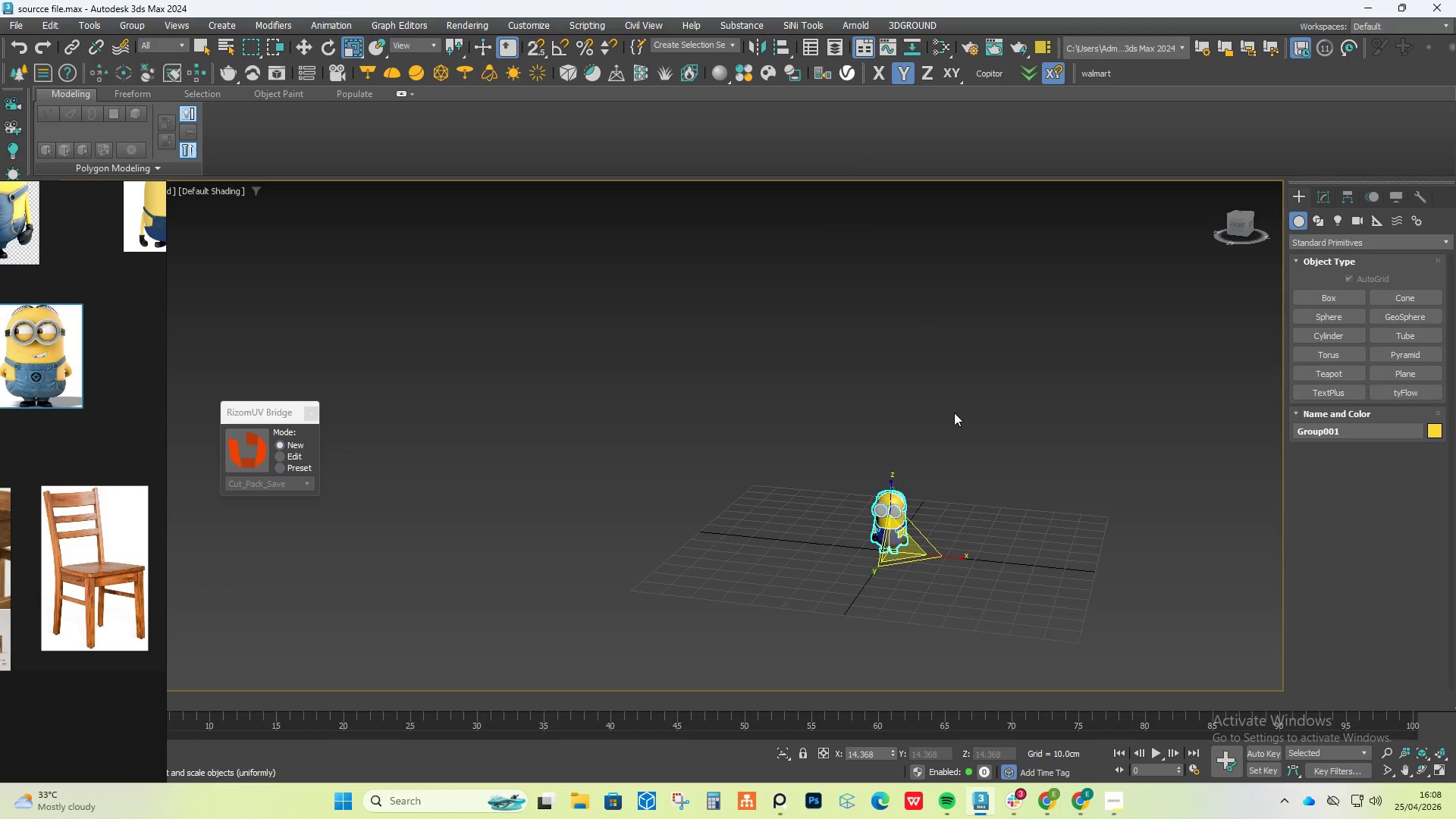 
hold_key(key=AltLeft, duration=0.36)
 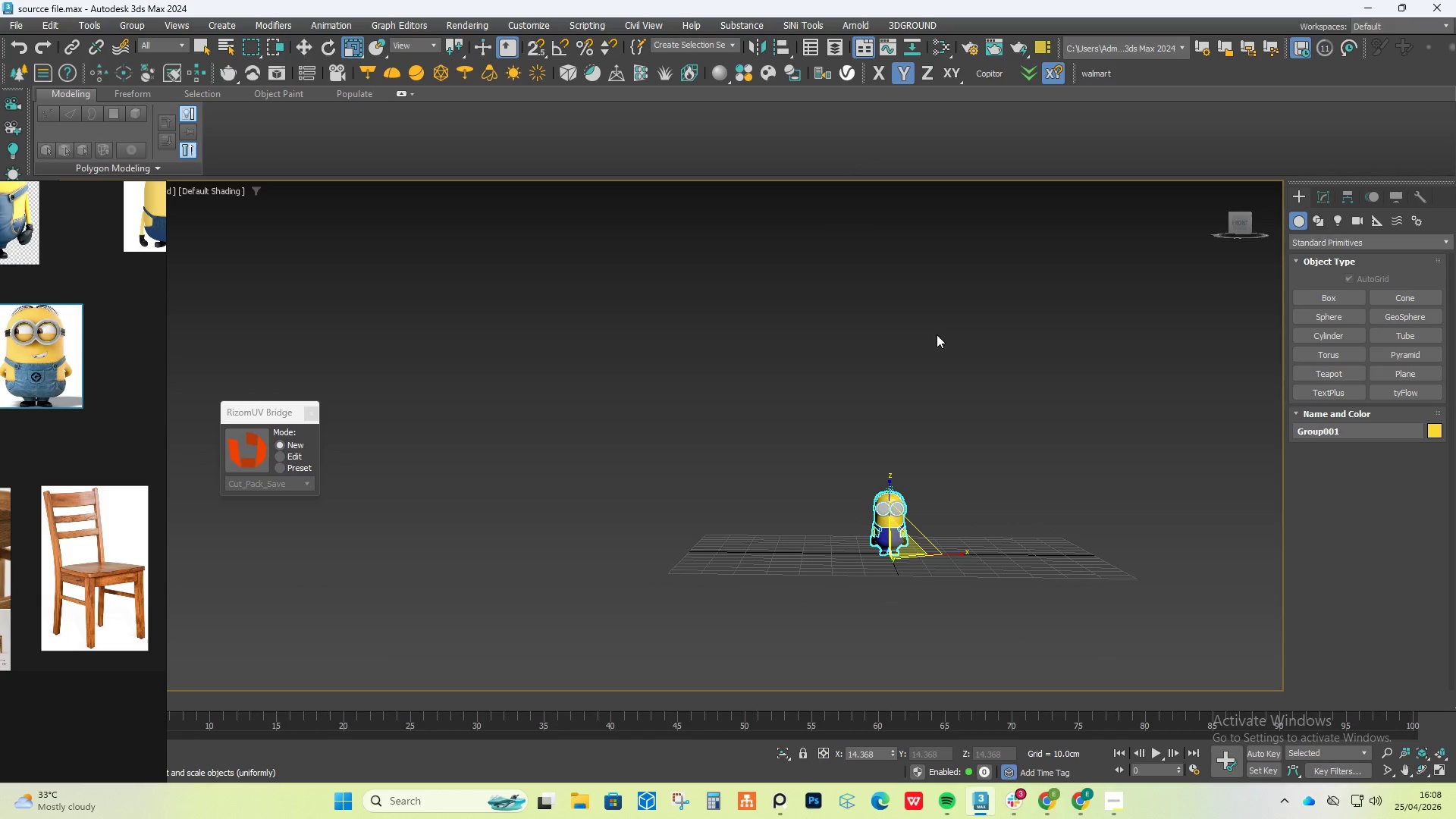 
hold_key(key=AltLeft, duration=0.38)
 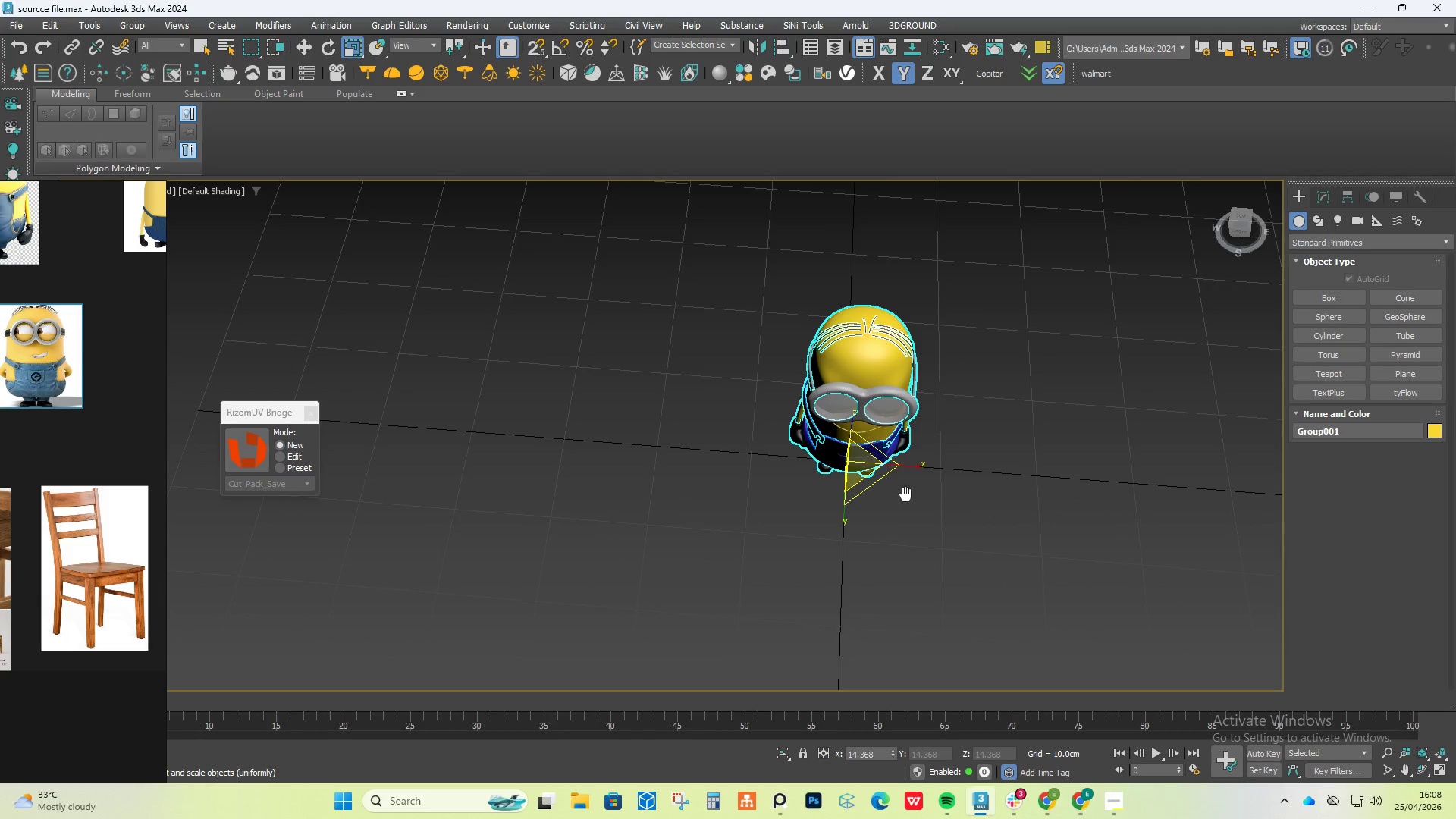 
scroll: coordinate [917, 585], scroll_direction: up, amount: 3.0
 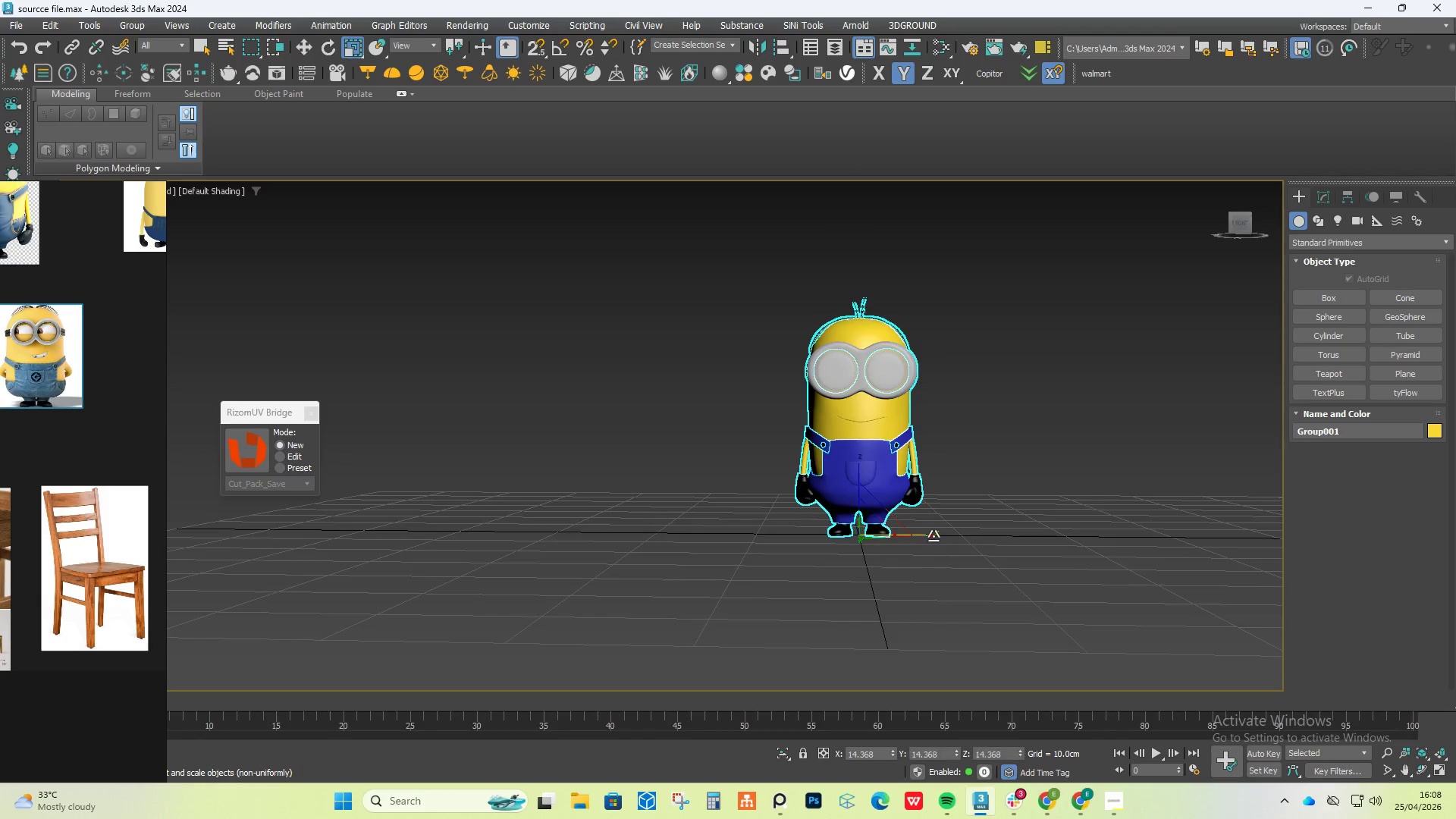 
hold_key(key=AltLeft, duration=0.47)
 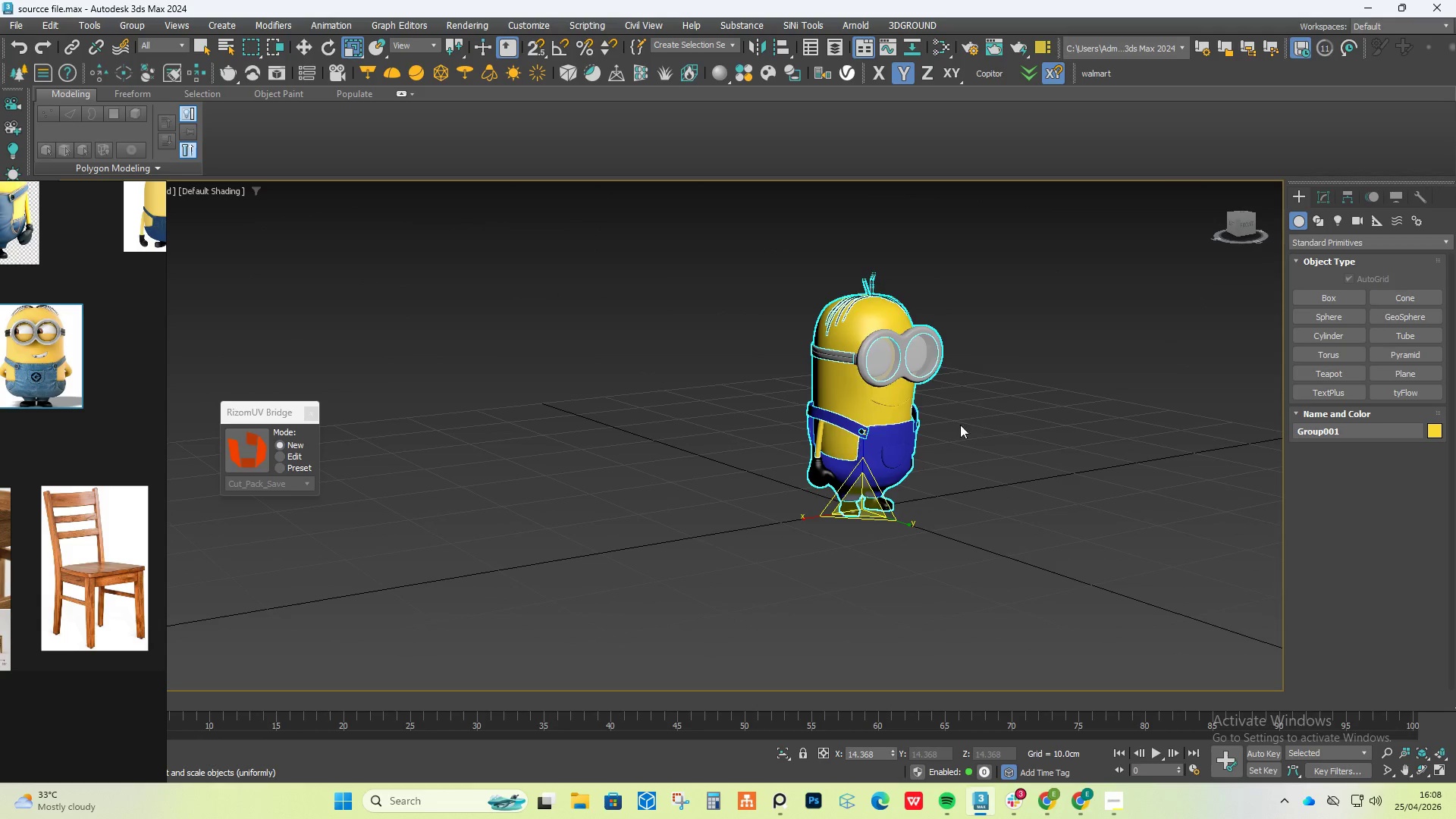 
scroll: coordinate [961, 425], scroll_direction: down, amount: 1.0
 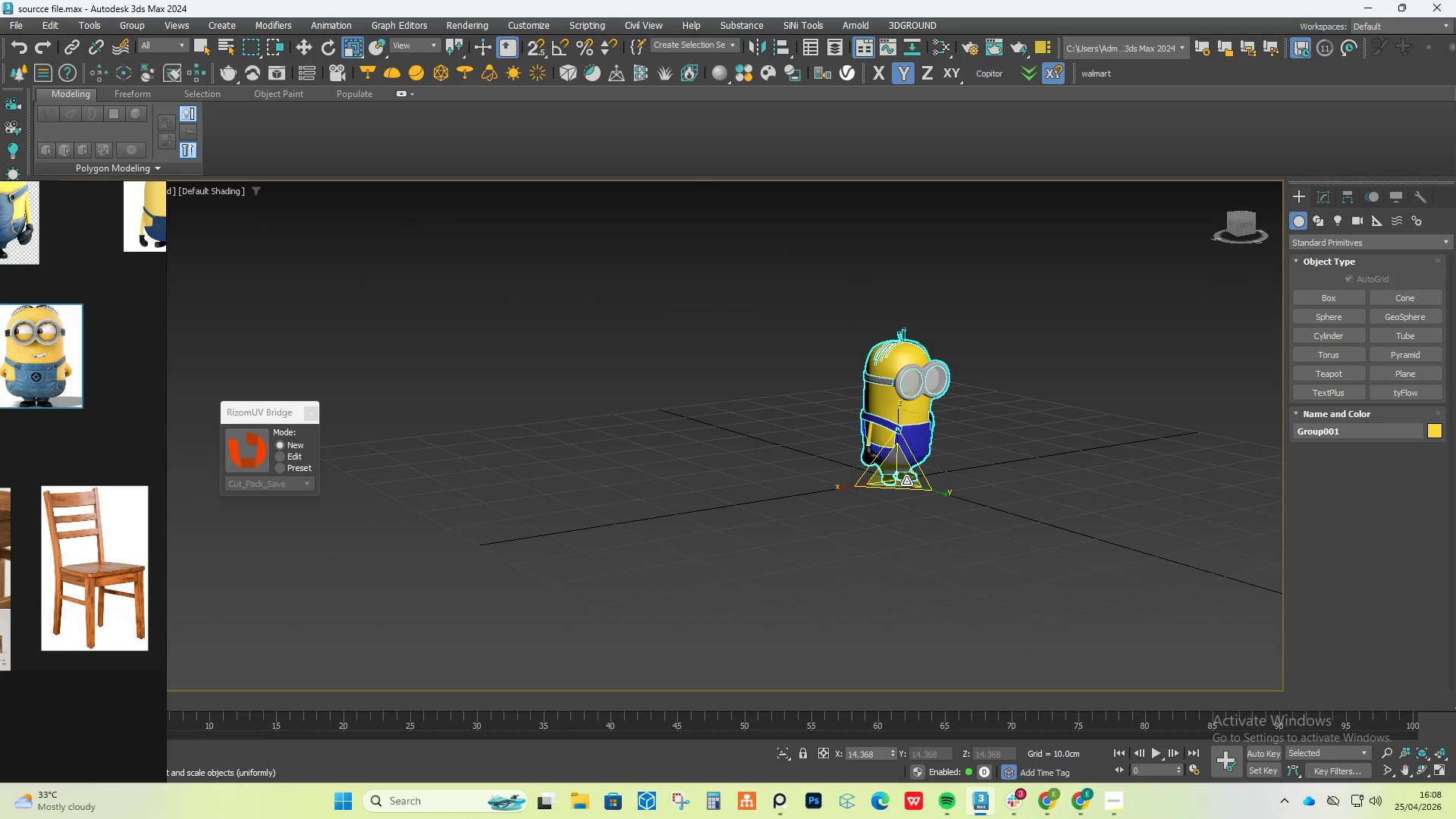 
left_click_drag(start_coordinate=[906, 479], to_coordinate=[906, 494])
 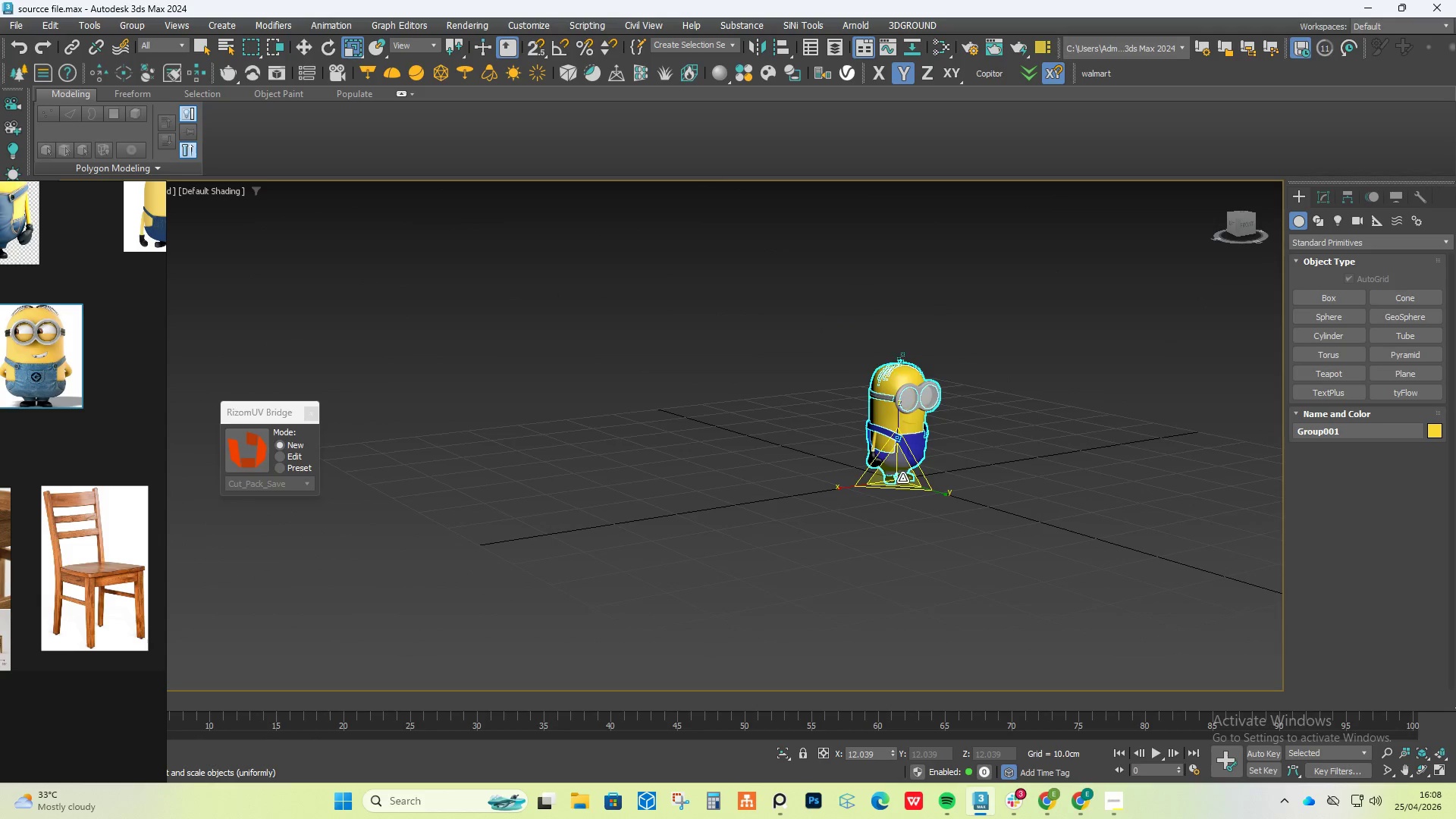 
scroll: coordinate [902, 478], scroll_direction: up, amount: 2.0
 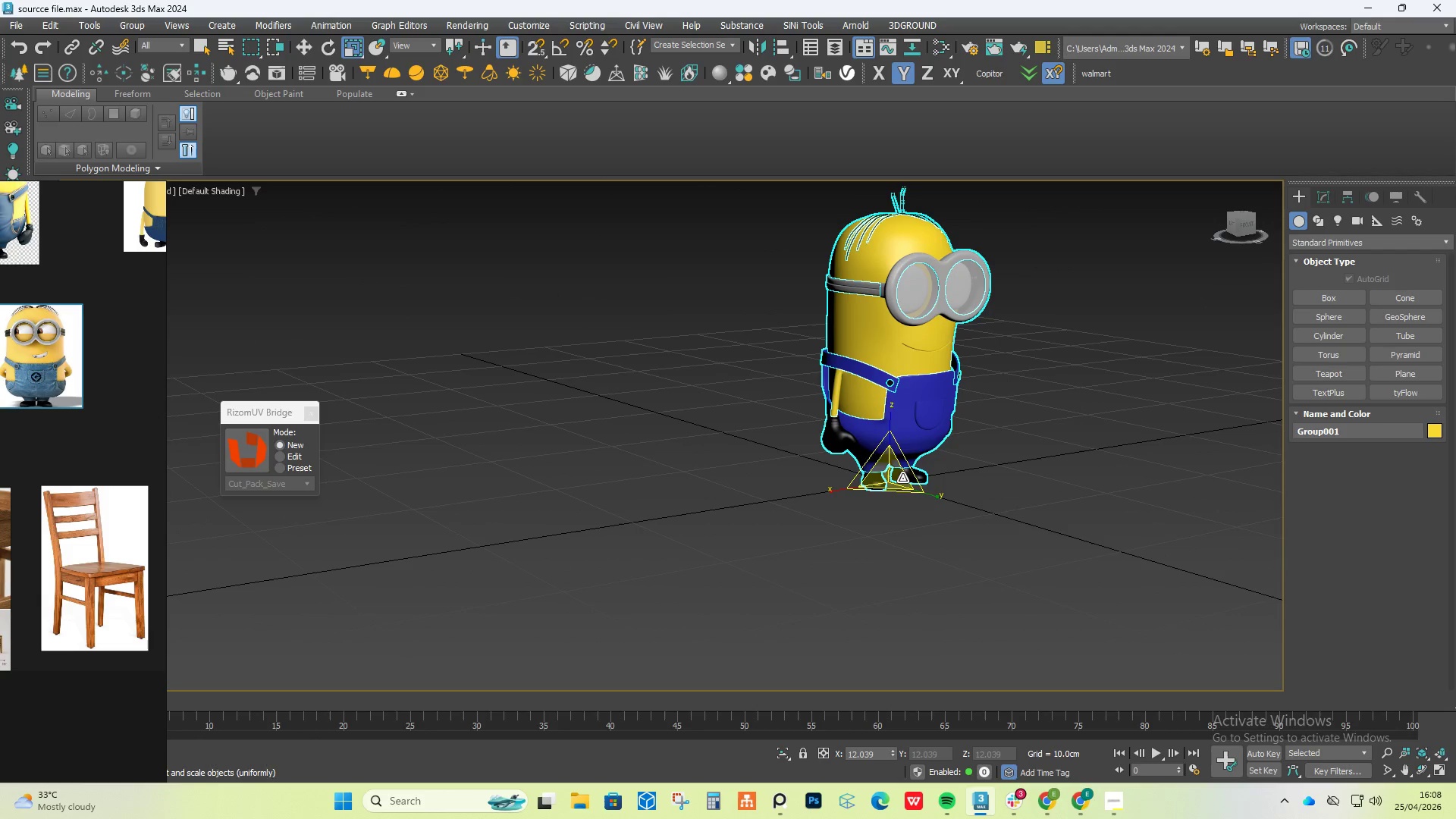 
key(W)
 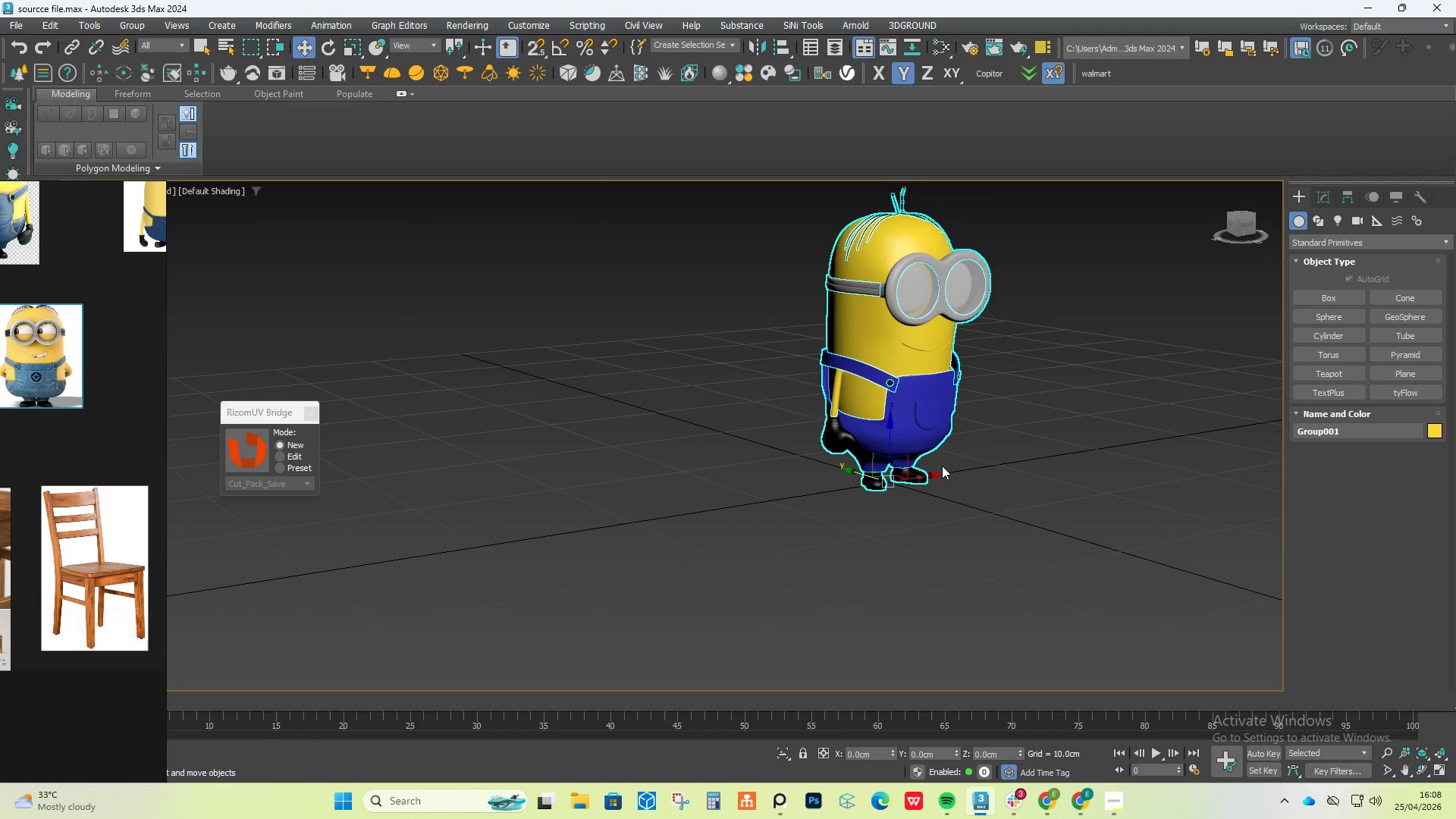 
hold_key(key=AltLeft, duration=0.39)
 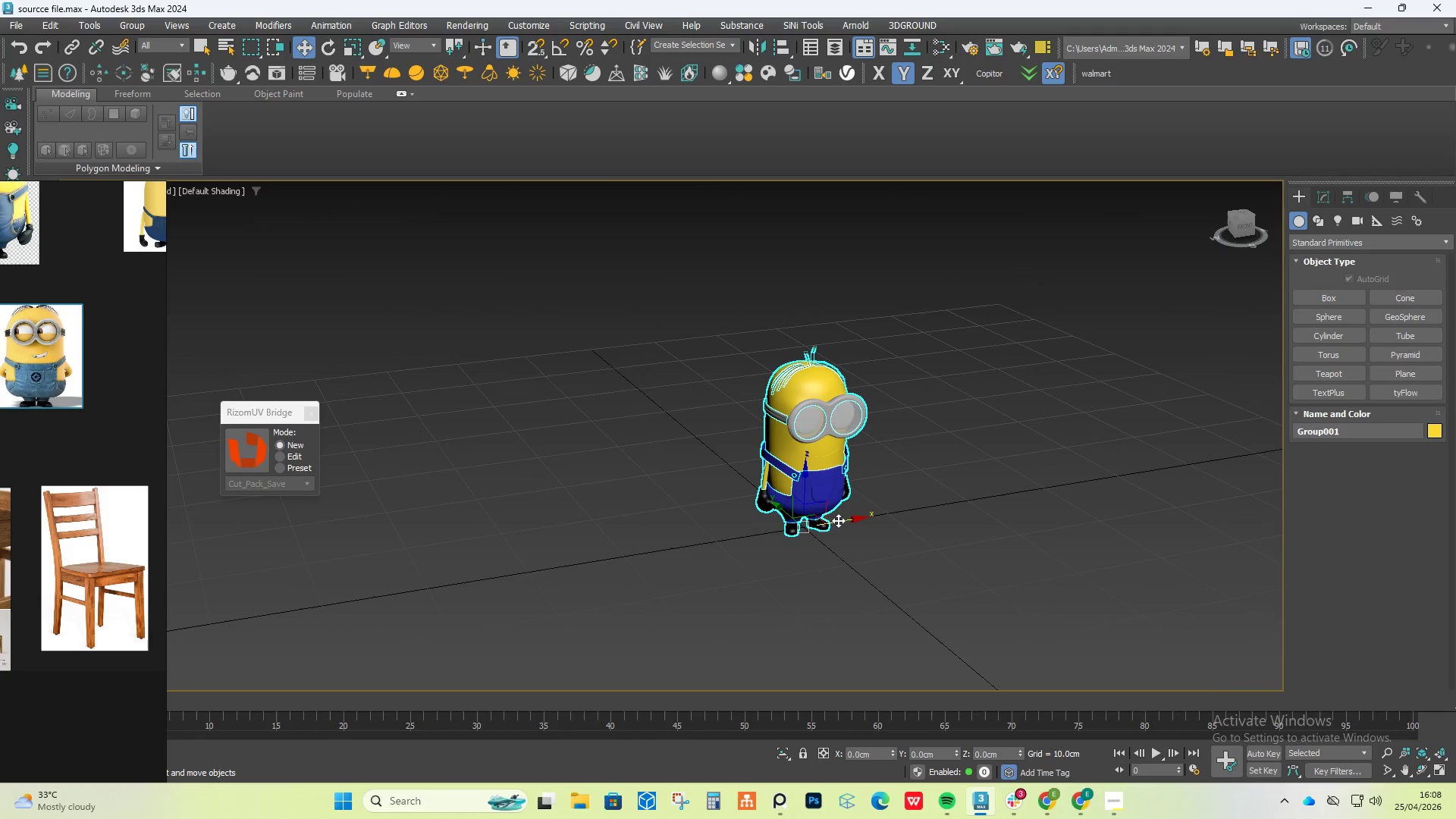 
scroll: coordinate [943, 465], scroll_direction: down, amount: 1.0
 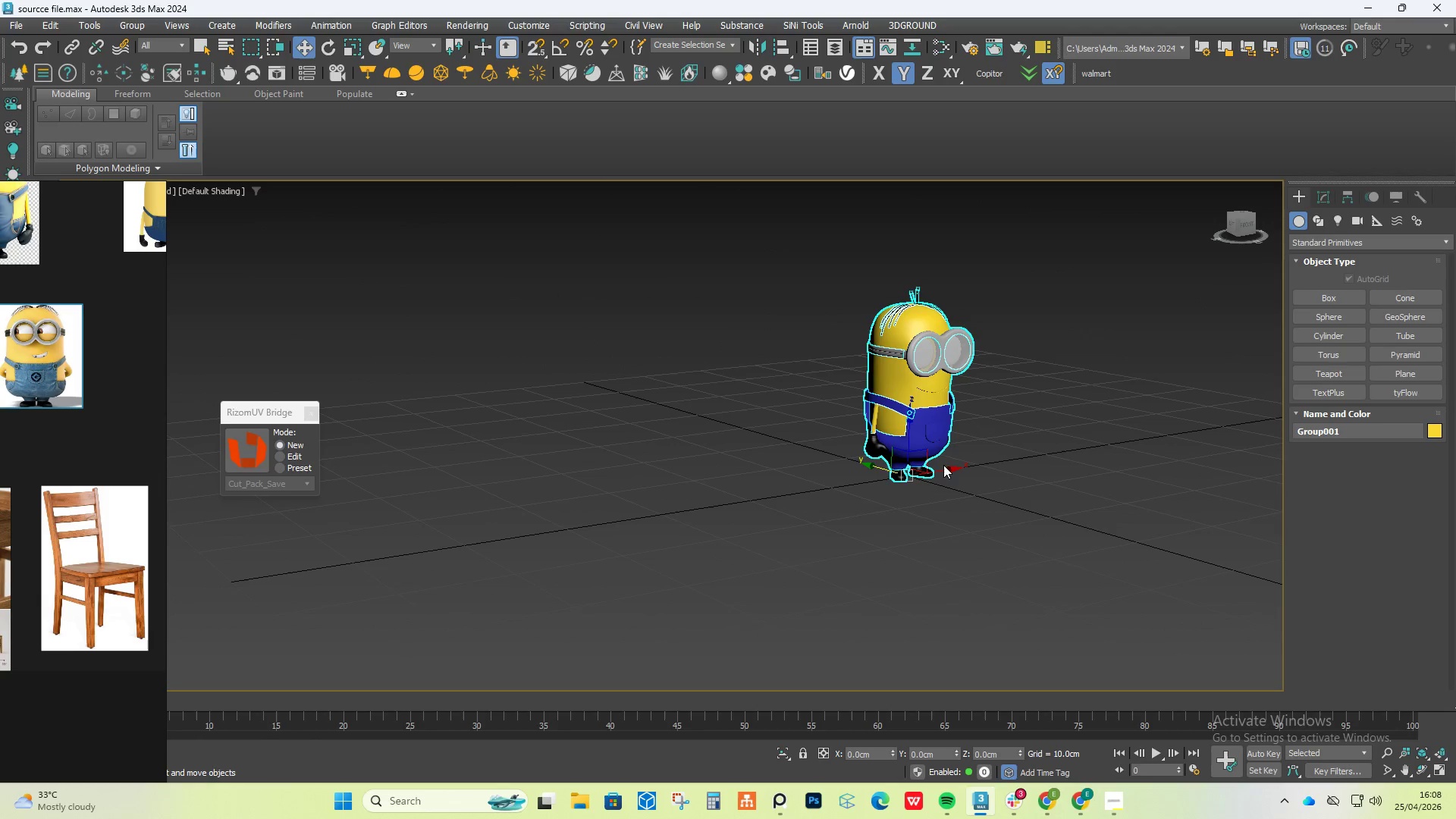 
hold_key(key=ShiftLeft, duration=0.83)
left_click_drag(start_coordinate=[838, 520], to_coordinate=[981, 496])
 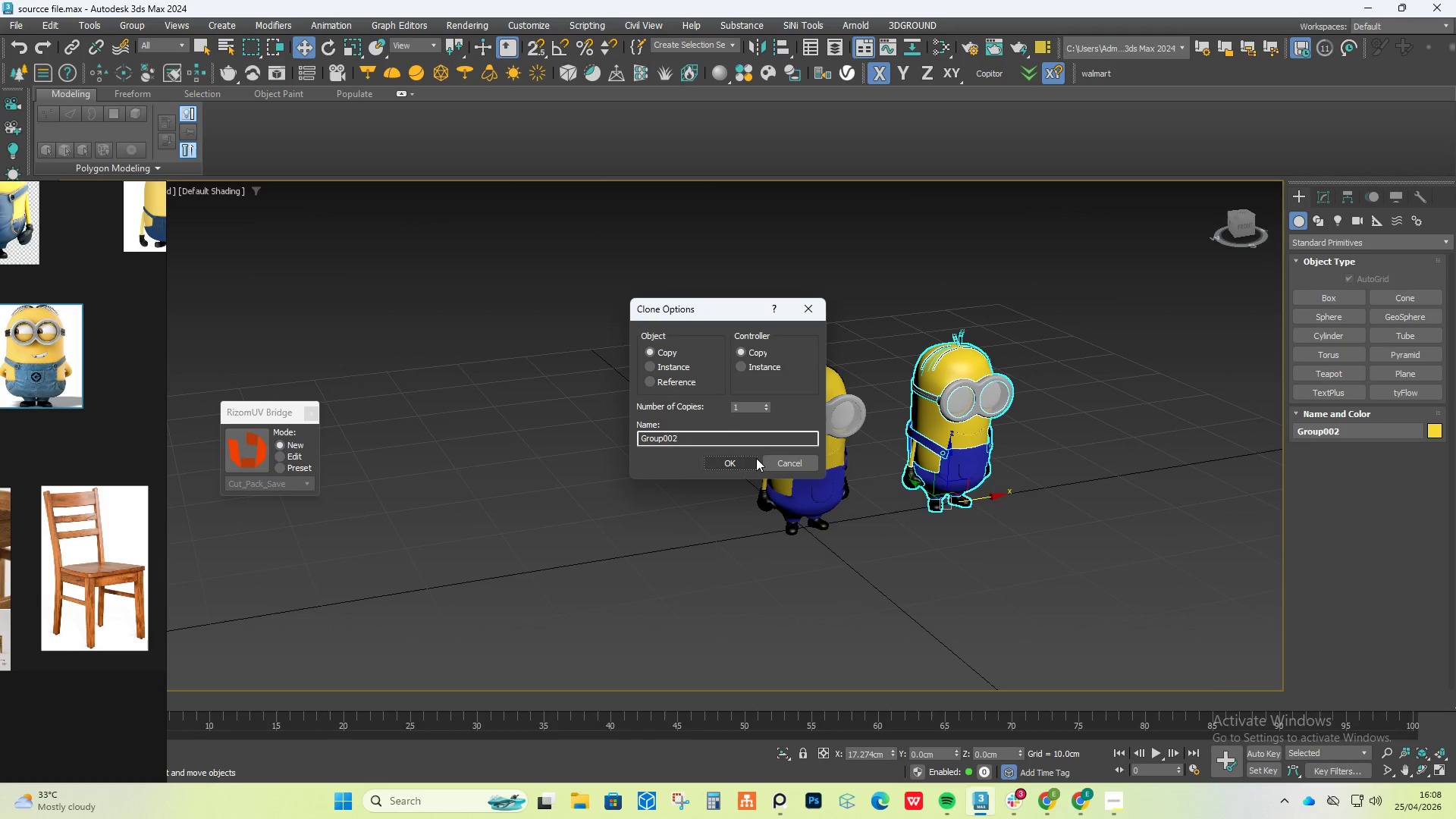 
left_click([756, 458])
 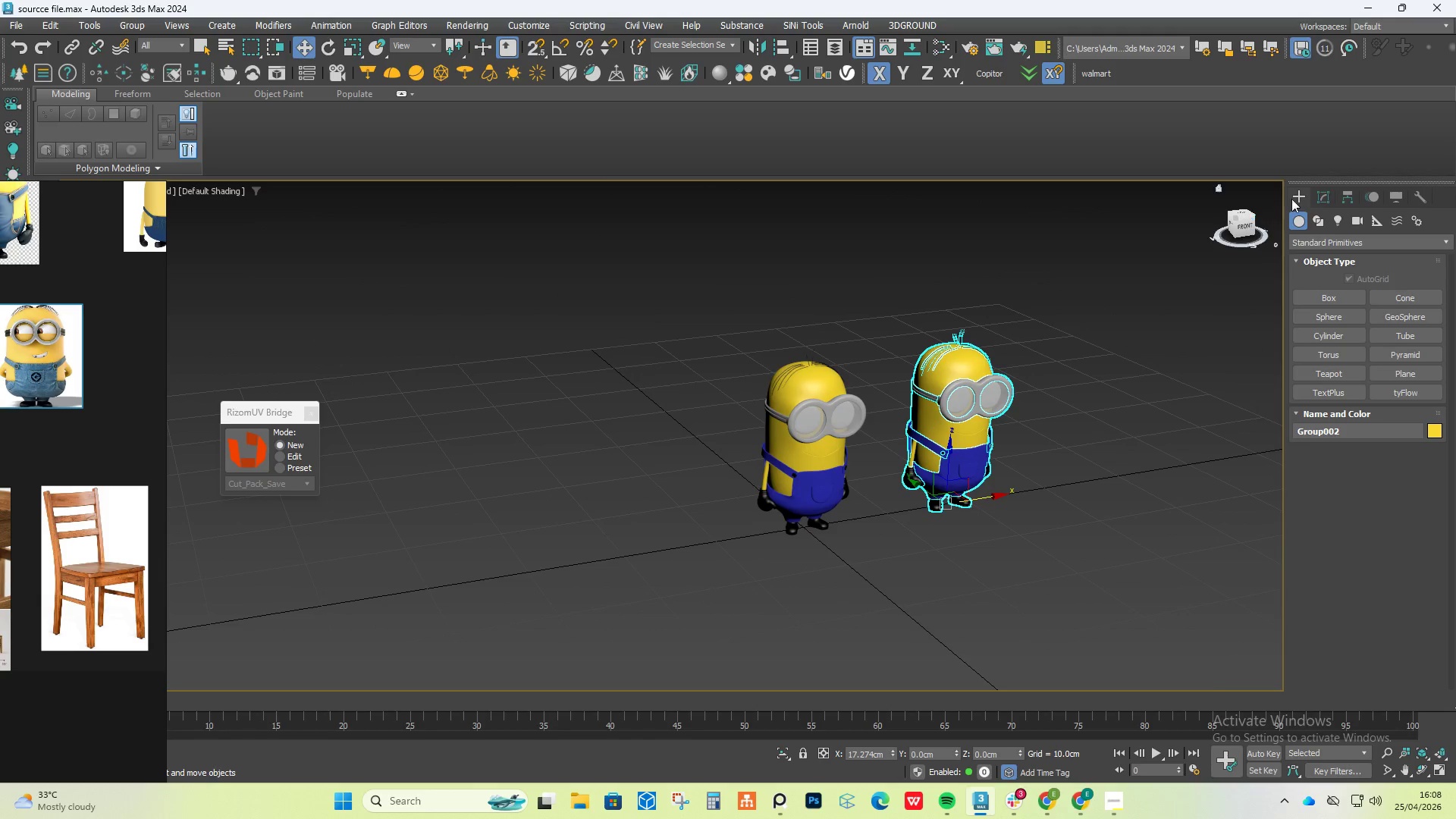 
left_click([1323, 194])
 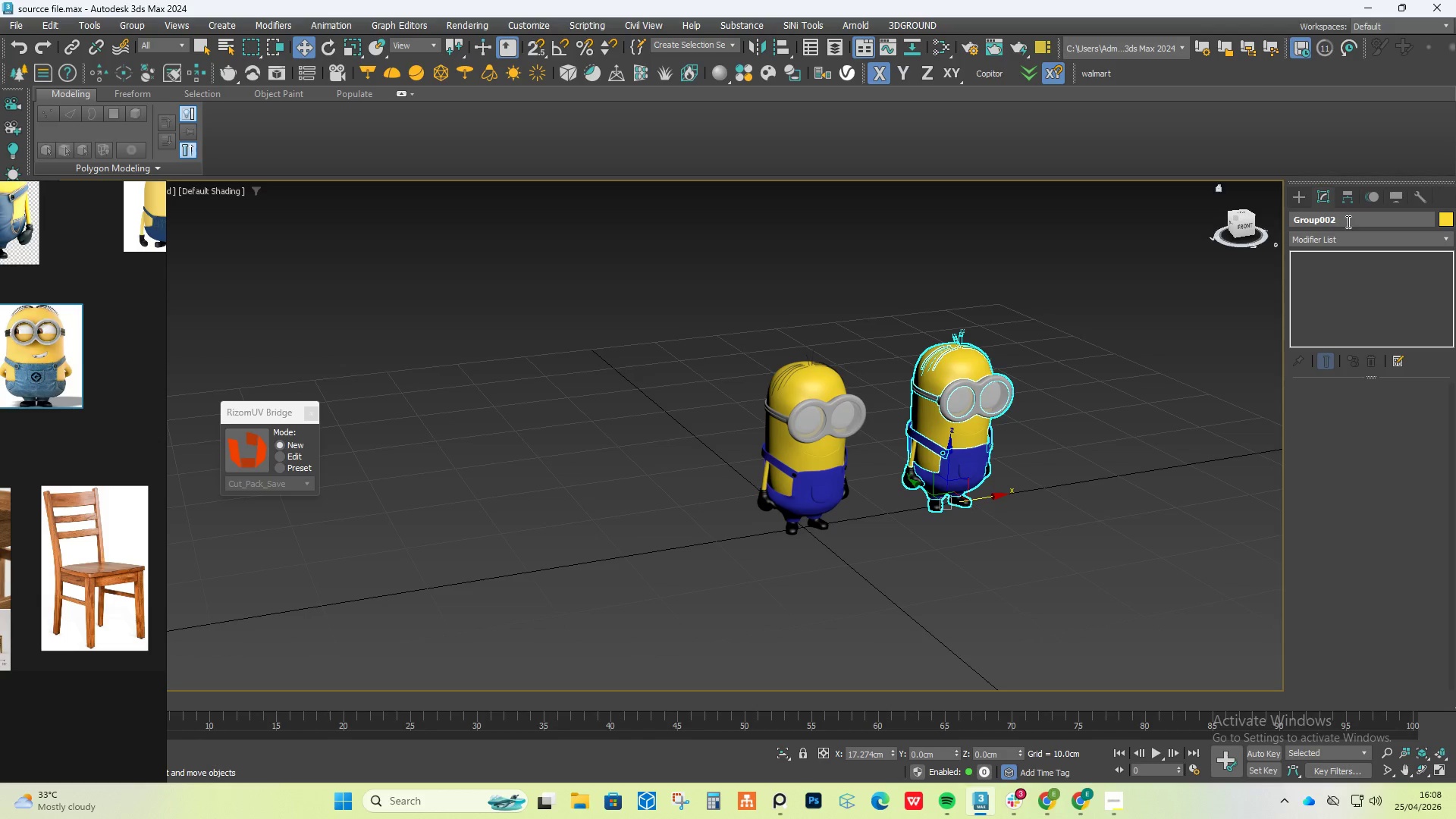 
left_click_drag(start_coordinate=[1348, 221], to_coordinate=[1171, 249])
 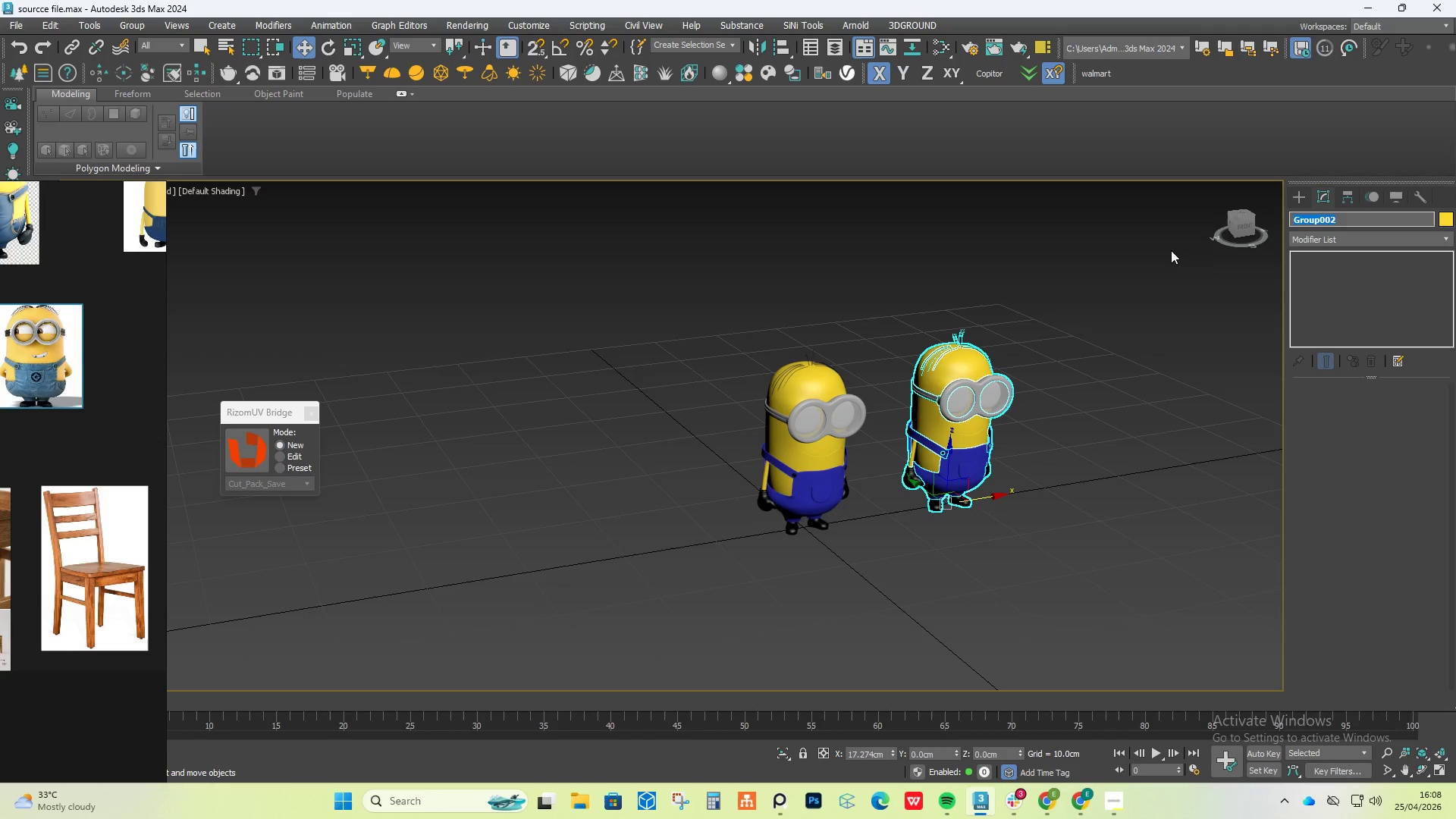 
type(h)
key(Backspace)
type(L)
key(Backspace)
type(lowpoly)
 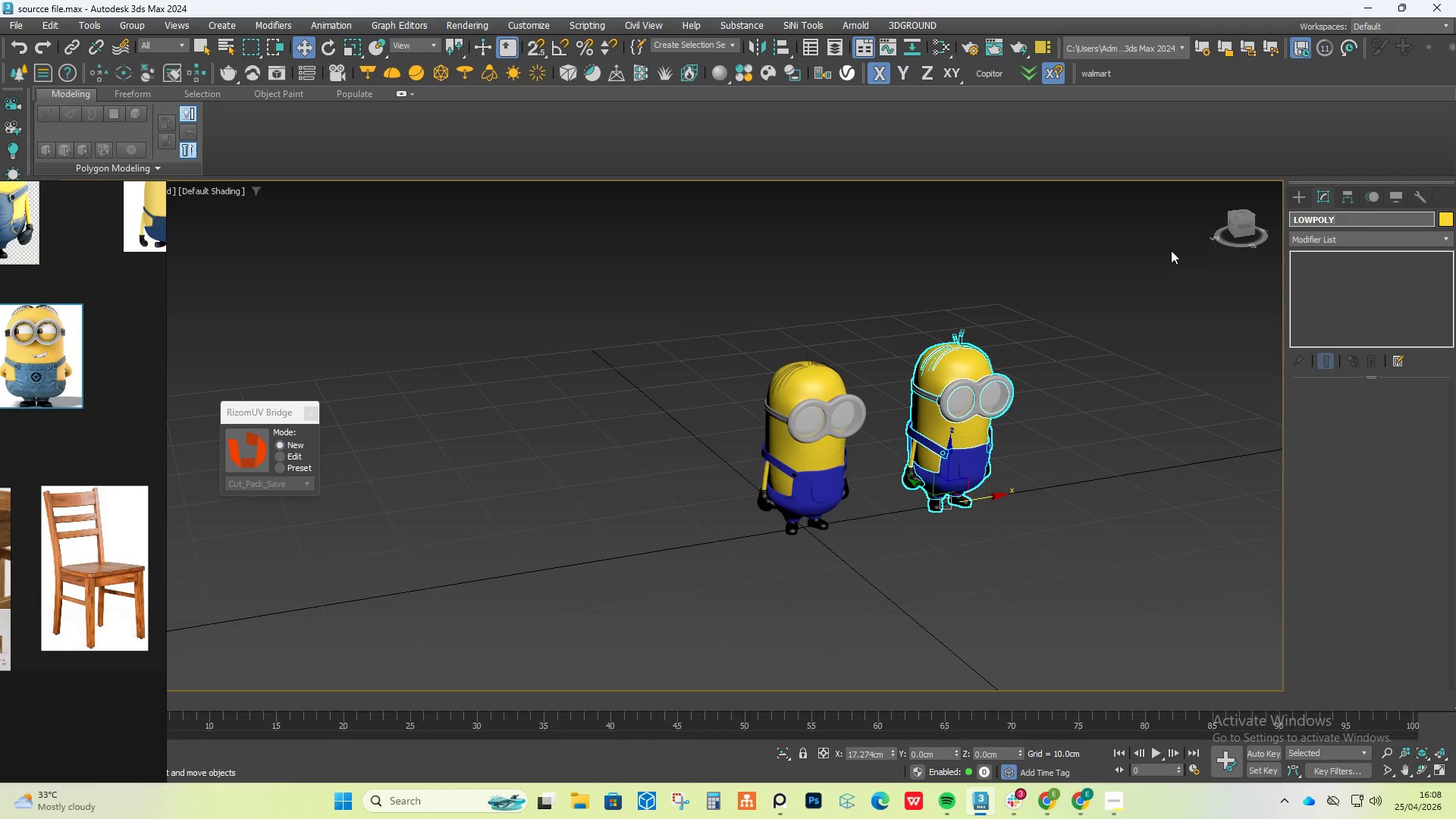 
key(Enter)
 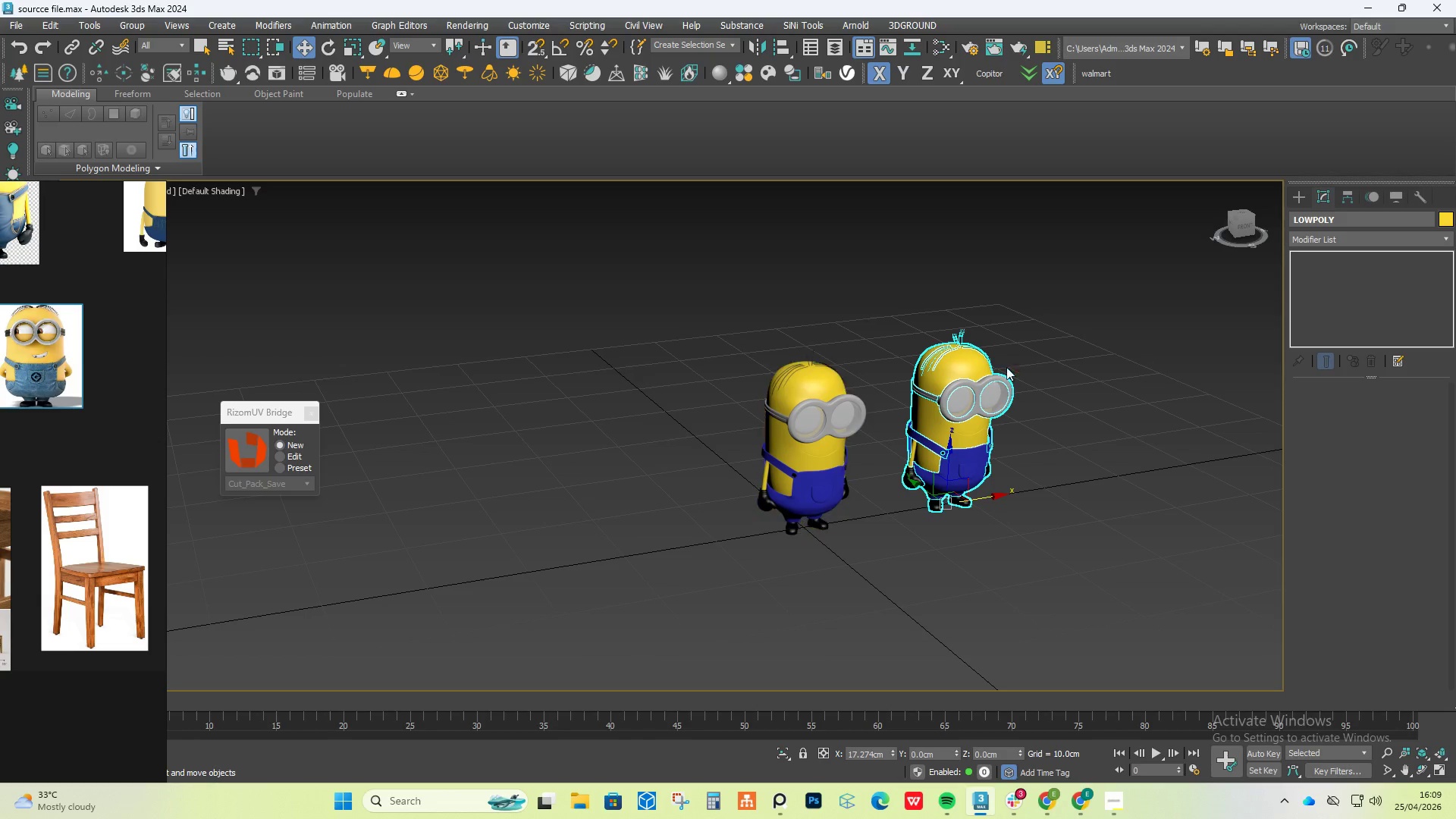 
right_click([953, 375])
 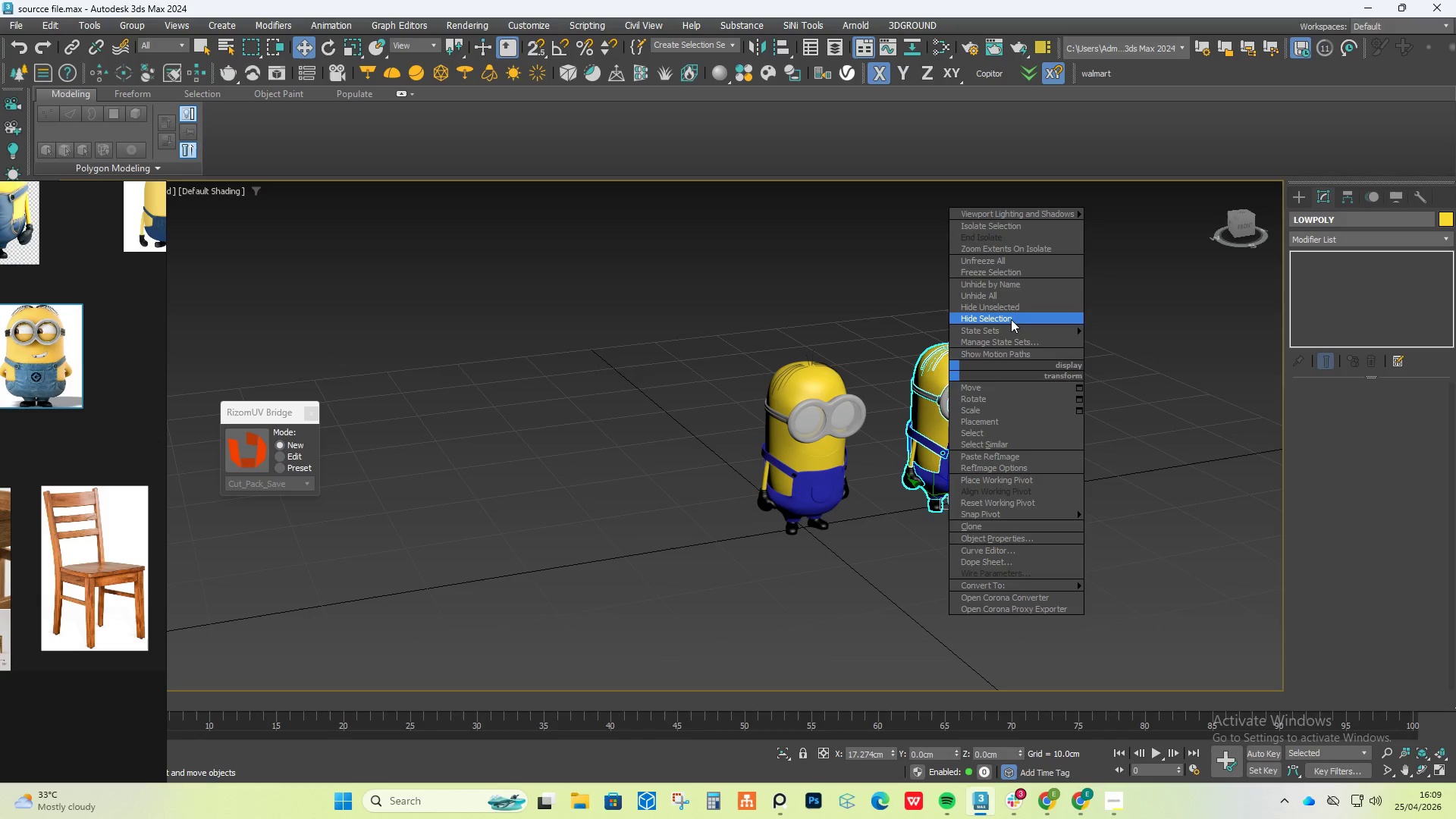 
left_click([1011, 319])
 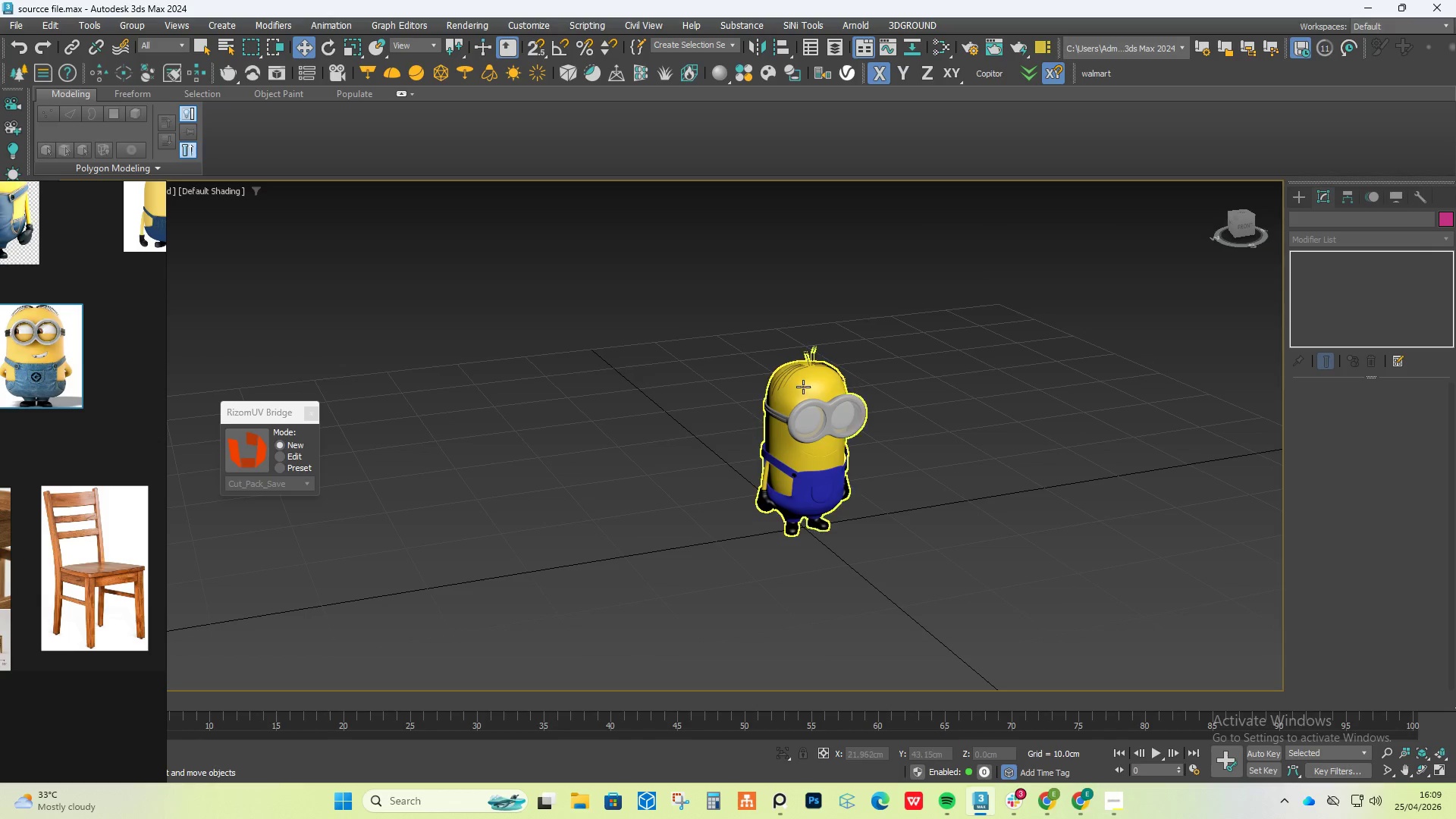 
left_click([810, 378])
 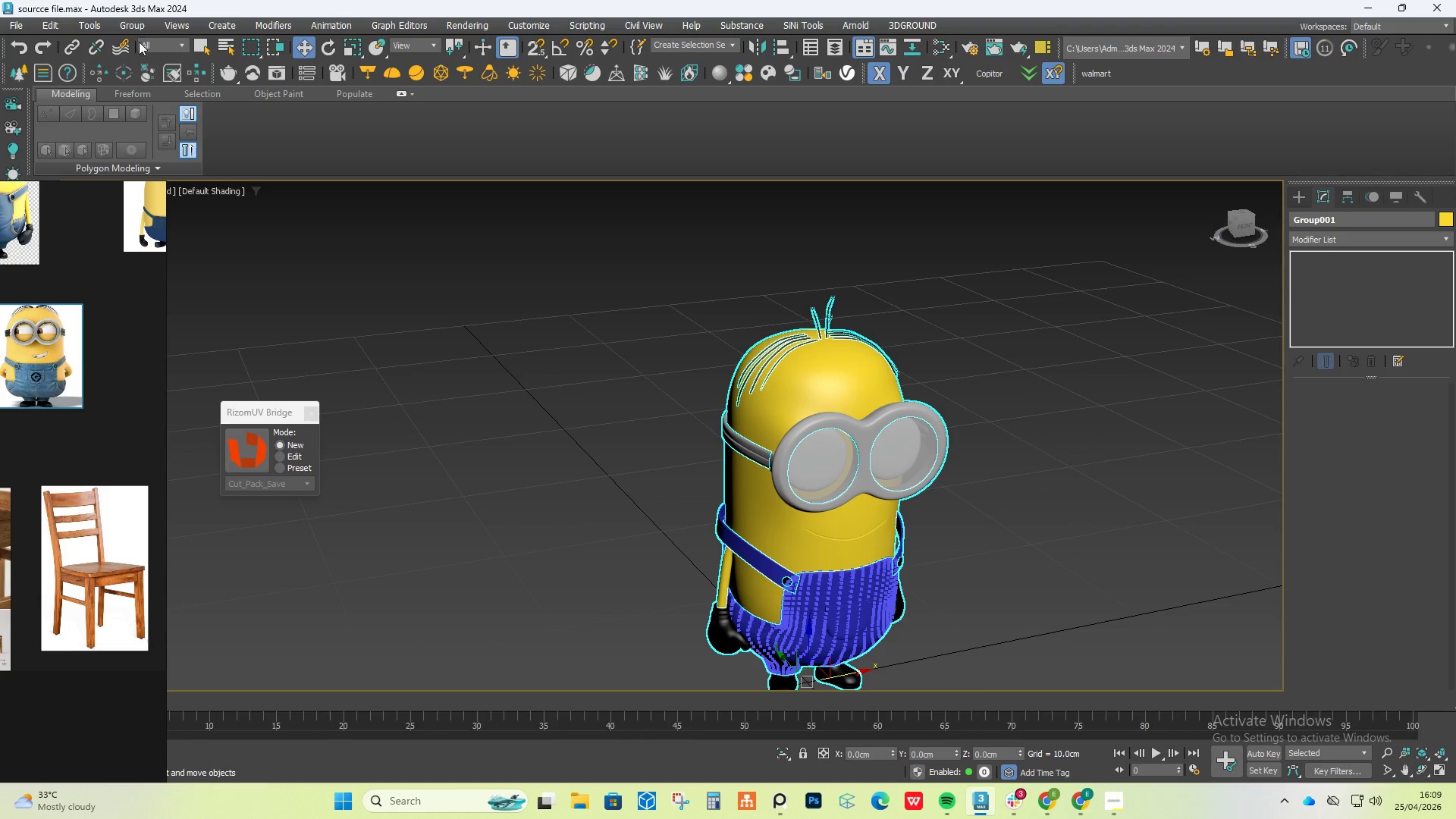 
scroll: coordinate [800, 388], scroll_direction: up, amount: 2.0
 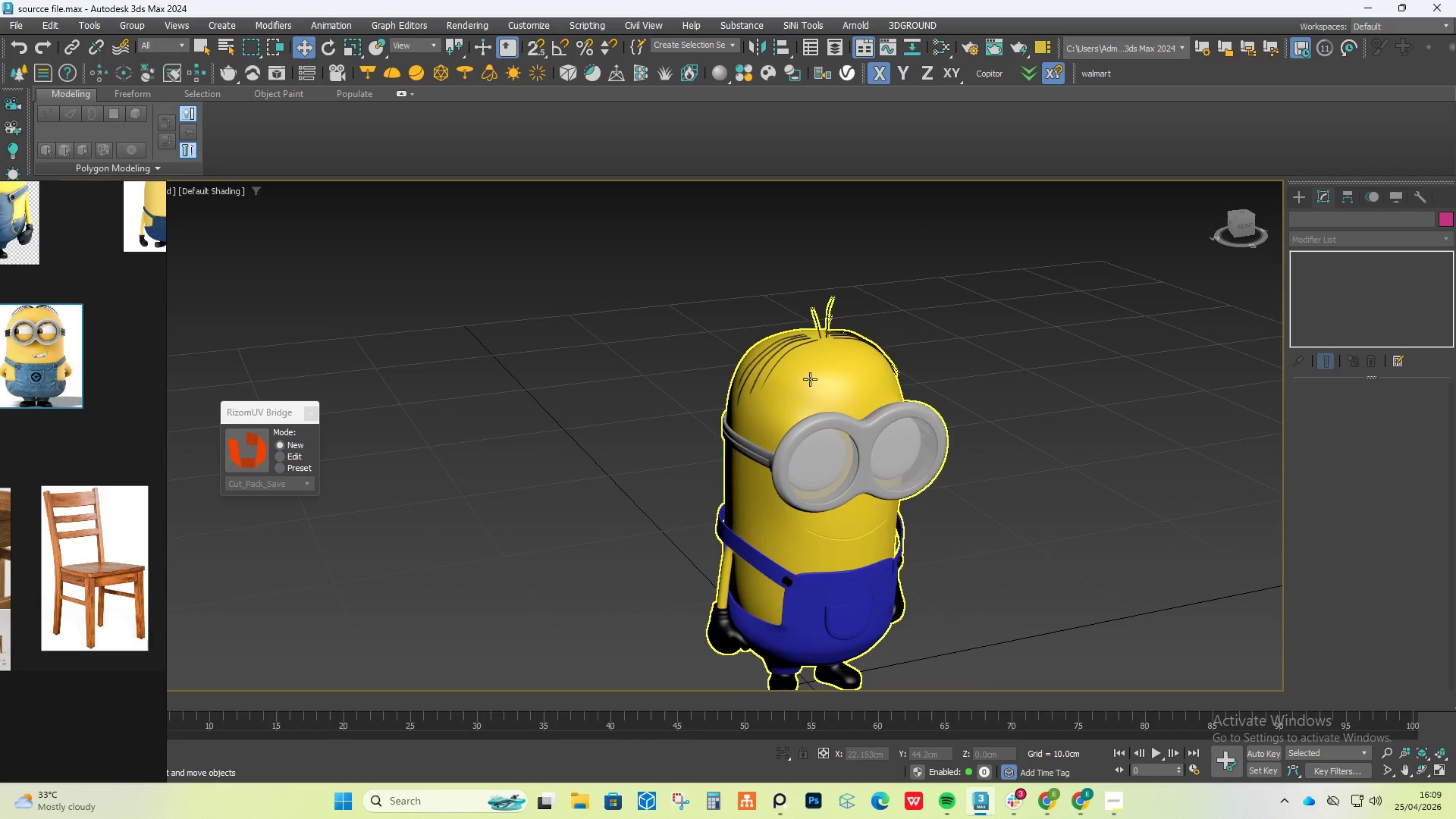 
left_click([136, 29])
 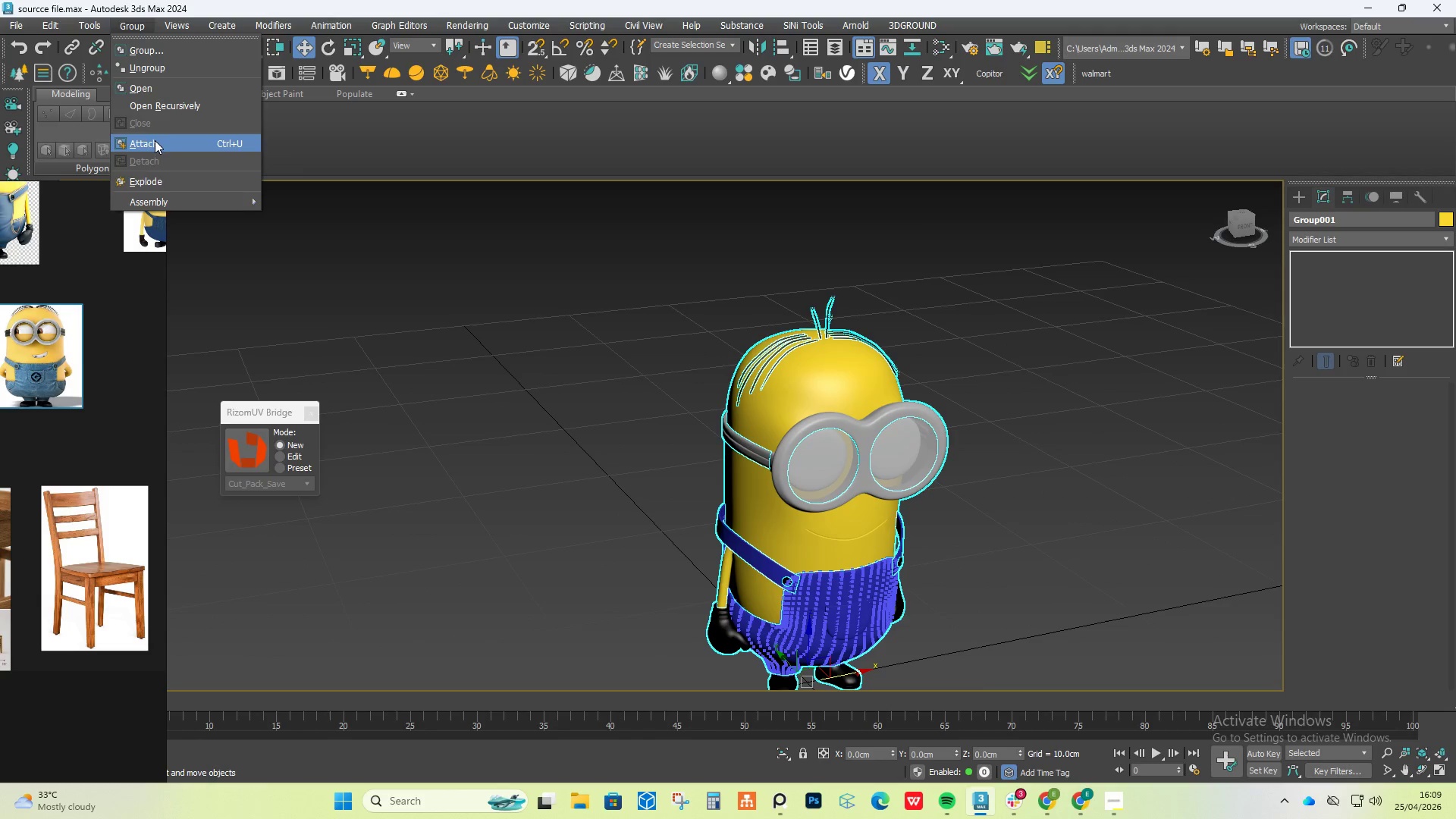 
left_click([177, 99])
 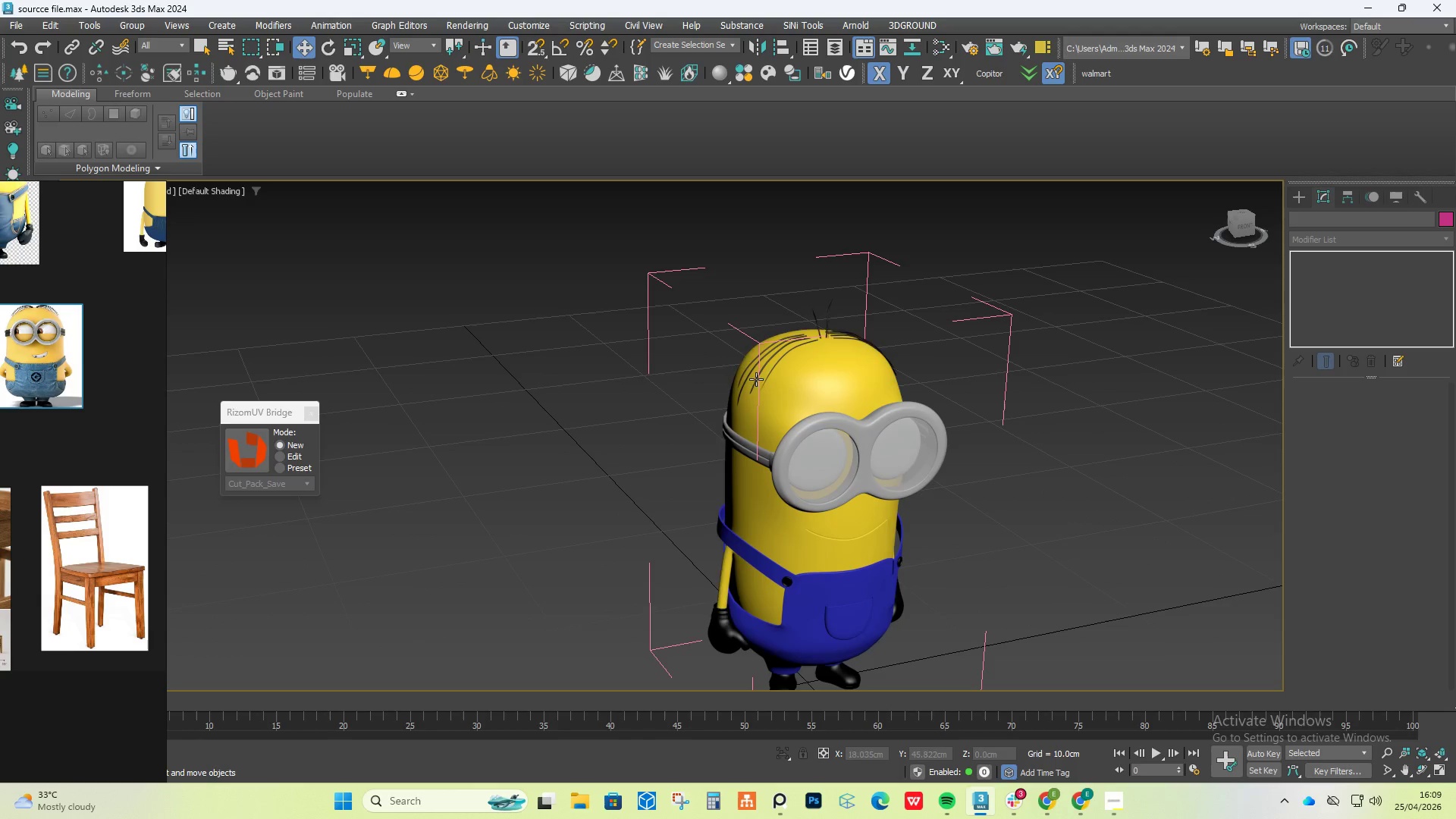 
left_click([777, 372])
 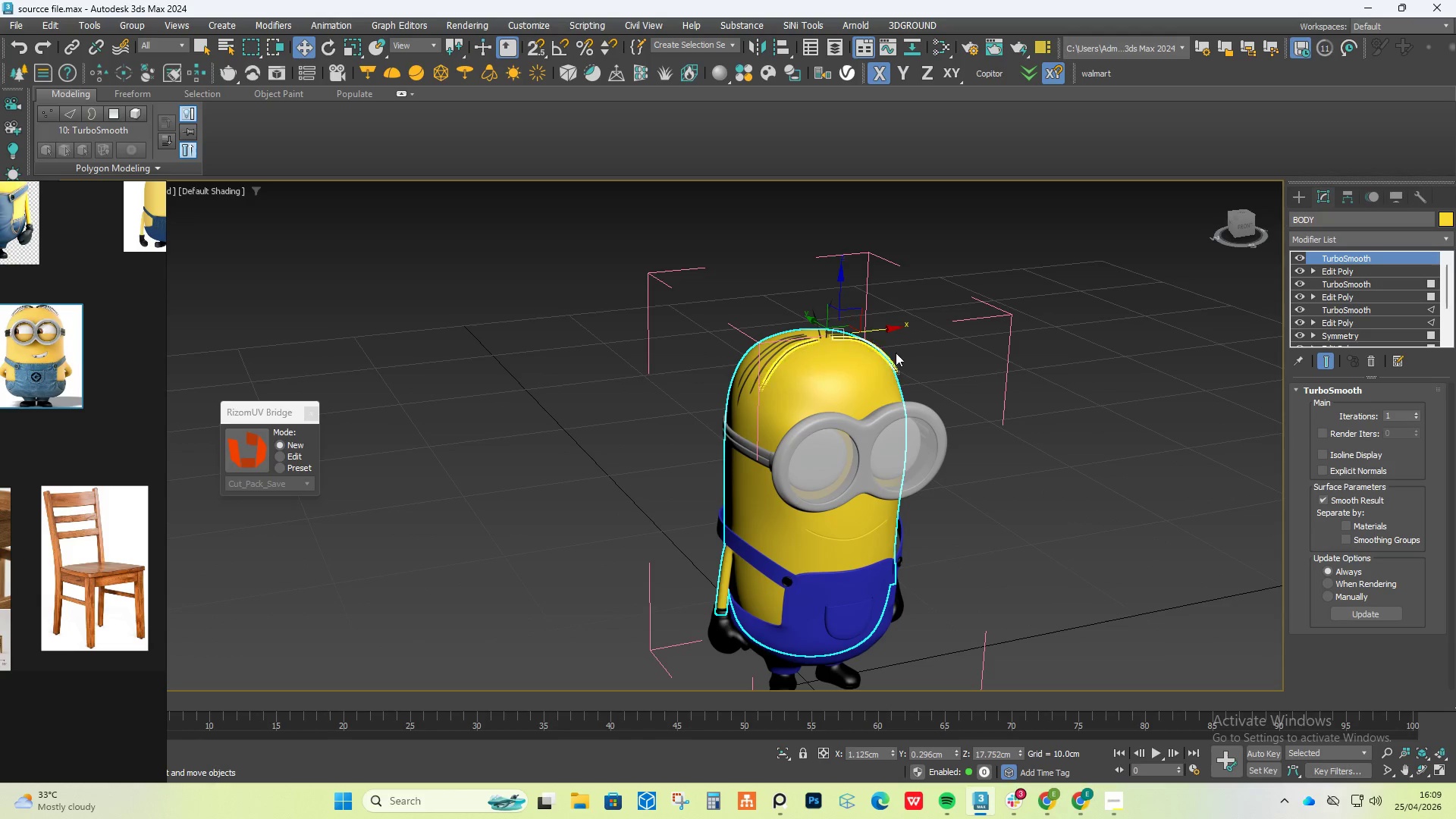 
hold_key(key=AltLeft, duration=0.44)
 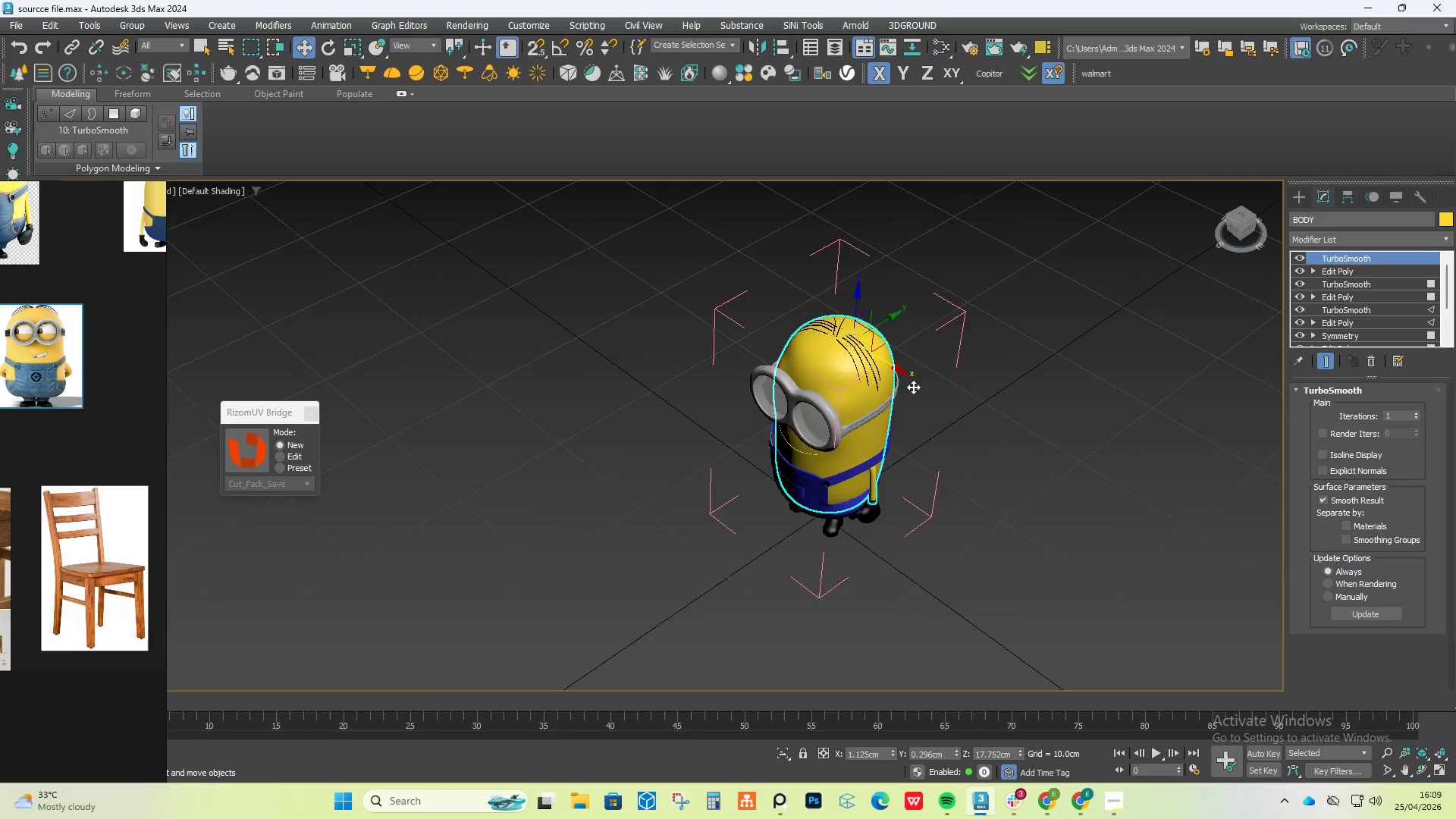 
scroll: coordinate [897, 344], scroll_direction: down, amount: 2.0
 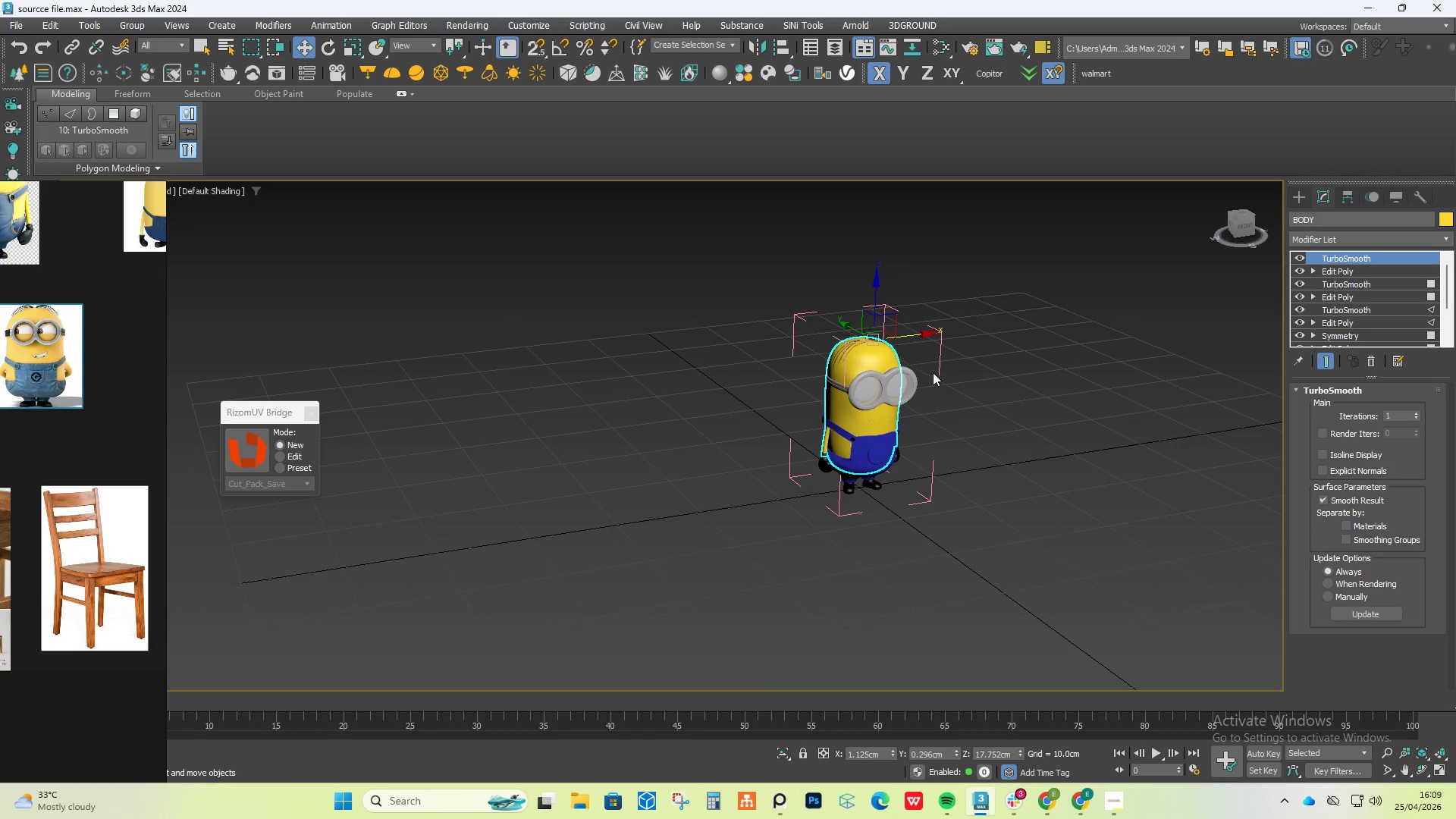 
scroll: coordinate [913, 387], scroll_direction: up, amount: 4.0
 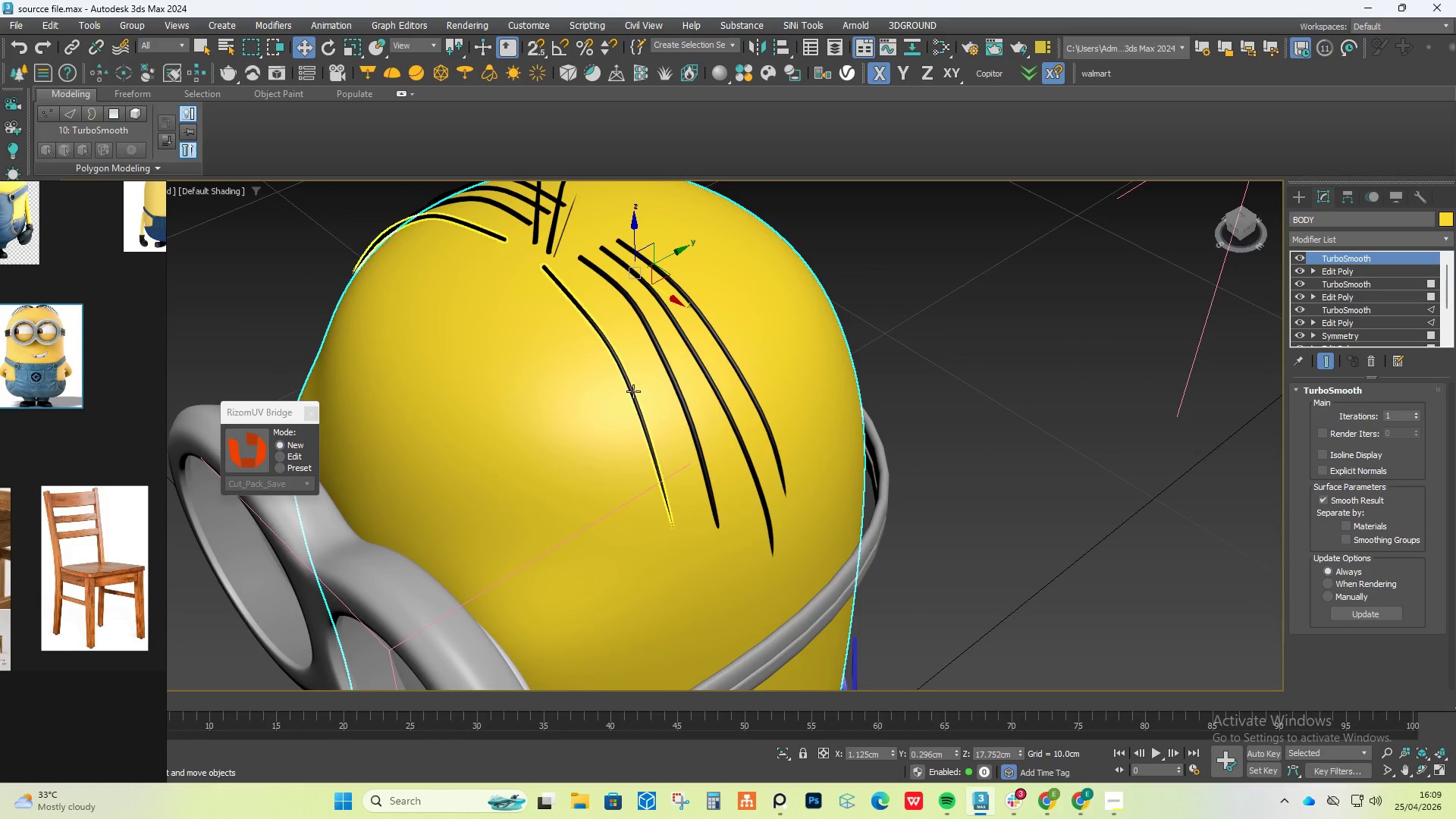 
left_click([633, 391])
 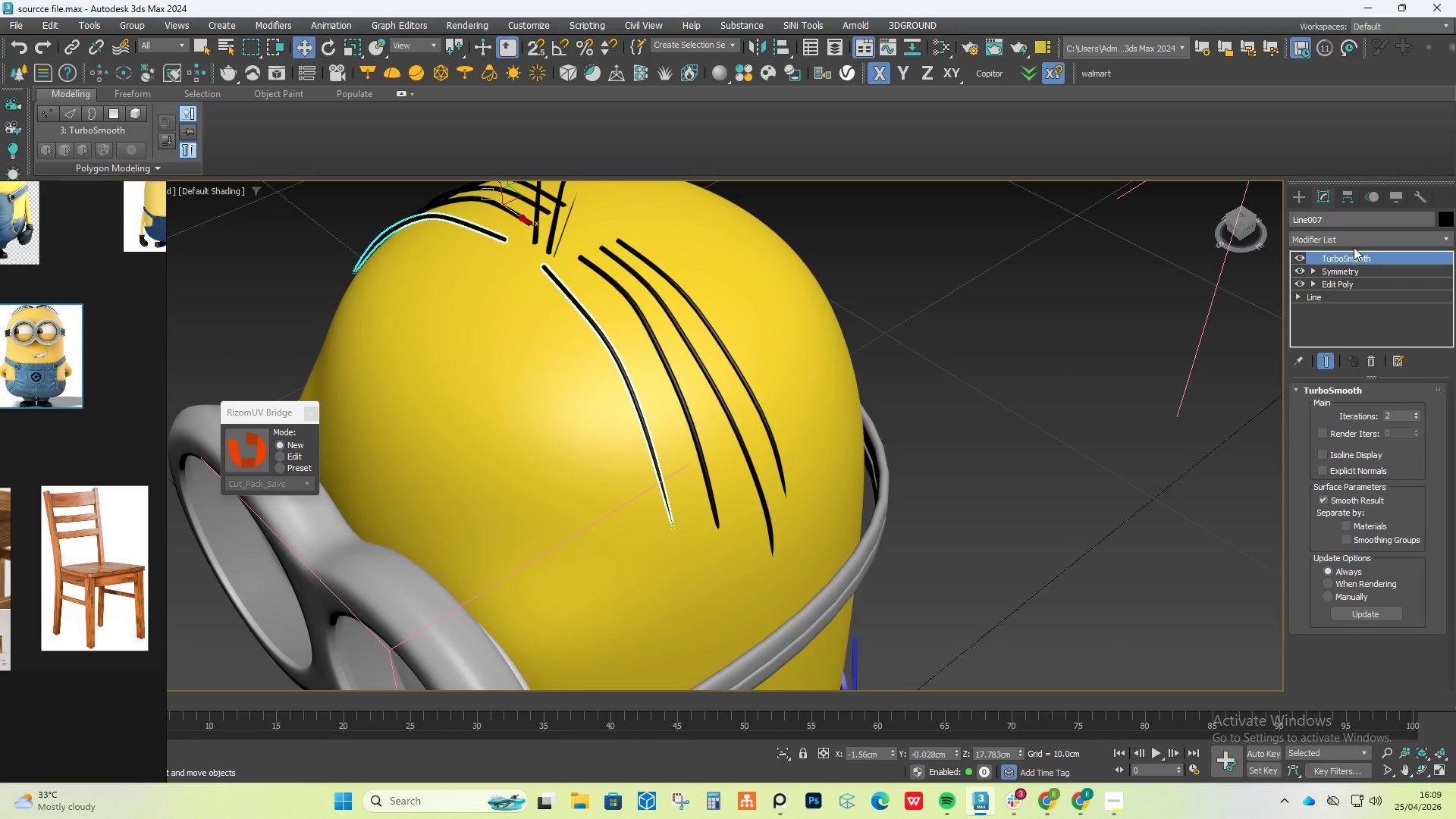 
left_click_drag(start_coordinate=[858, 267], to_coordinate=[1040, 454])
 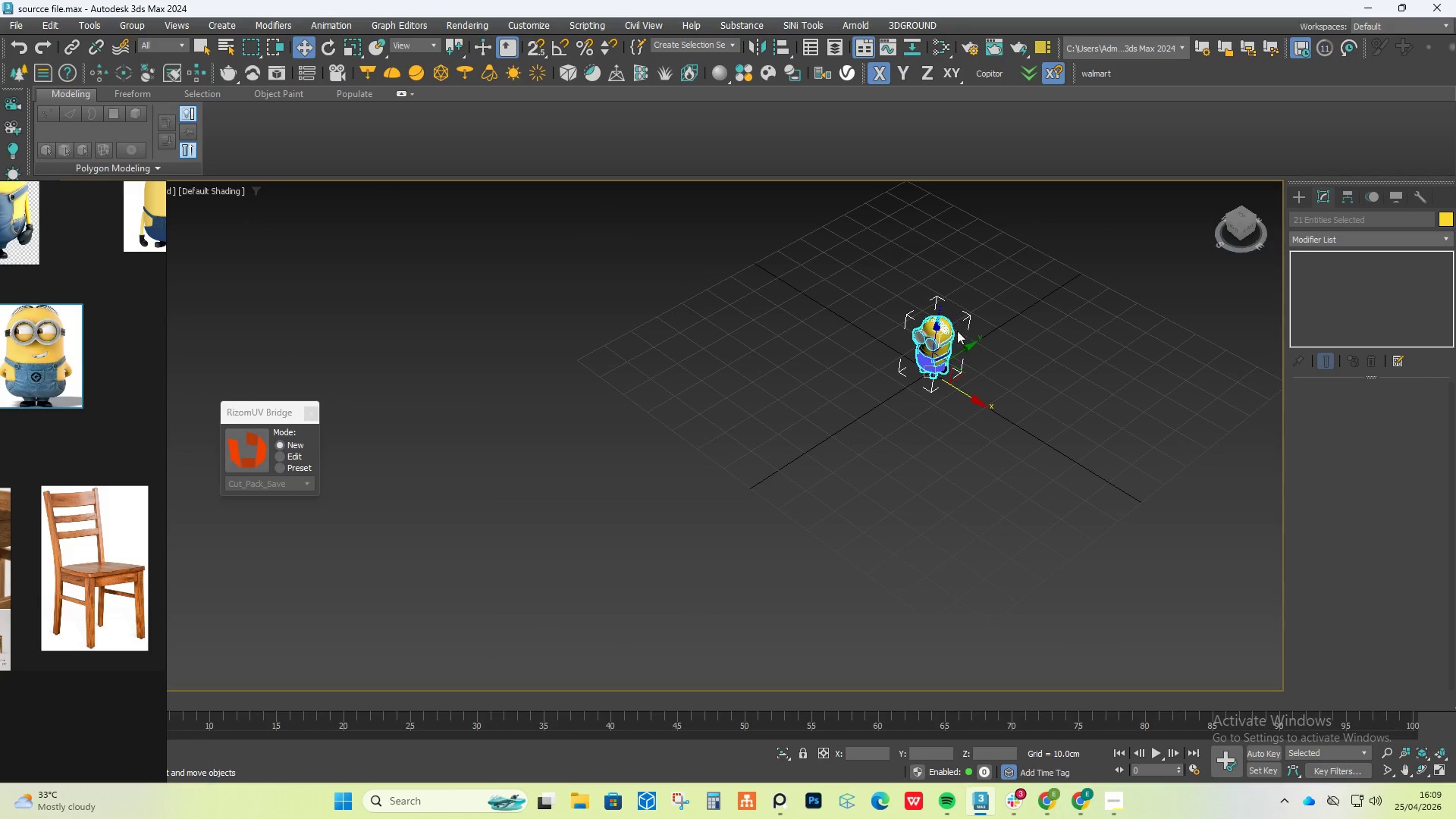 
scroll: coordinate [956, 327], scroll_direction: down, amount: 9.0
 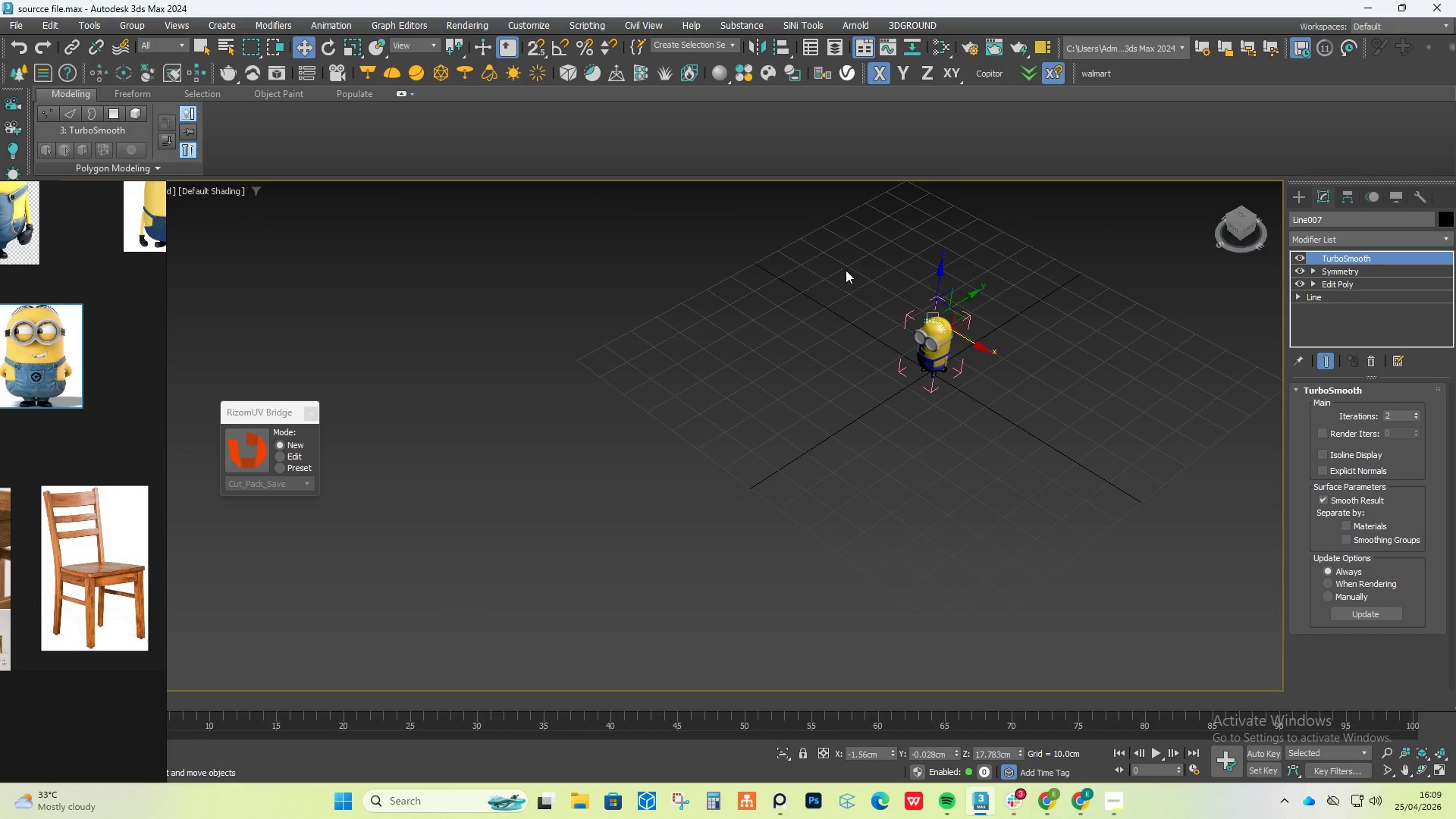 
right_click([953, 334])
 